 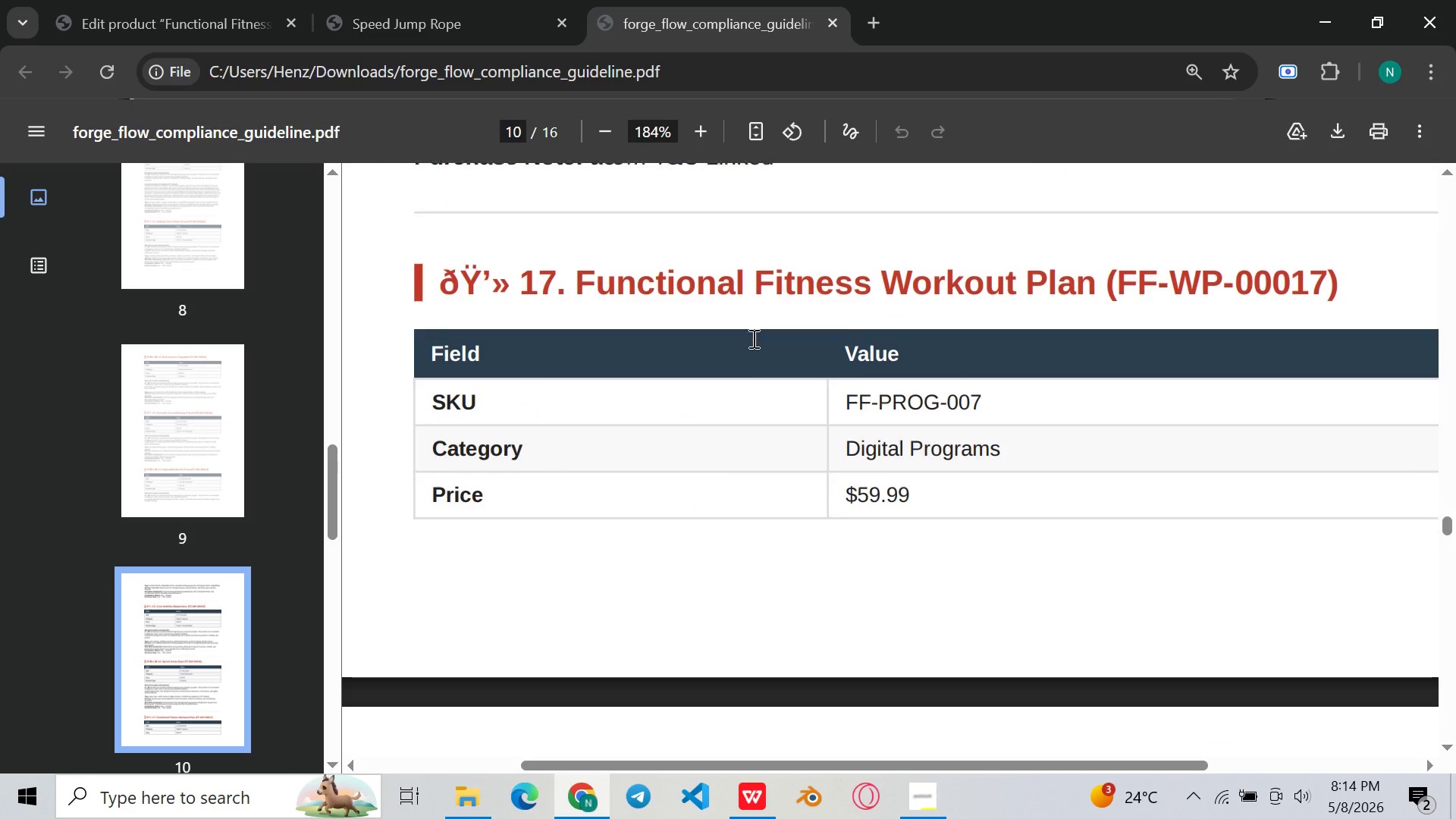 
left_click_drag(start_coordinate=[484, 417], to_coordinate=[557, 509])
 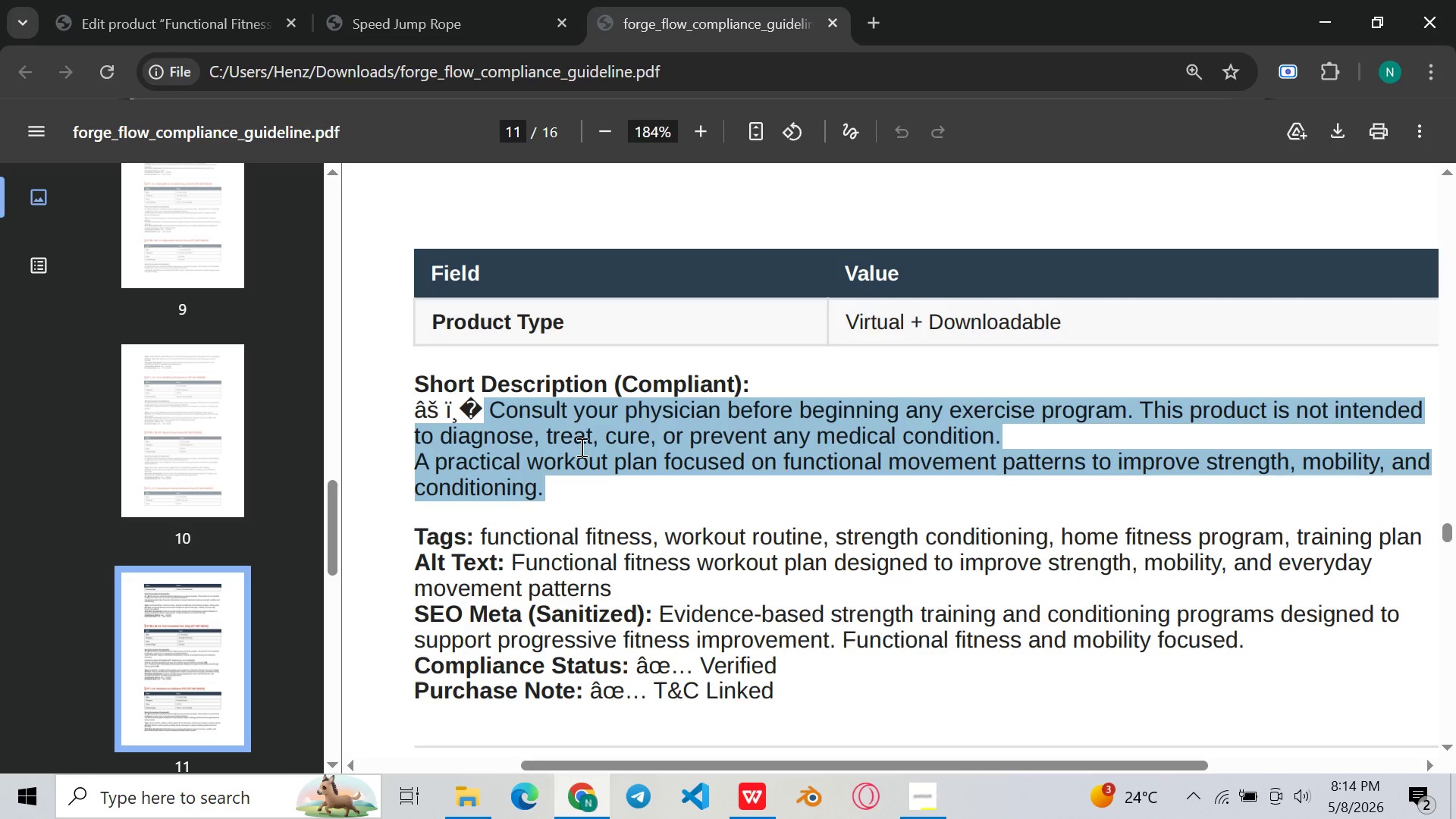 
key(Control+C)
 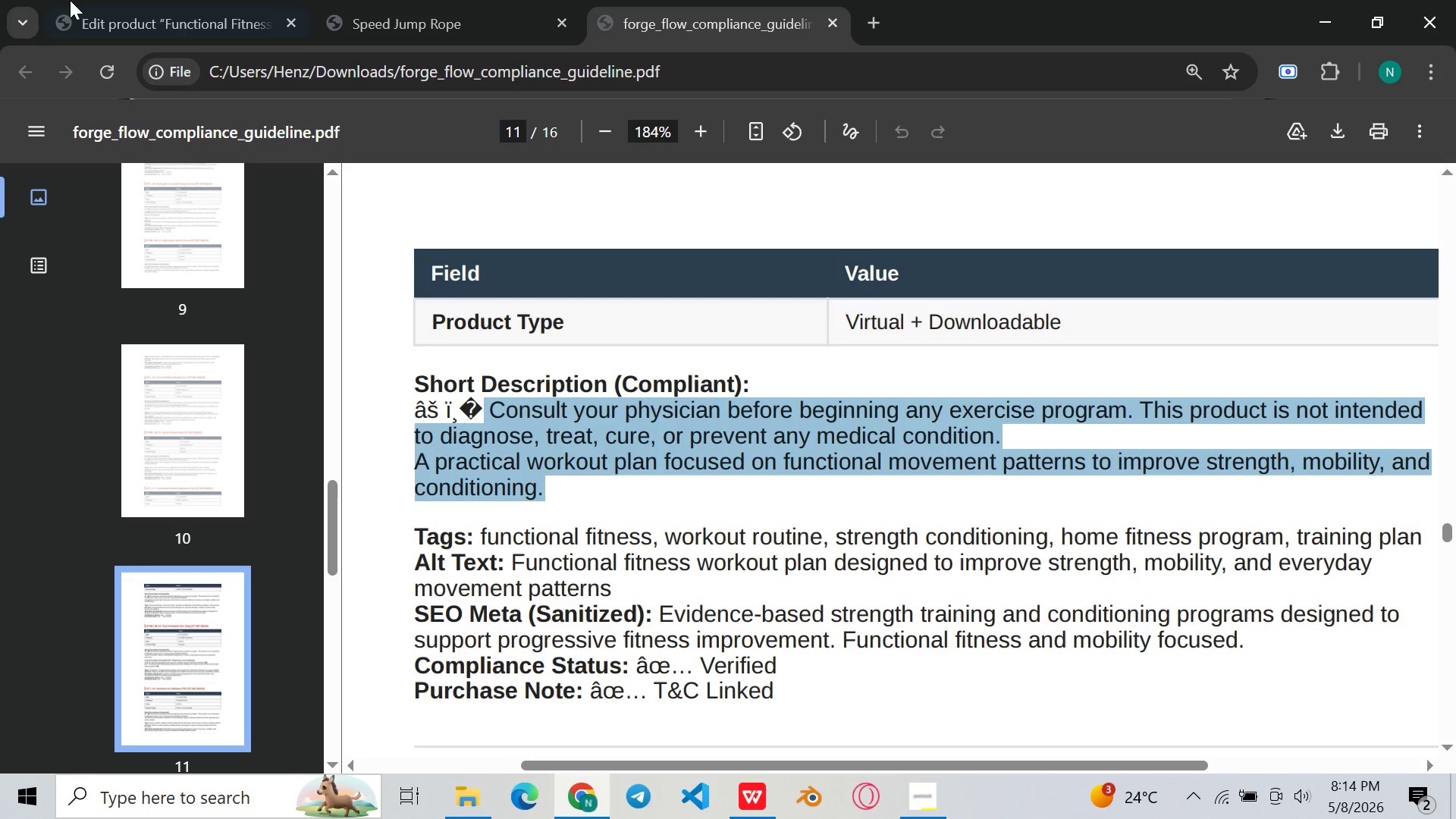 
left_click([70, 0])
 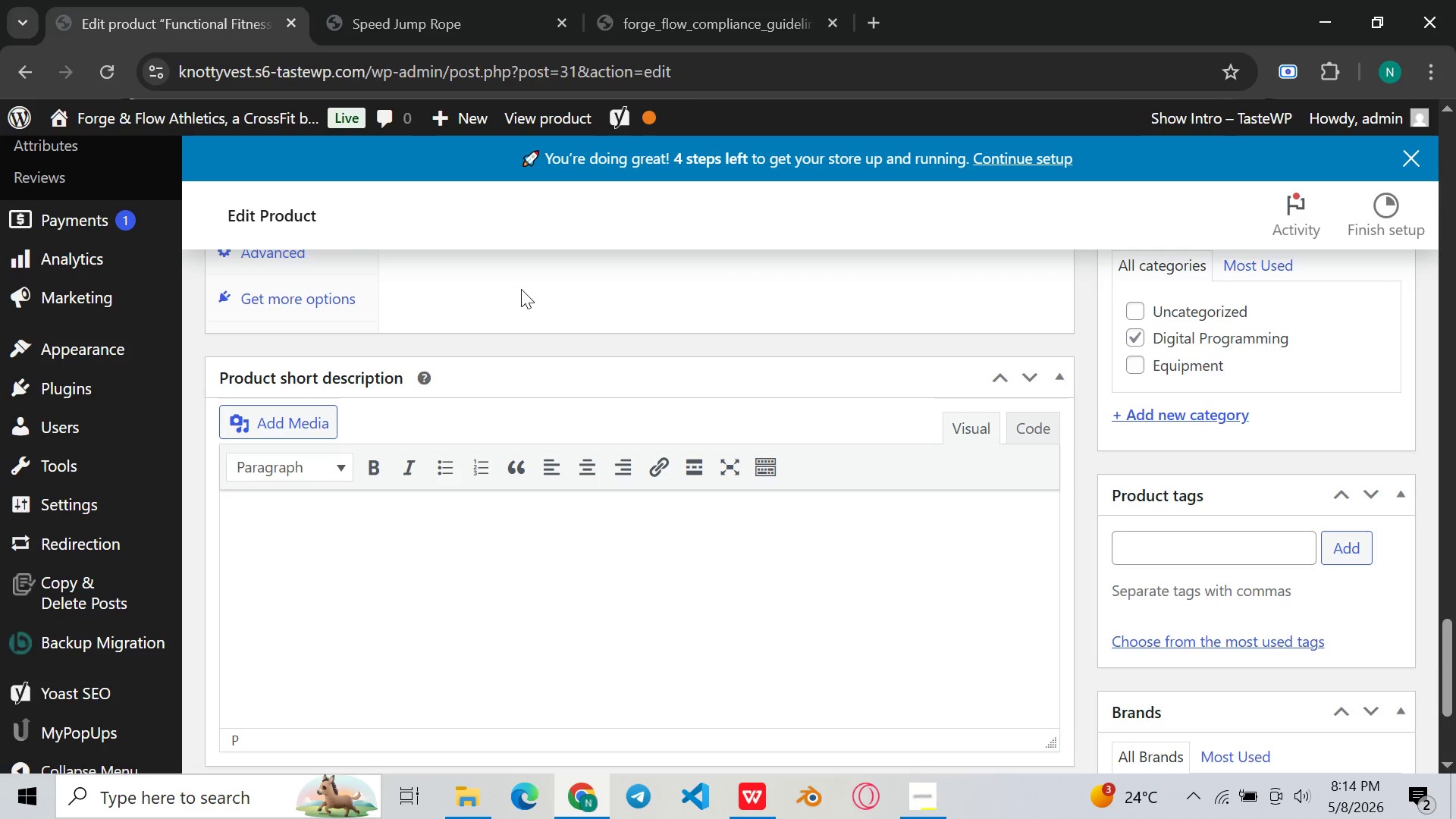 
key(Control+ControlLeft)
 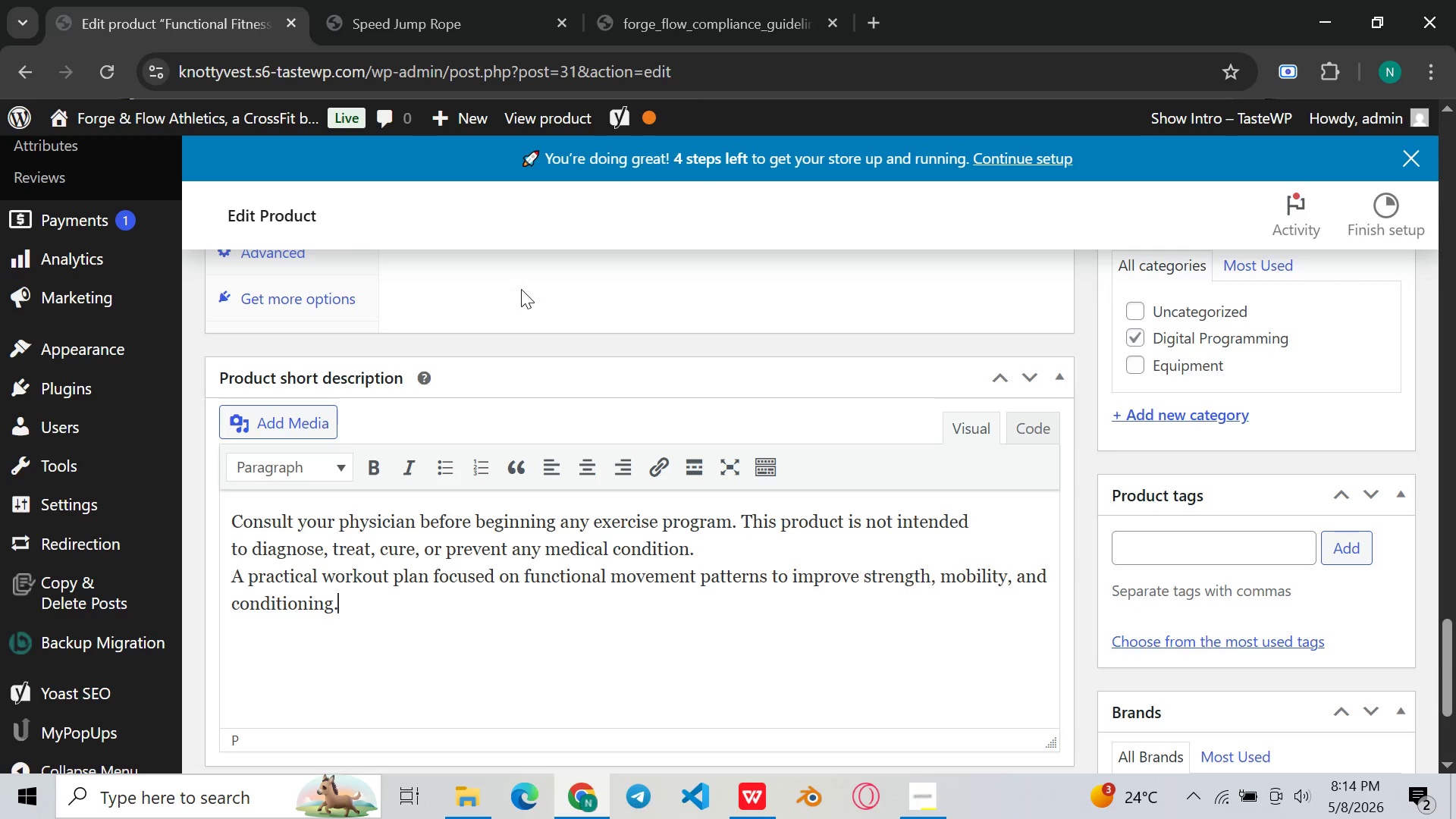 
key(Control+V)
 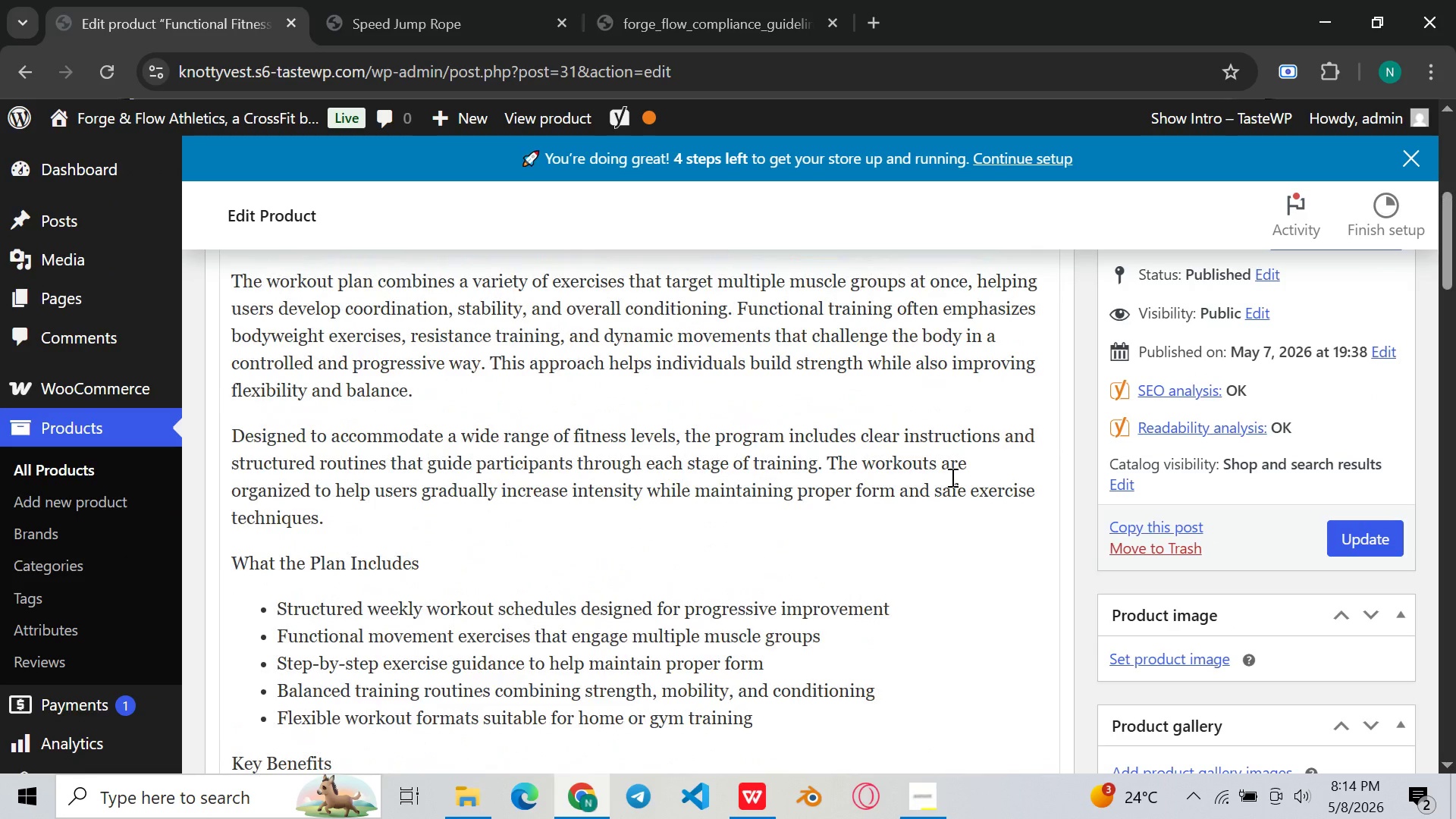 
wait(12.03)
 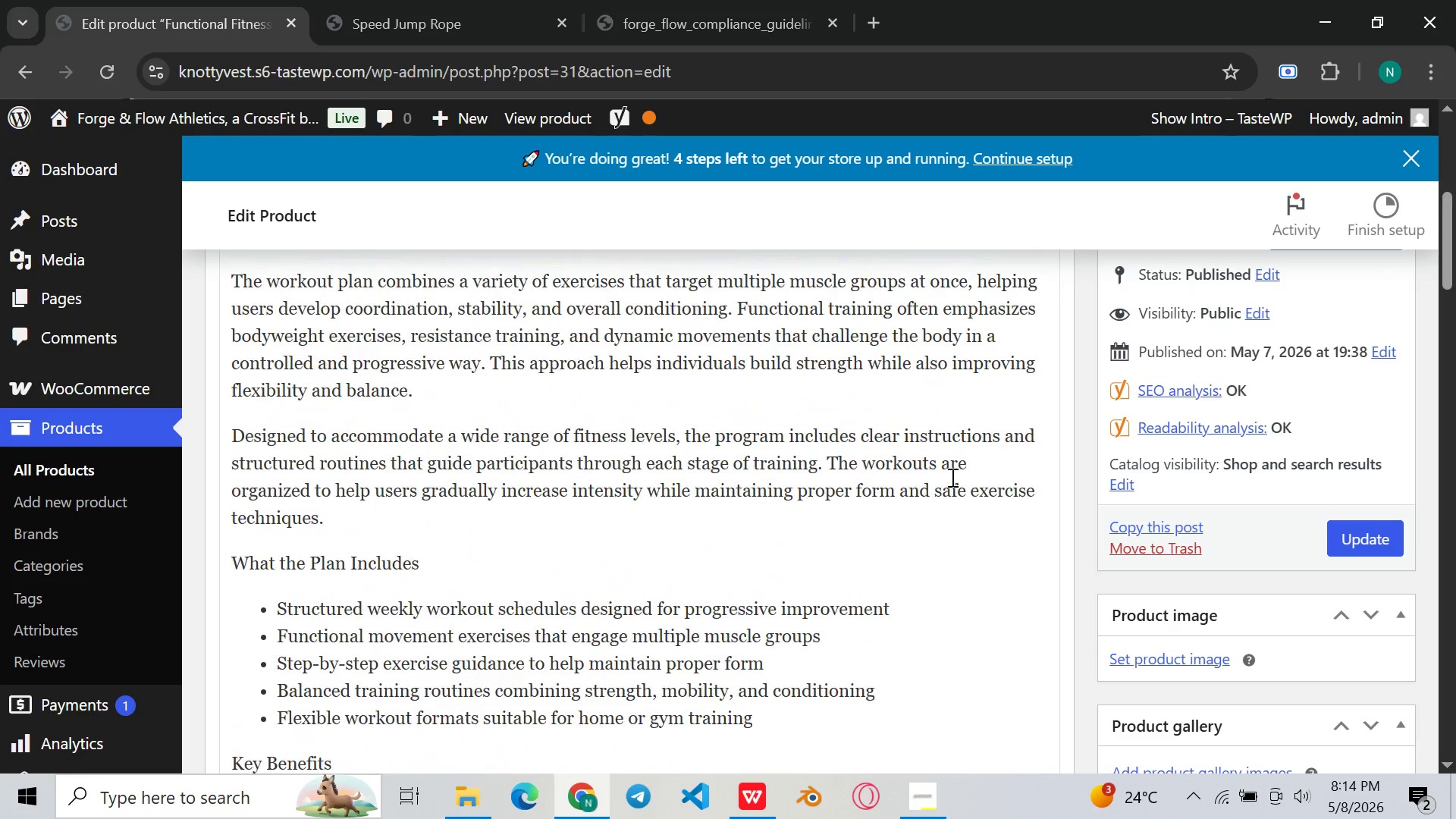 
left_click_drag(start_coordinate=[350, 679], to_coordinate=[236, 579])
 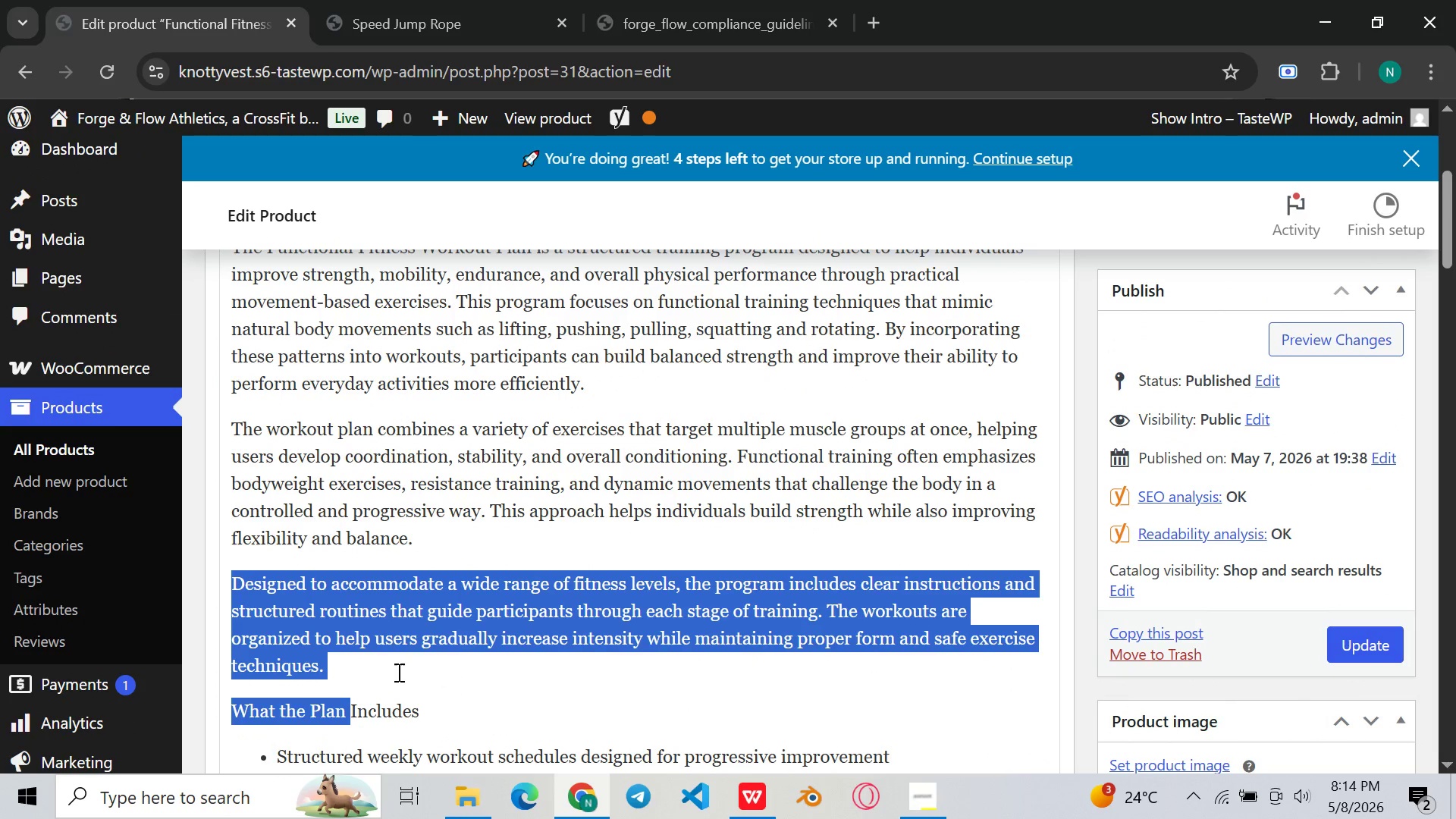 
left_click([397, 672])
 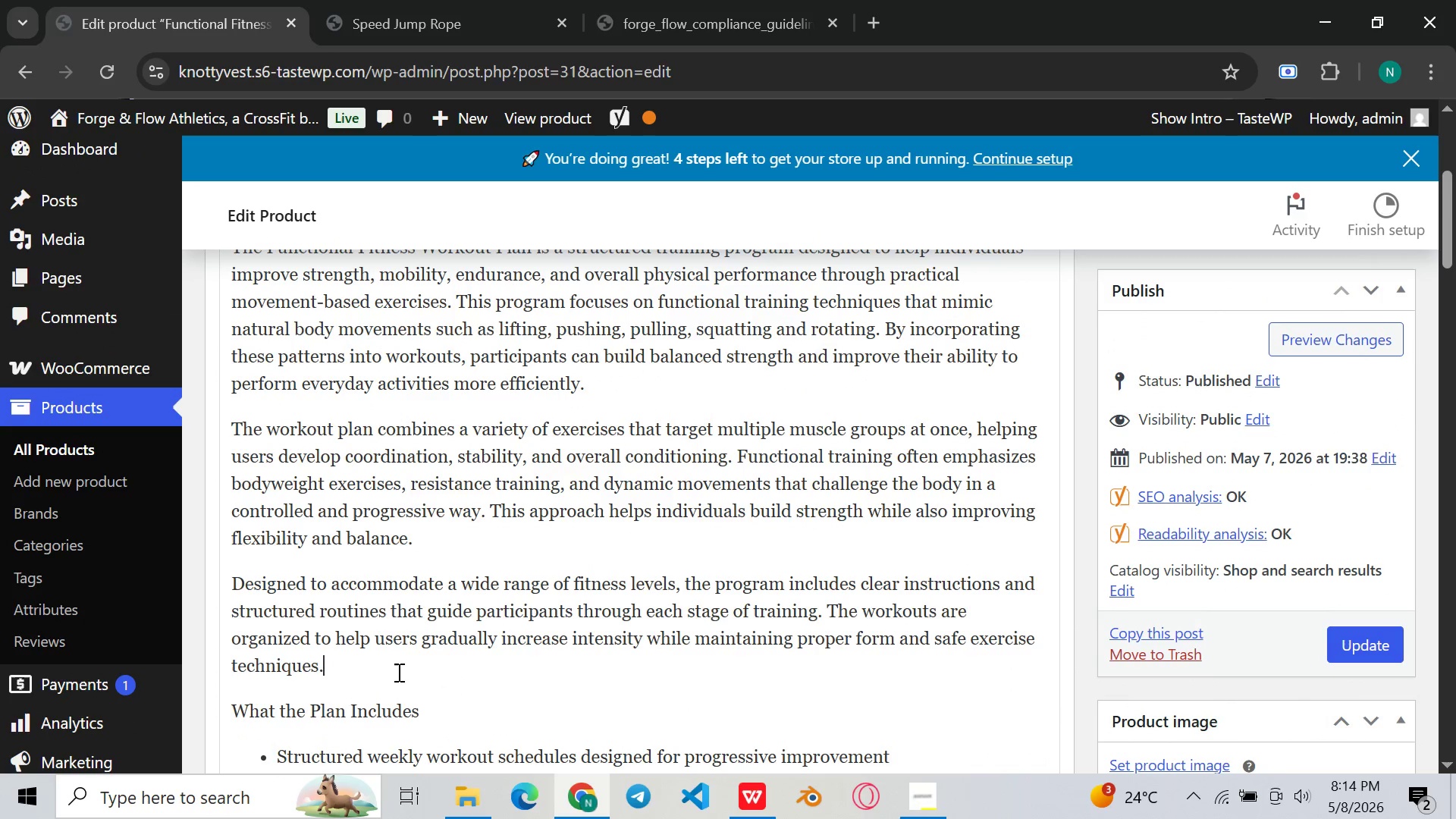 
left_click_drag(start_coordinate=[397, 672], to_coordinate=[237, 589])
 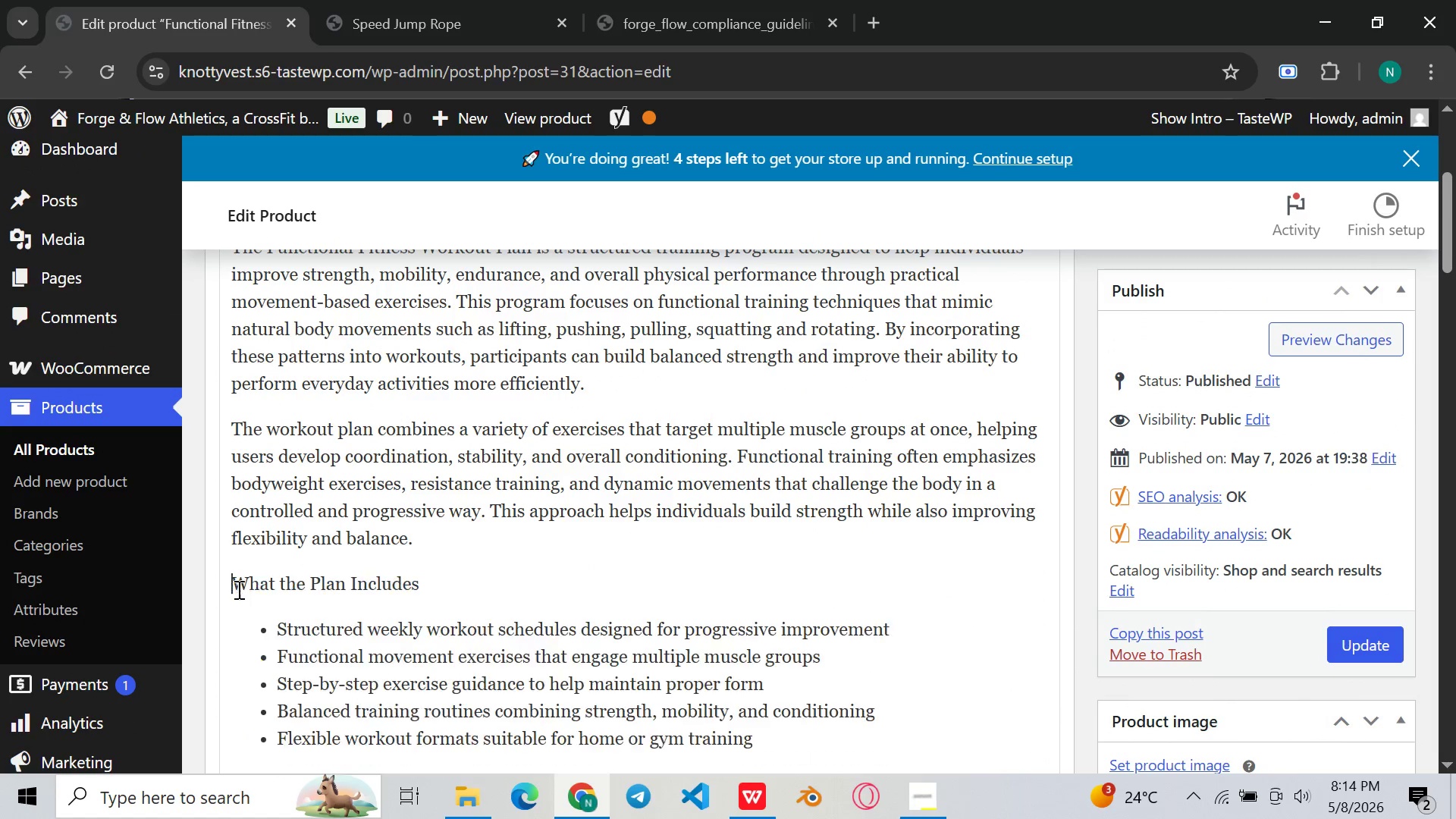 
key(Backspace)
 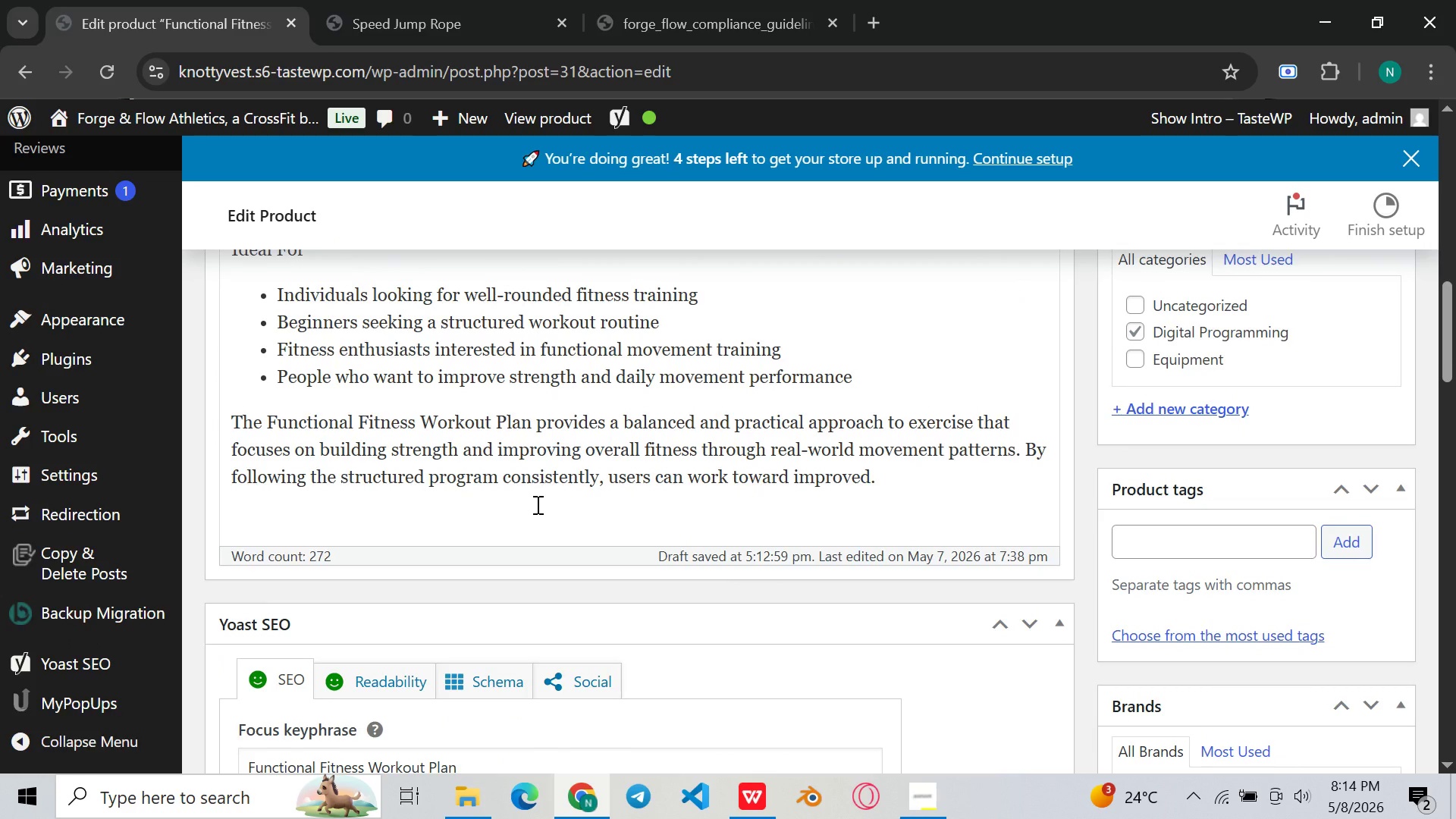 
wait(9.19)
 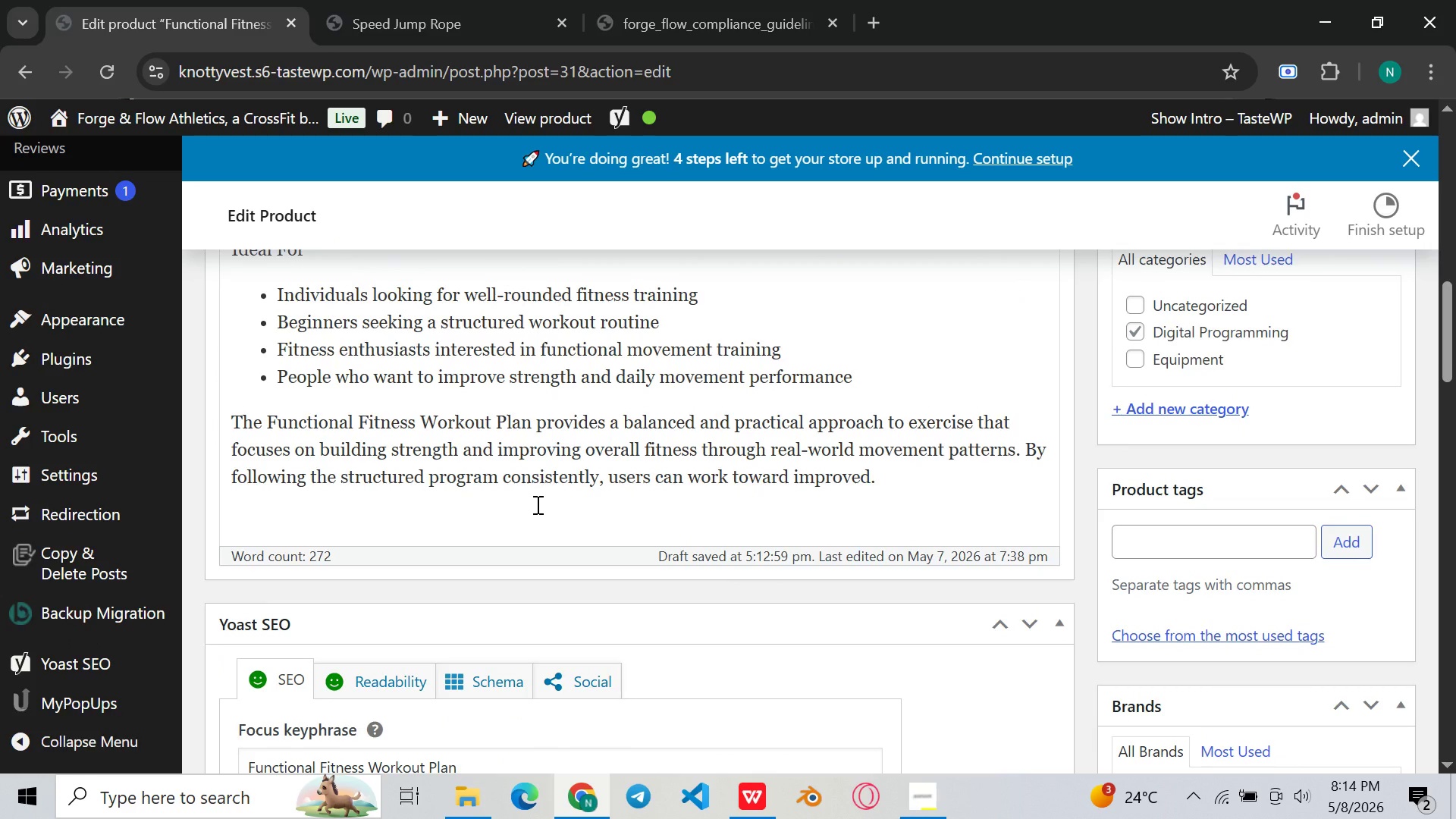 
left_click([830, 535])
 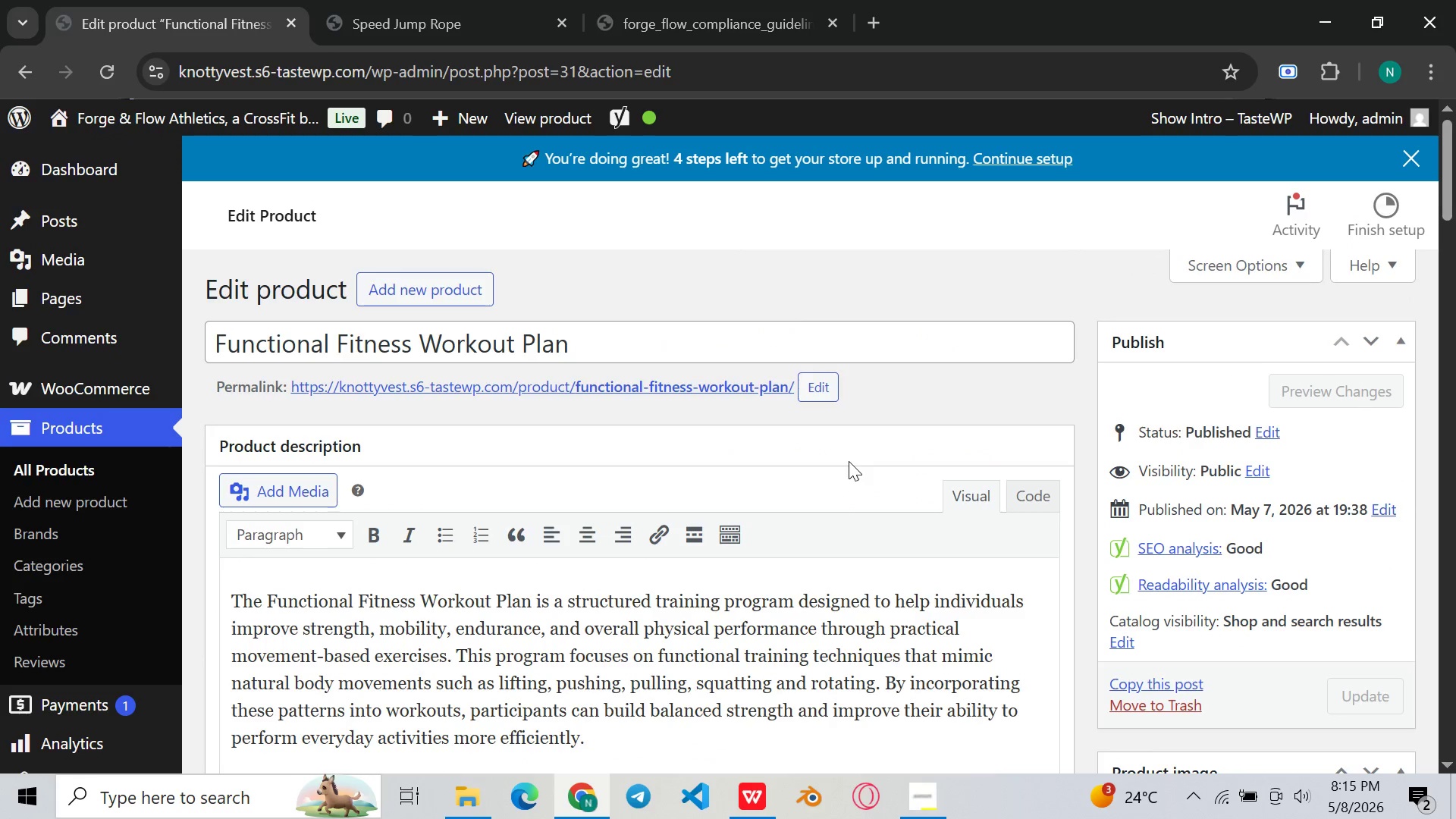 
left_click([627, 334])
 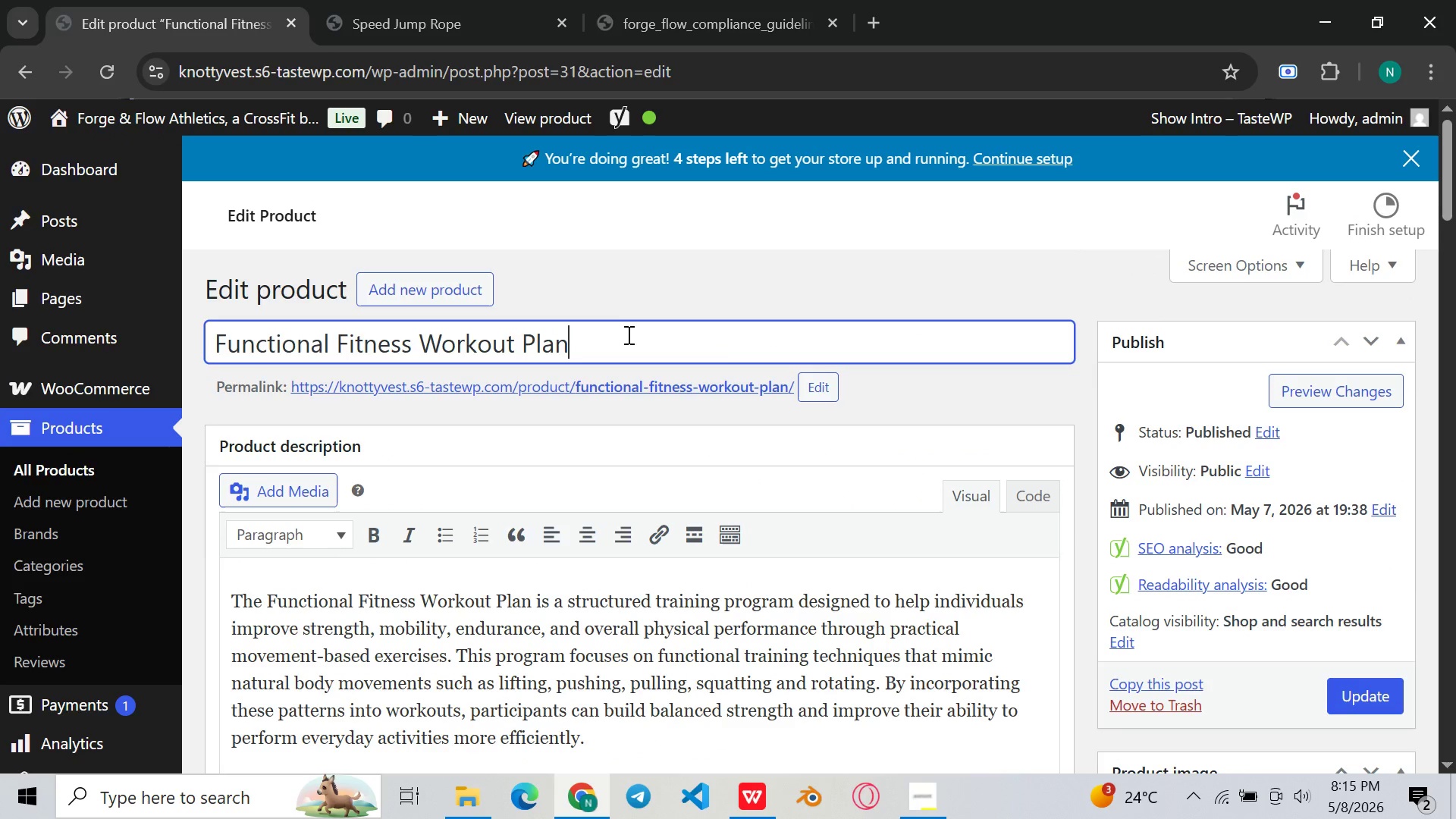 
key(Control+A)
 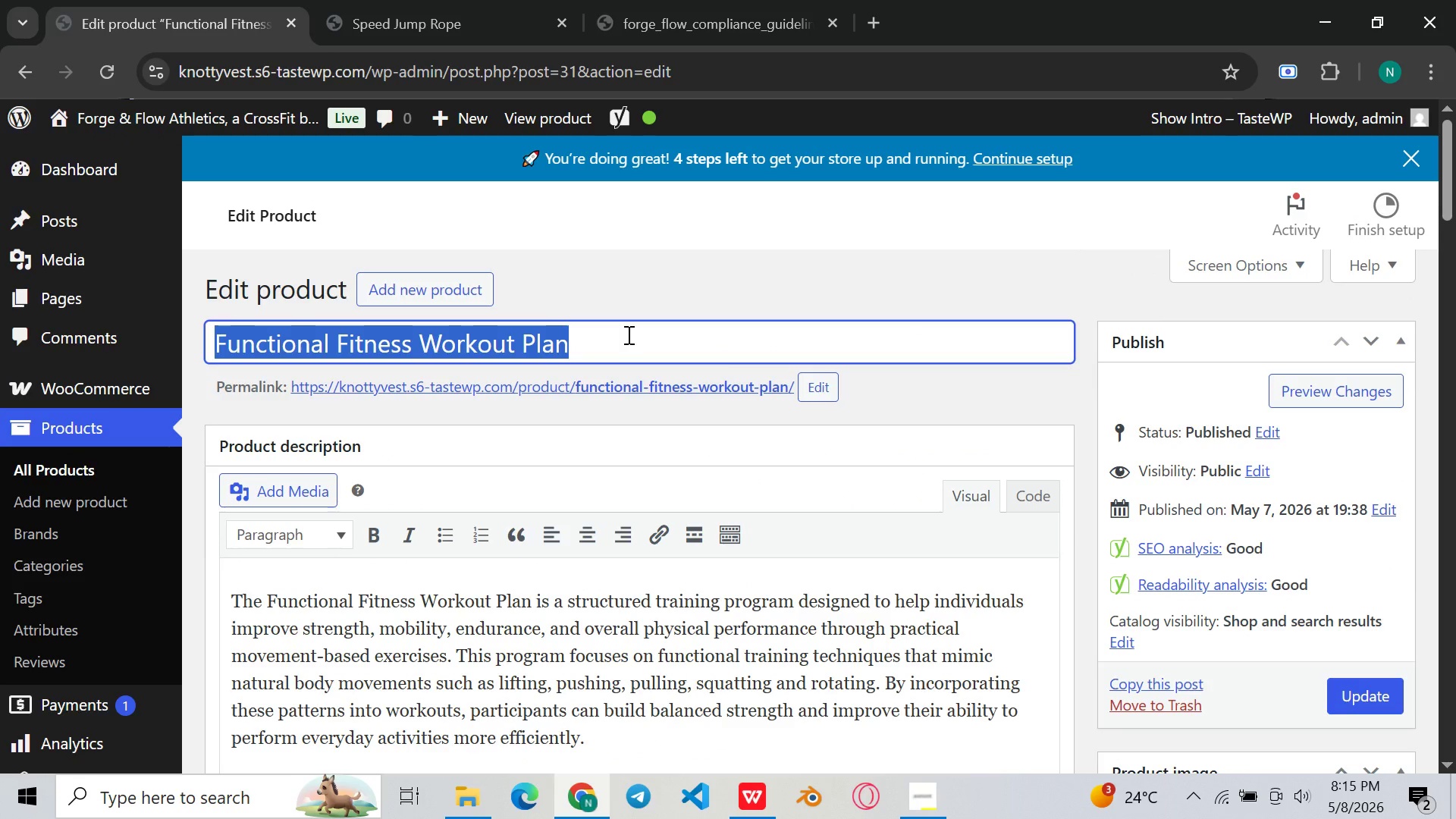 
key(Control+C)
 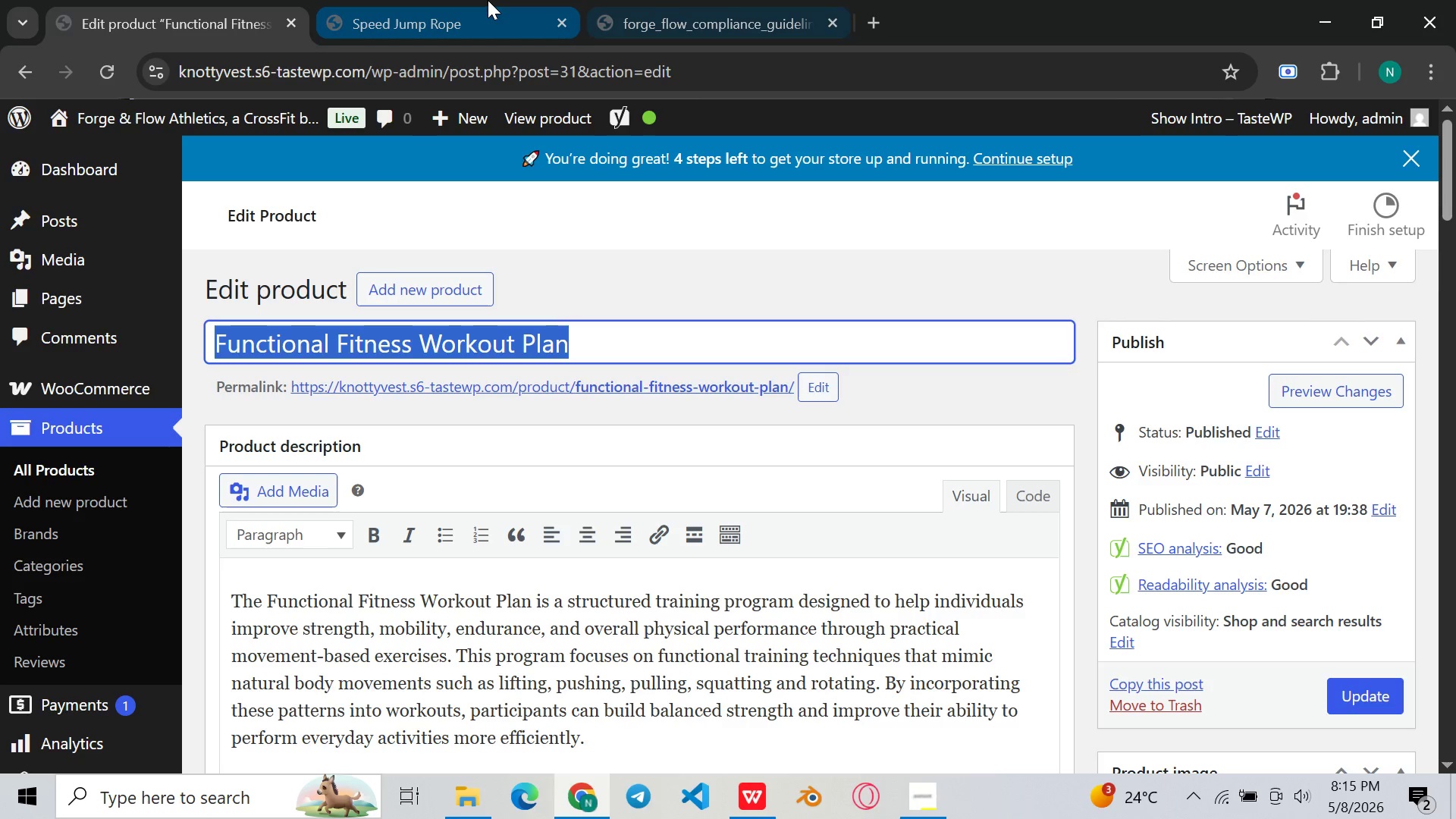 
left_click([488, 0])
 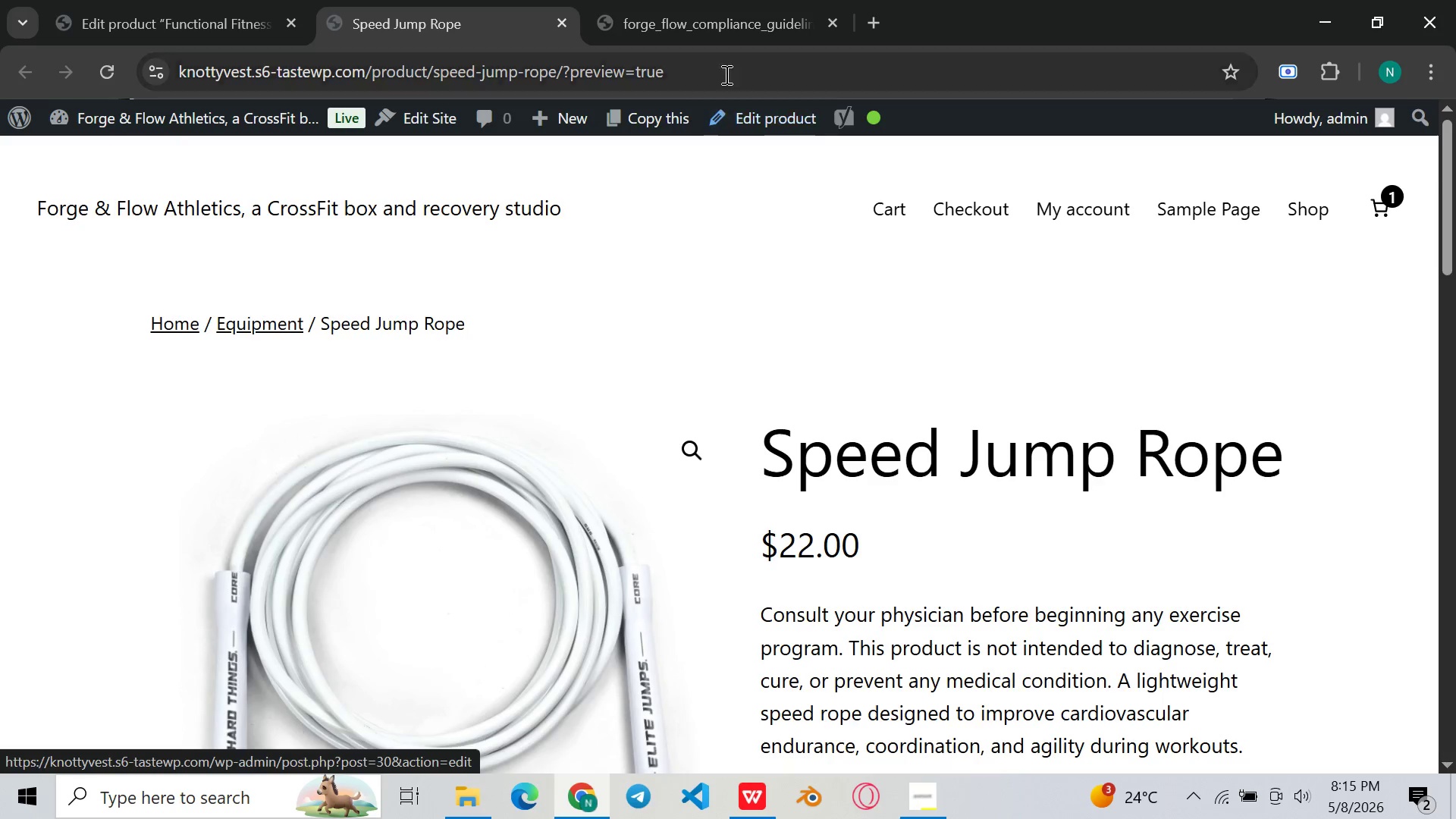 
left_click([680, 79])
 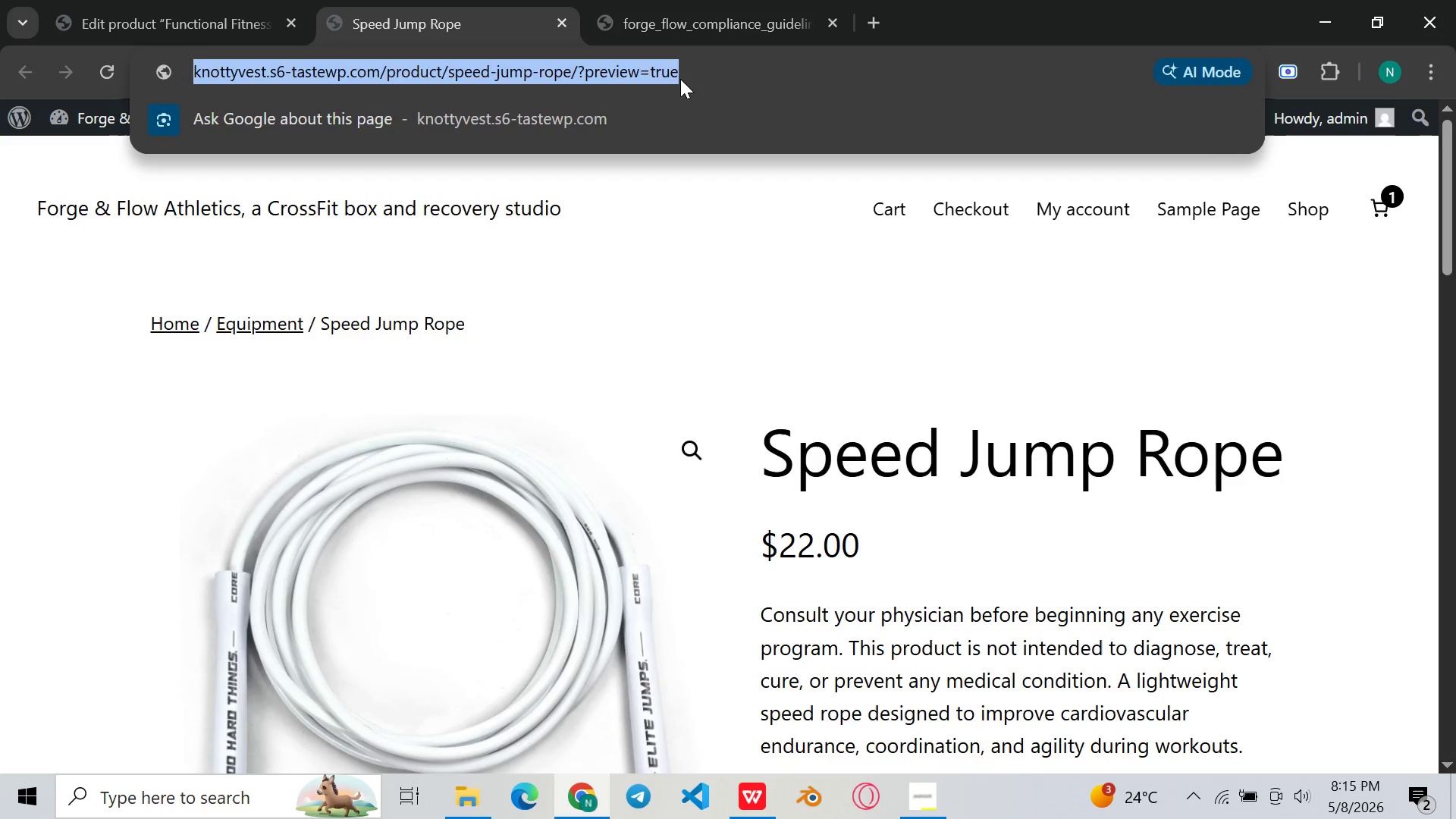 
key(Control+ControlLeft)
 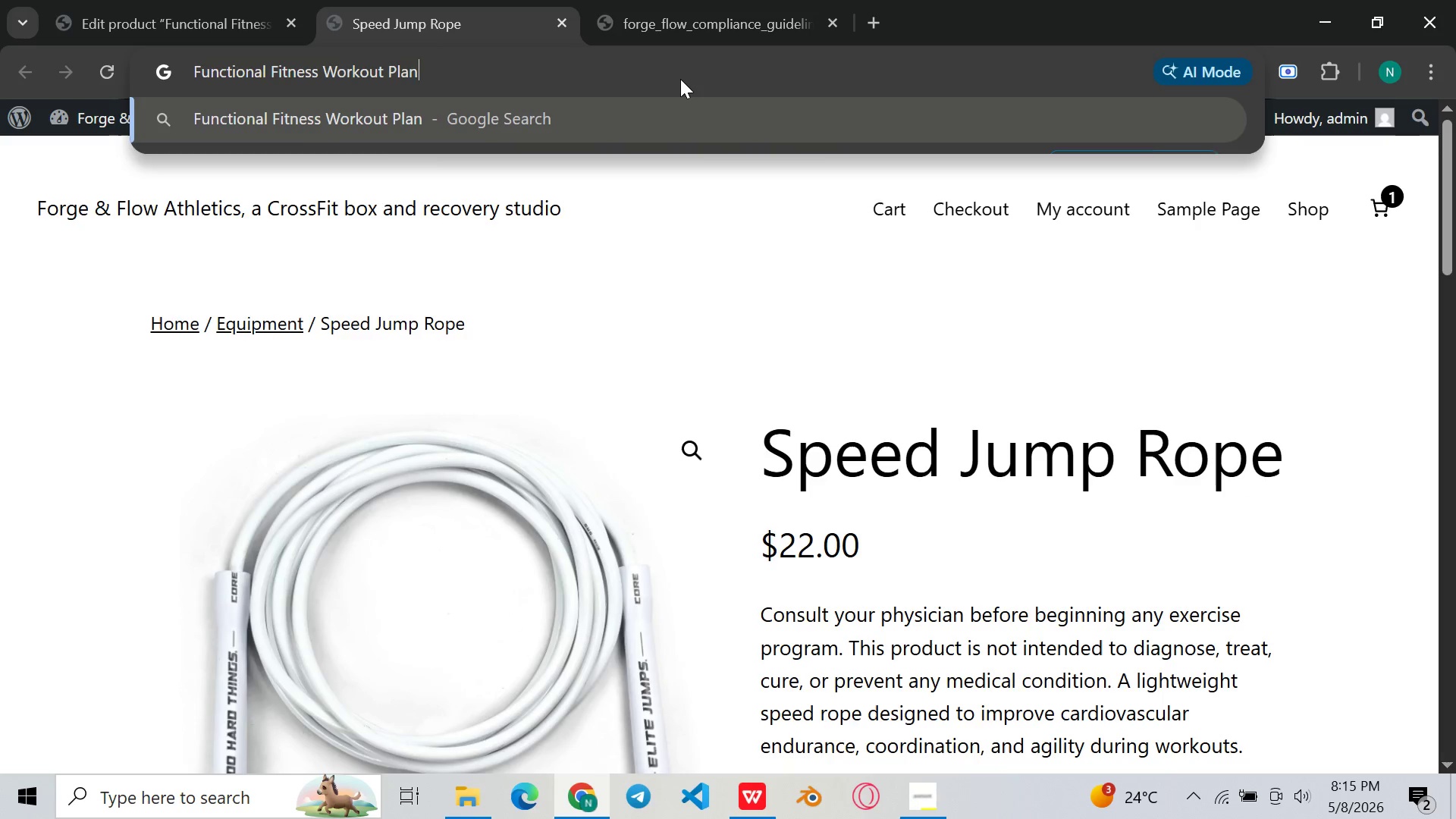 
key(Control+V)
 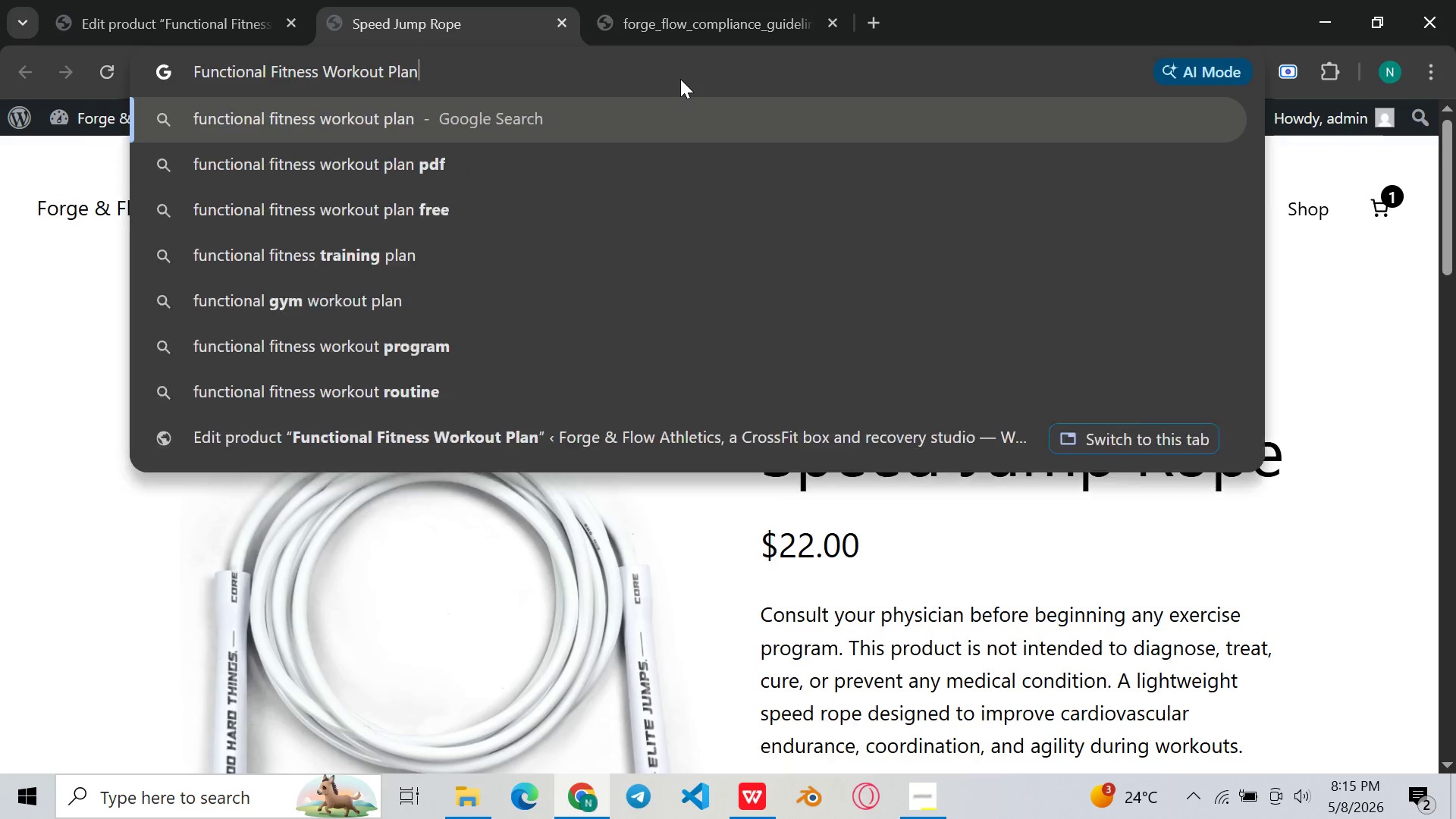 
key(Enter)
 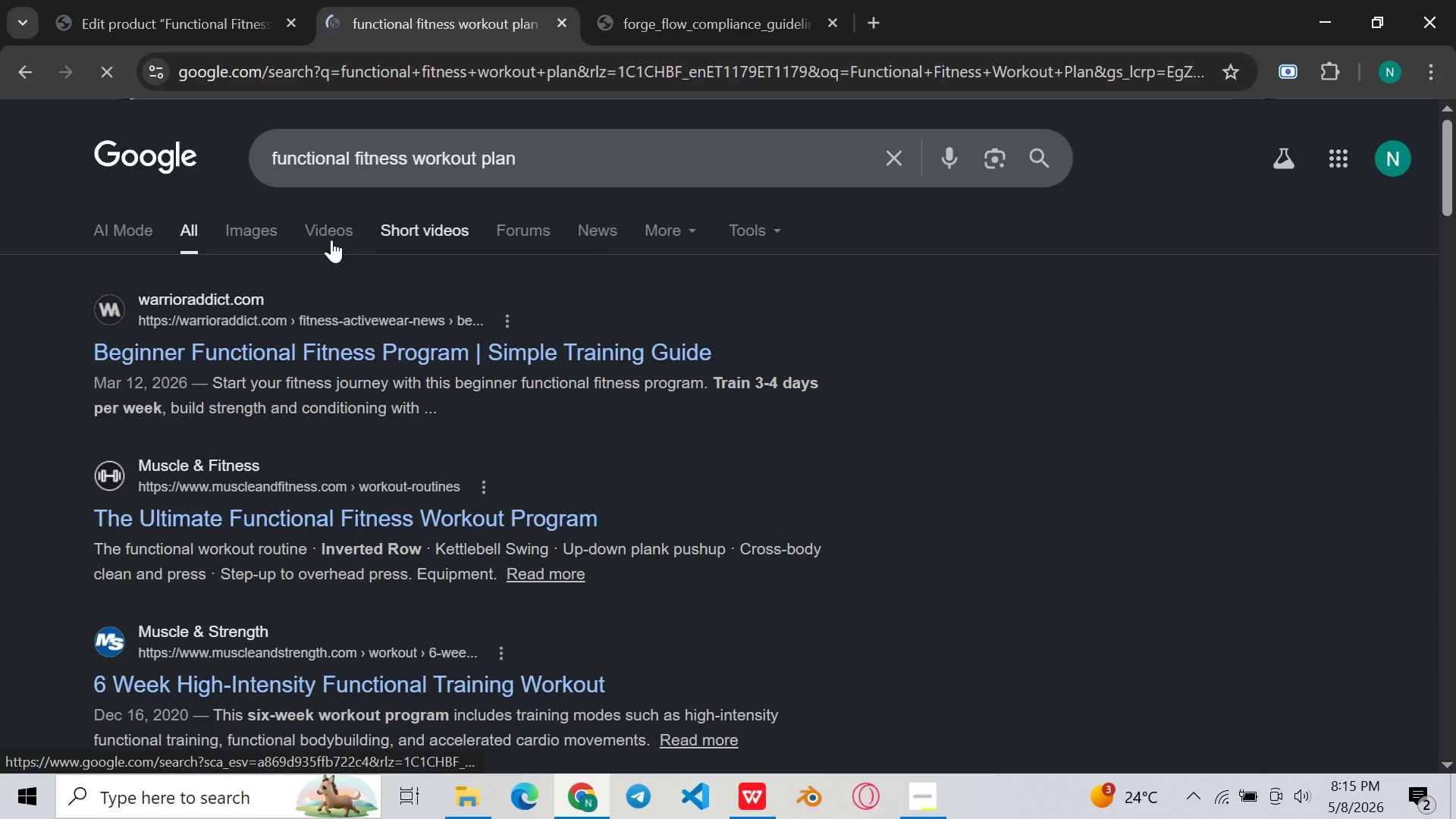 
left_click([269, 238])
 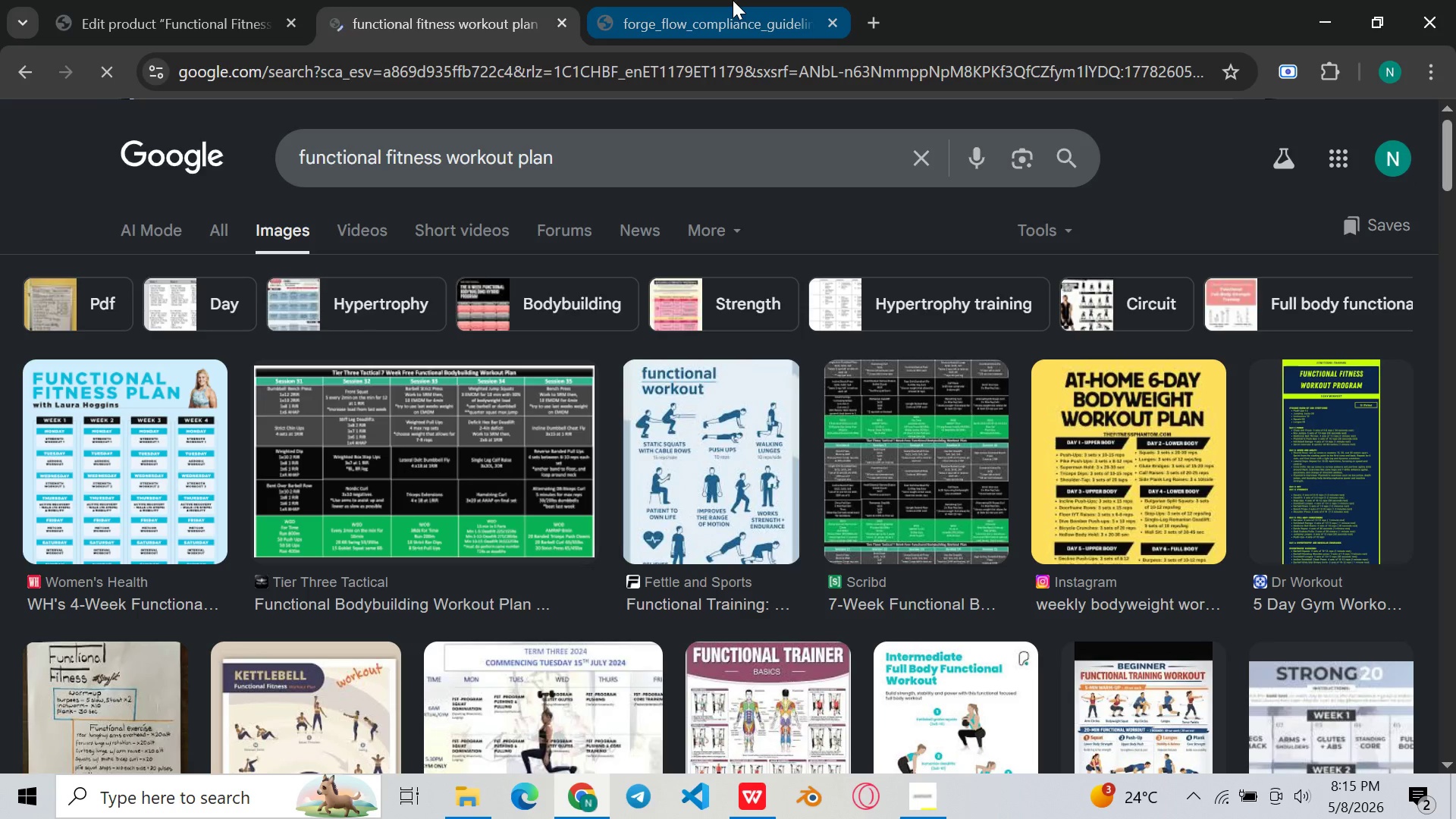 
wait(6.09)
 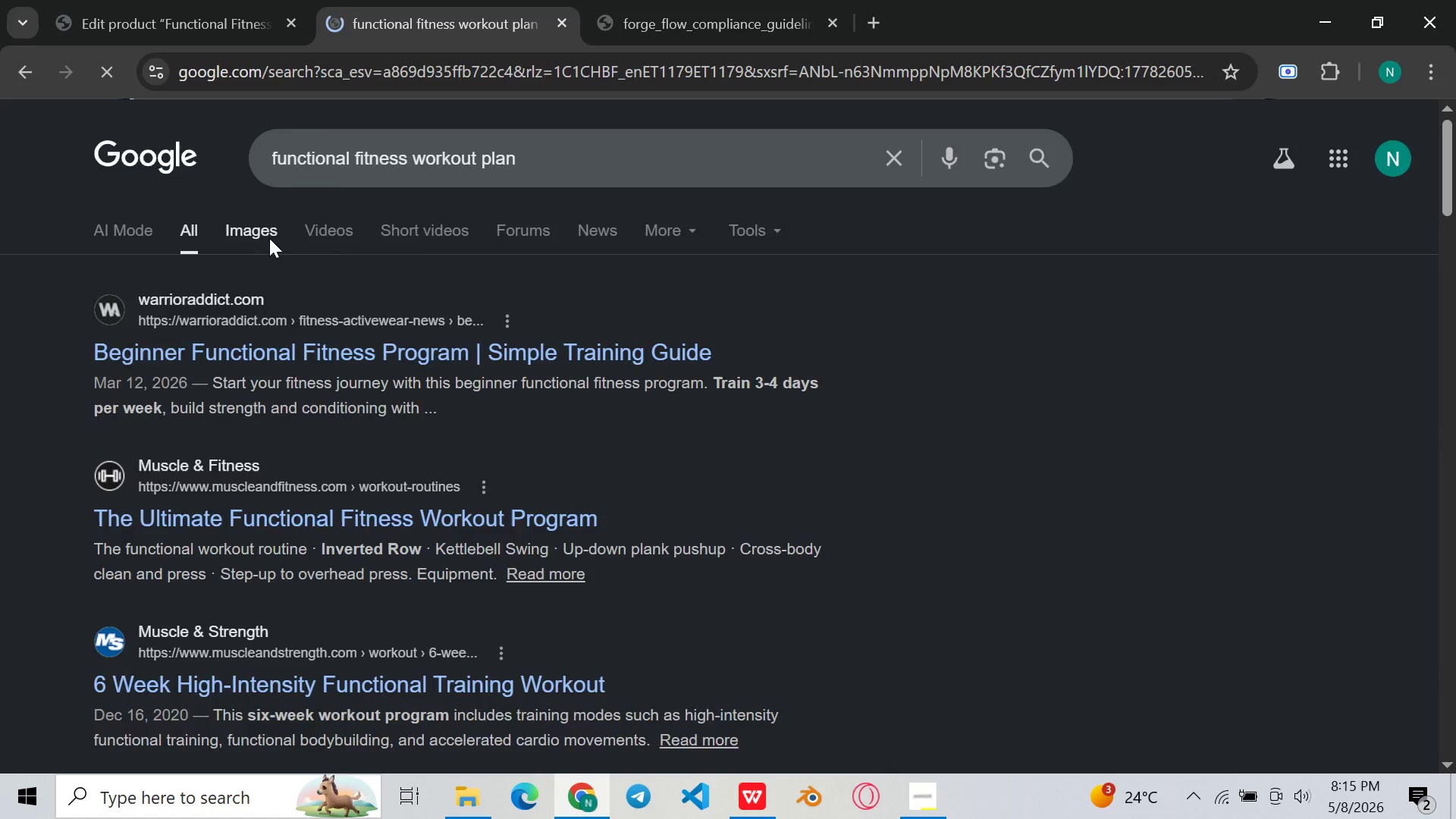 
left_click([512, 59])
 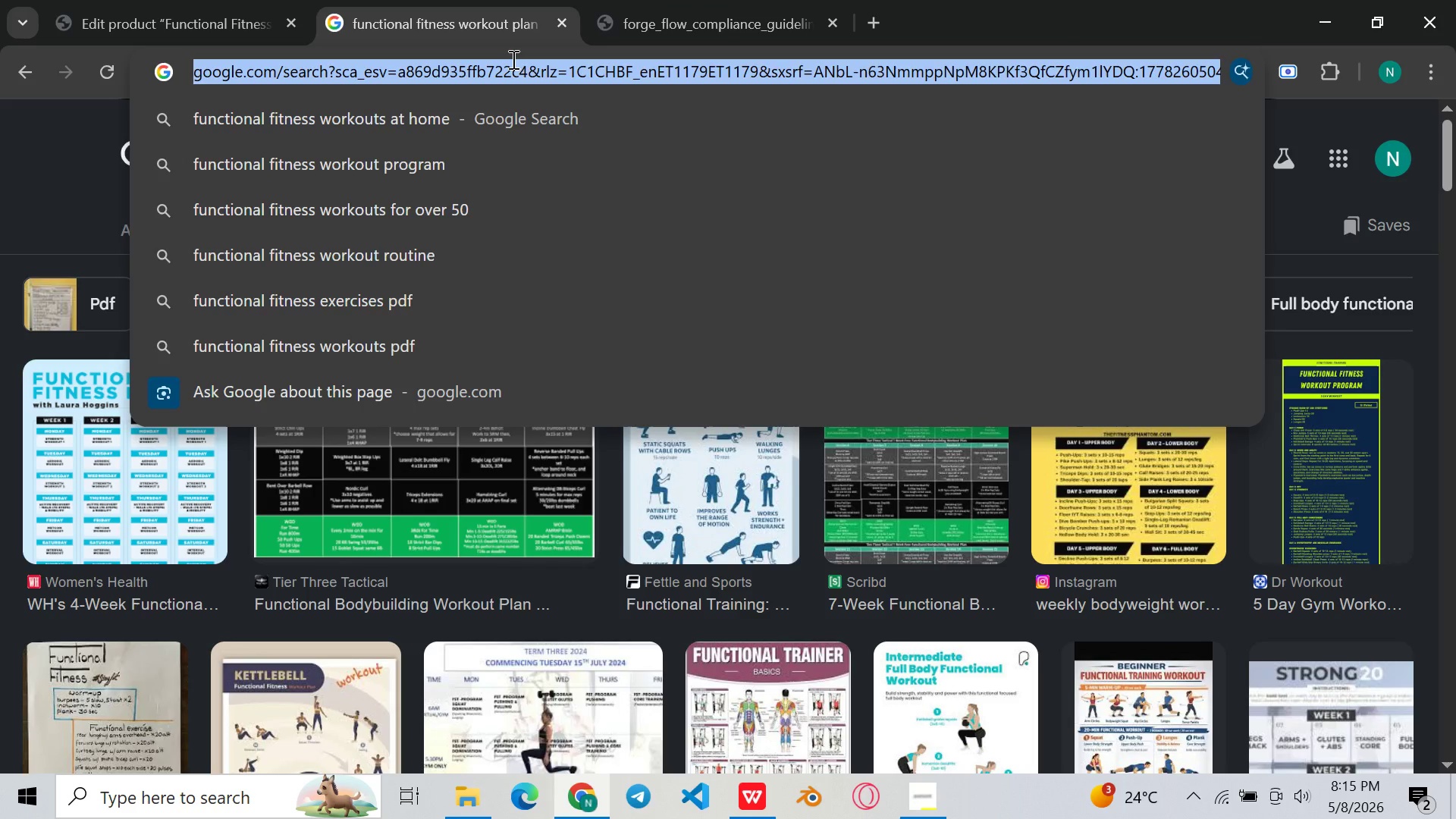 
type(n)
key(Backspace)
key(Backspace)
type(uns)
 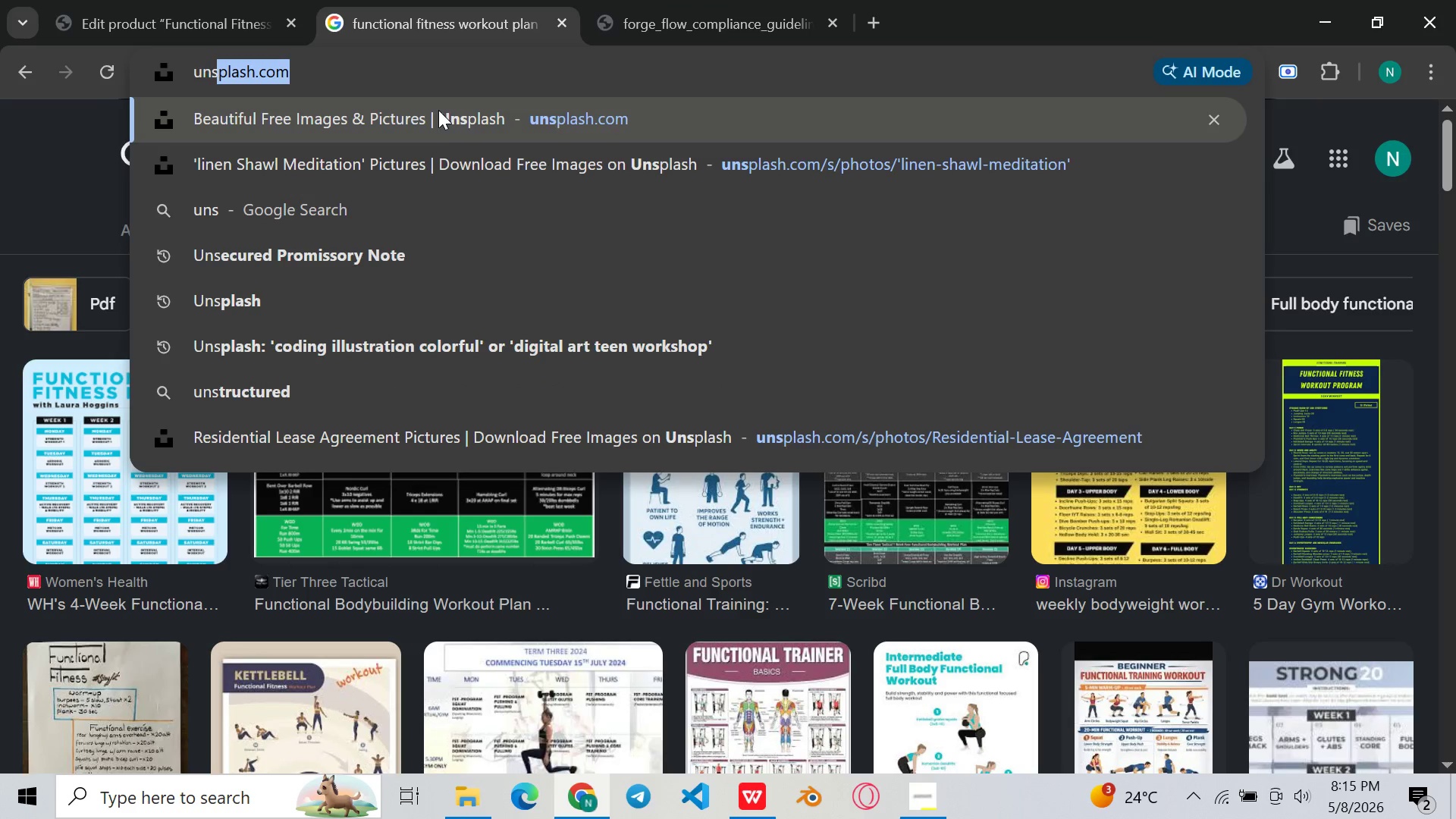 
left_click([438, 111])
 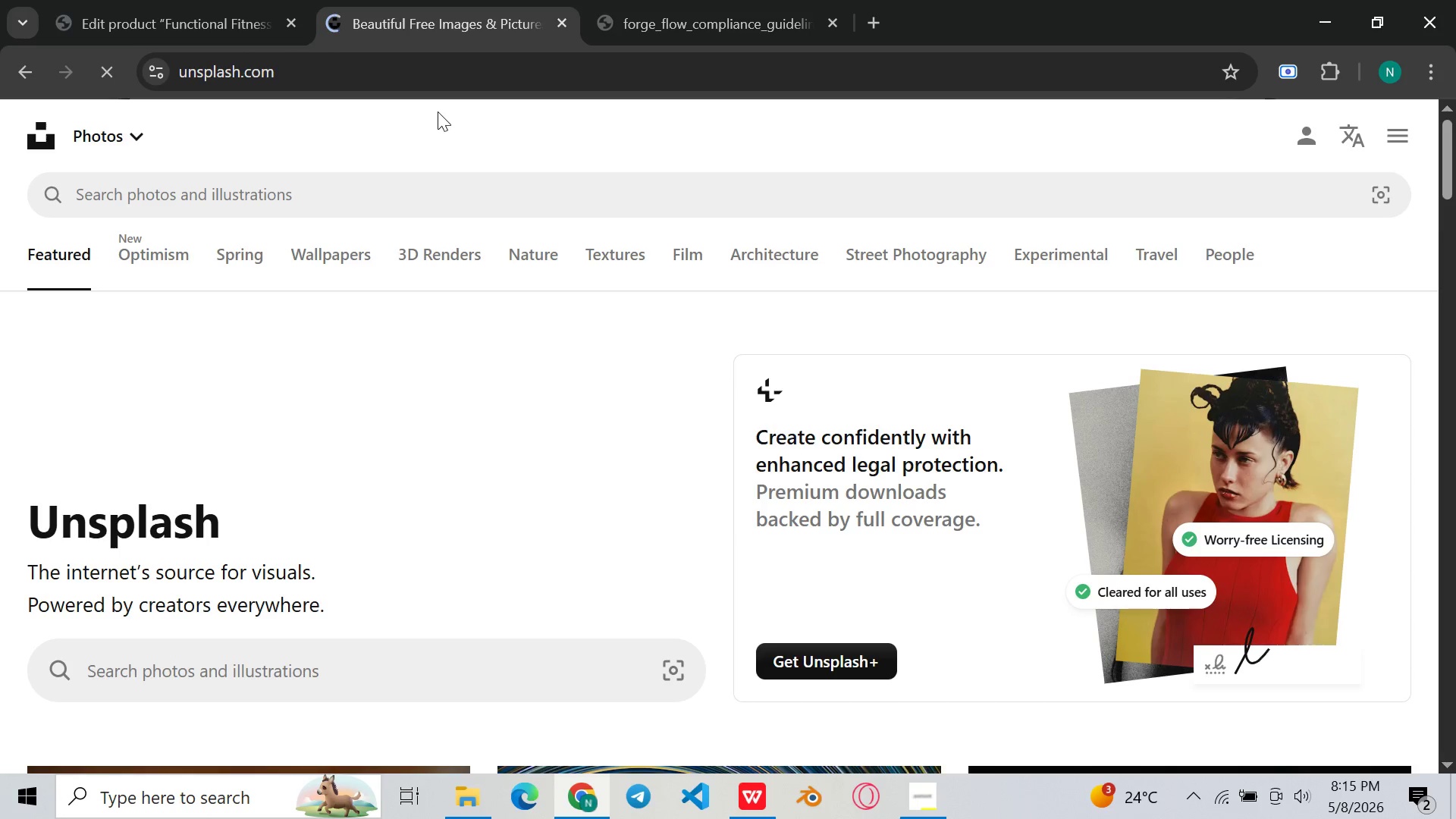 
wait(8.36)
 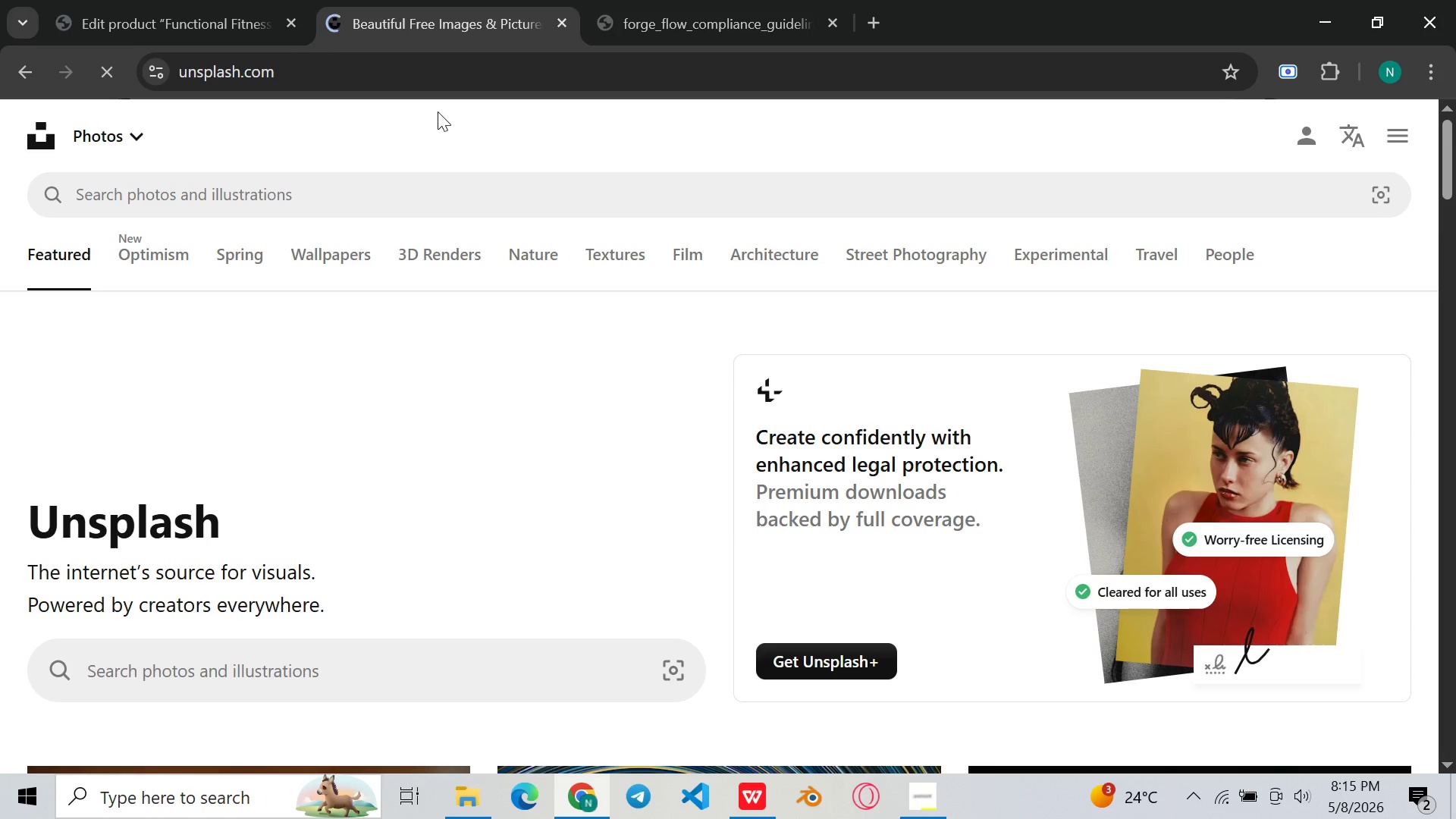 
left_click([441, 201])
 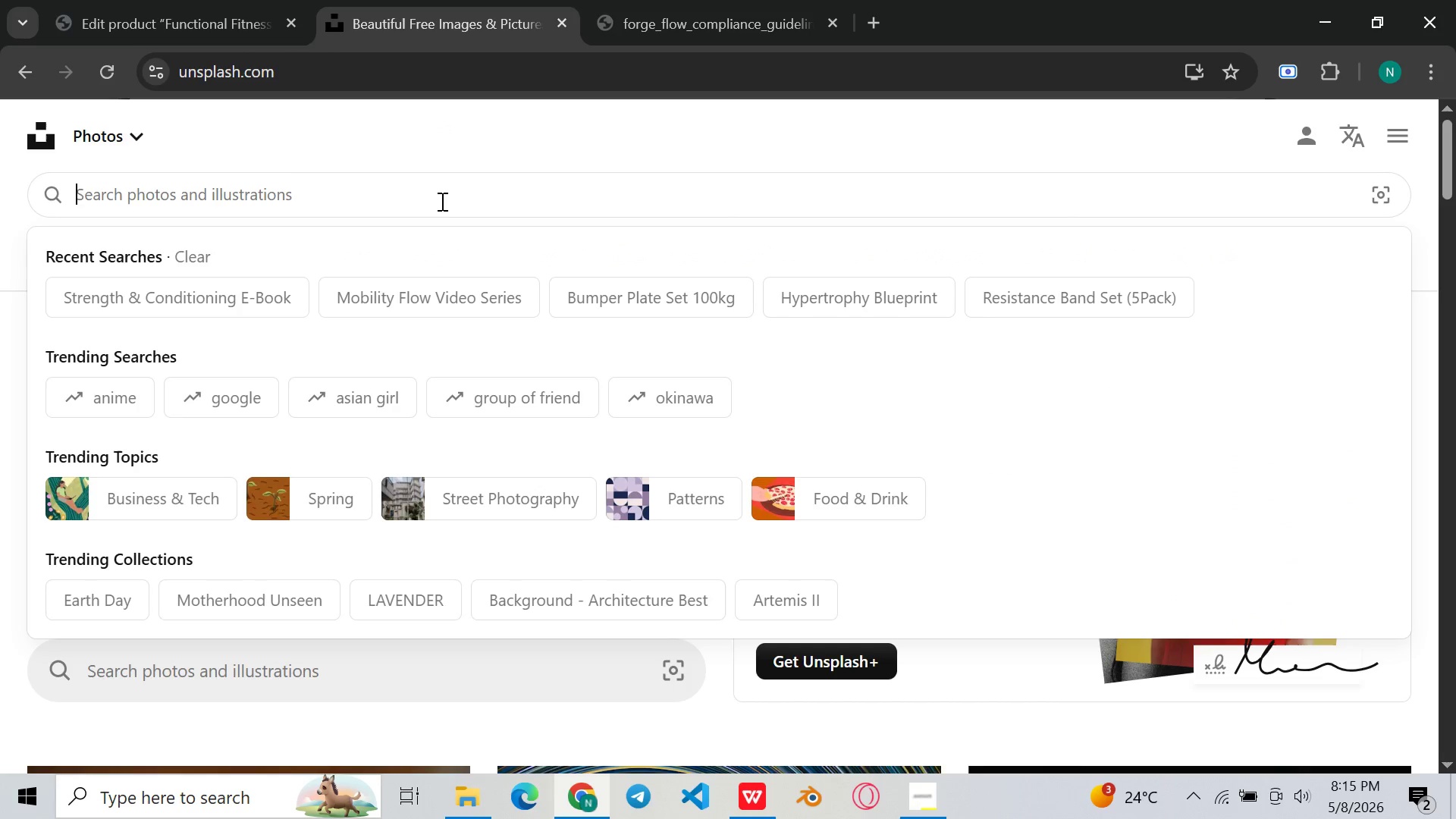 
key(Control+ControlLeft)
 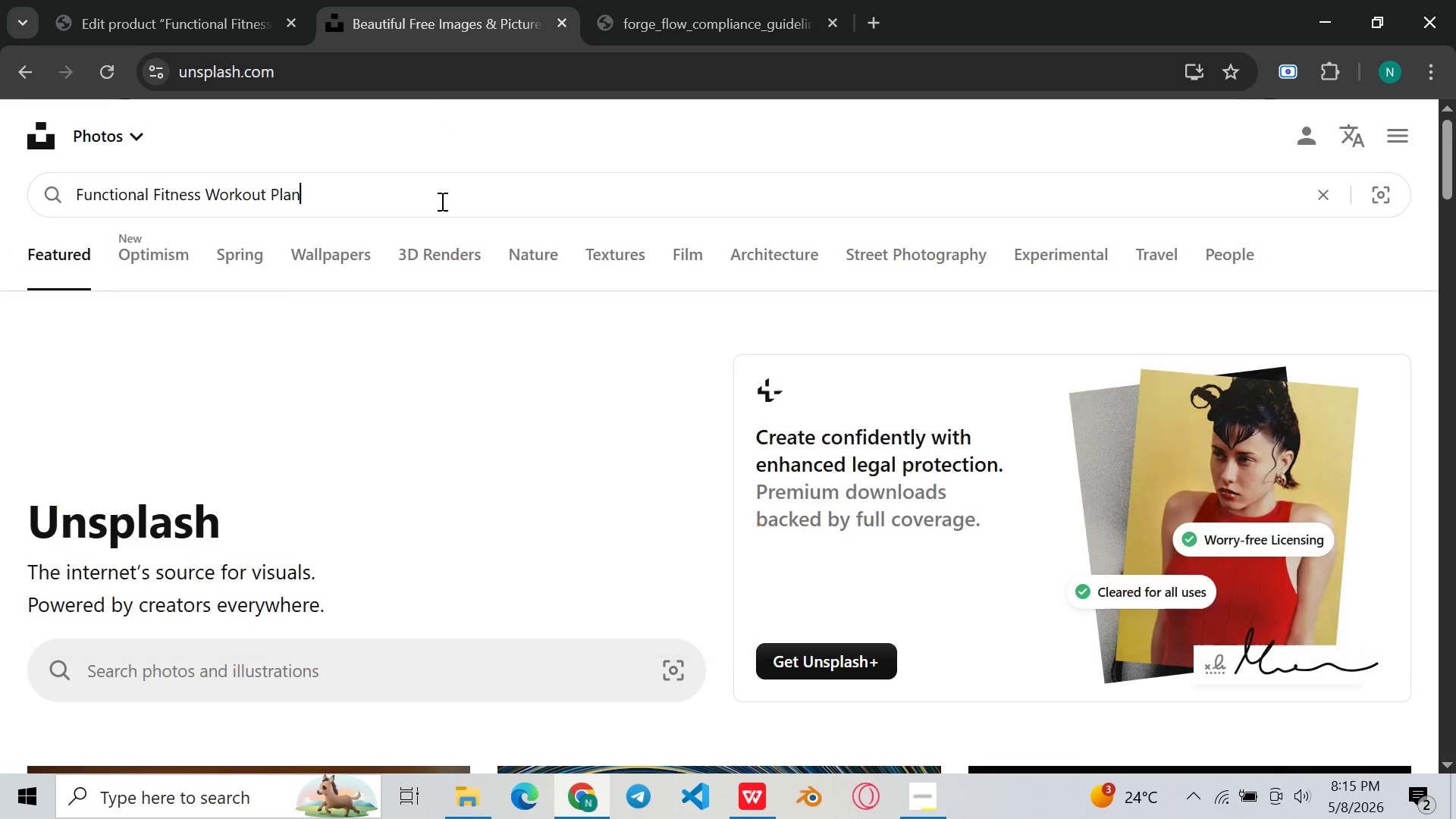 
key(Control+V)
 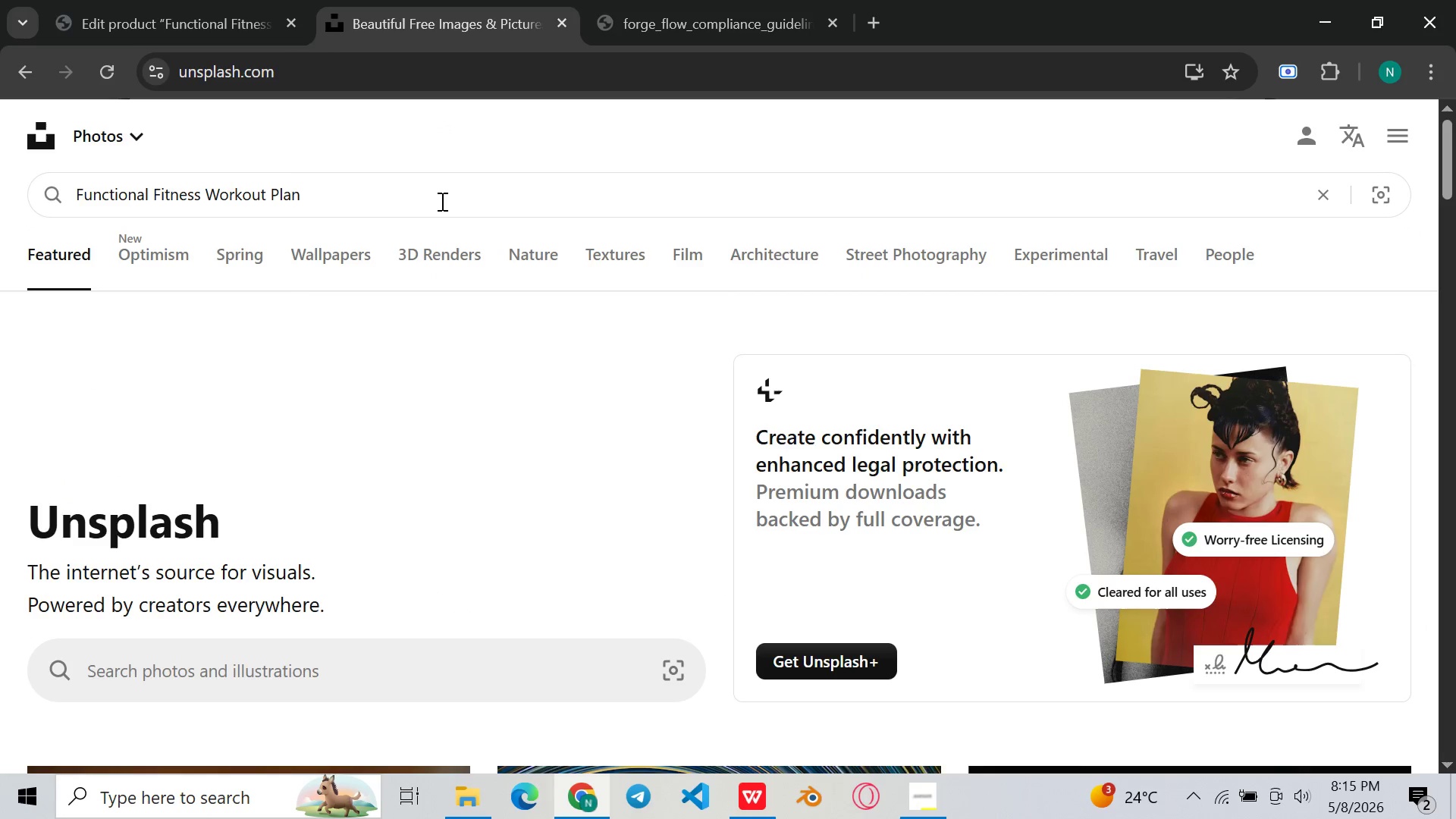 
key(Enter)
 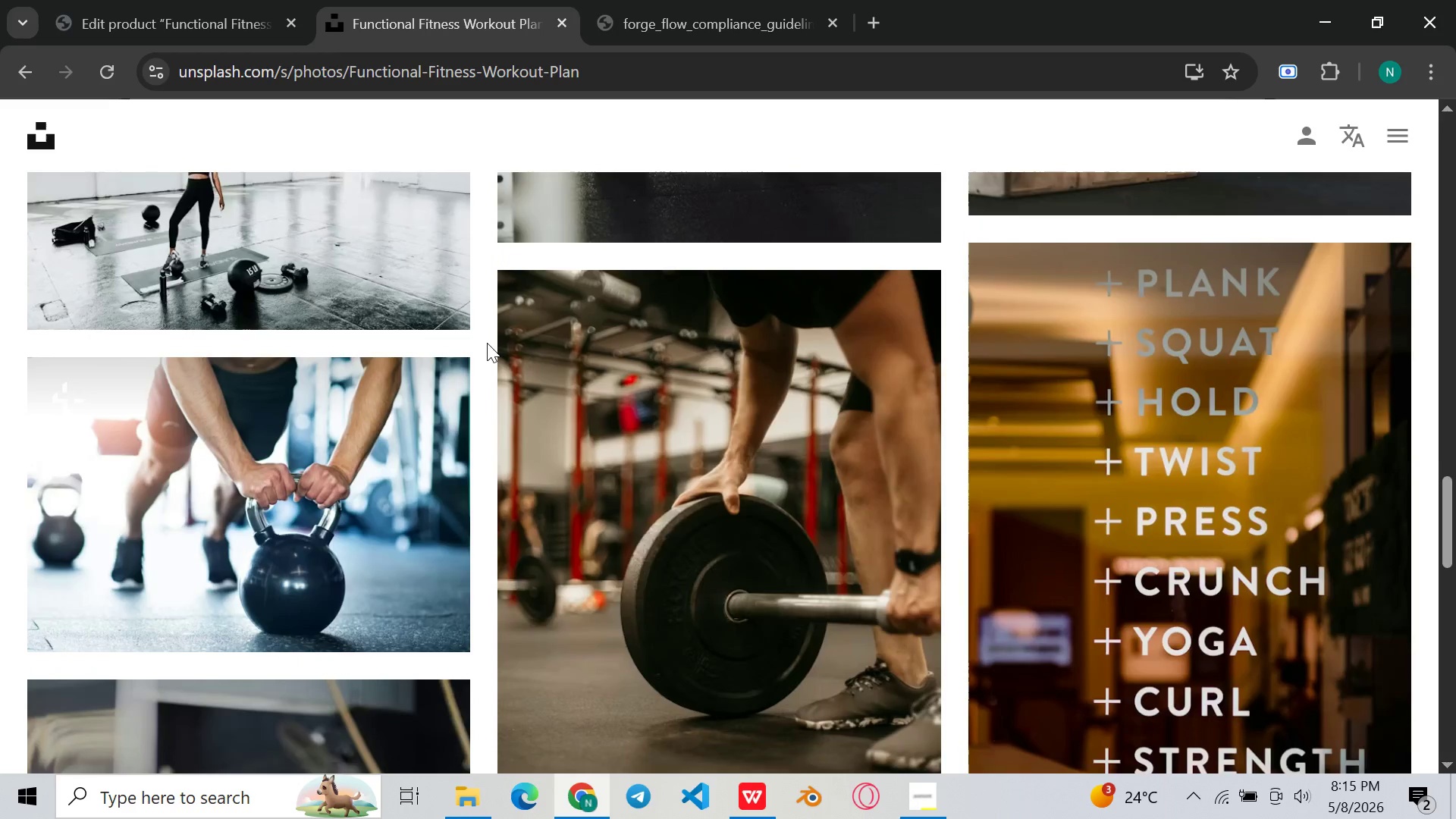 
wait(17.23)
 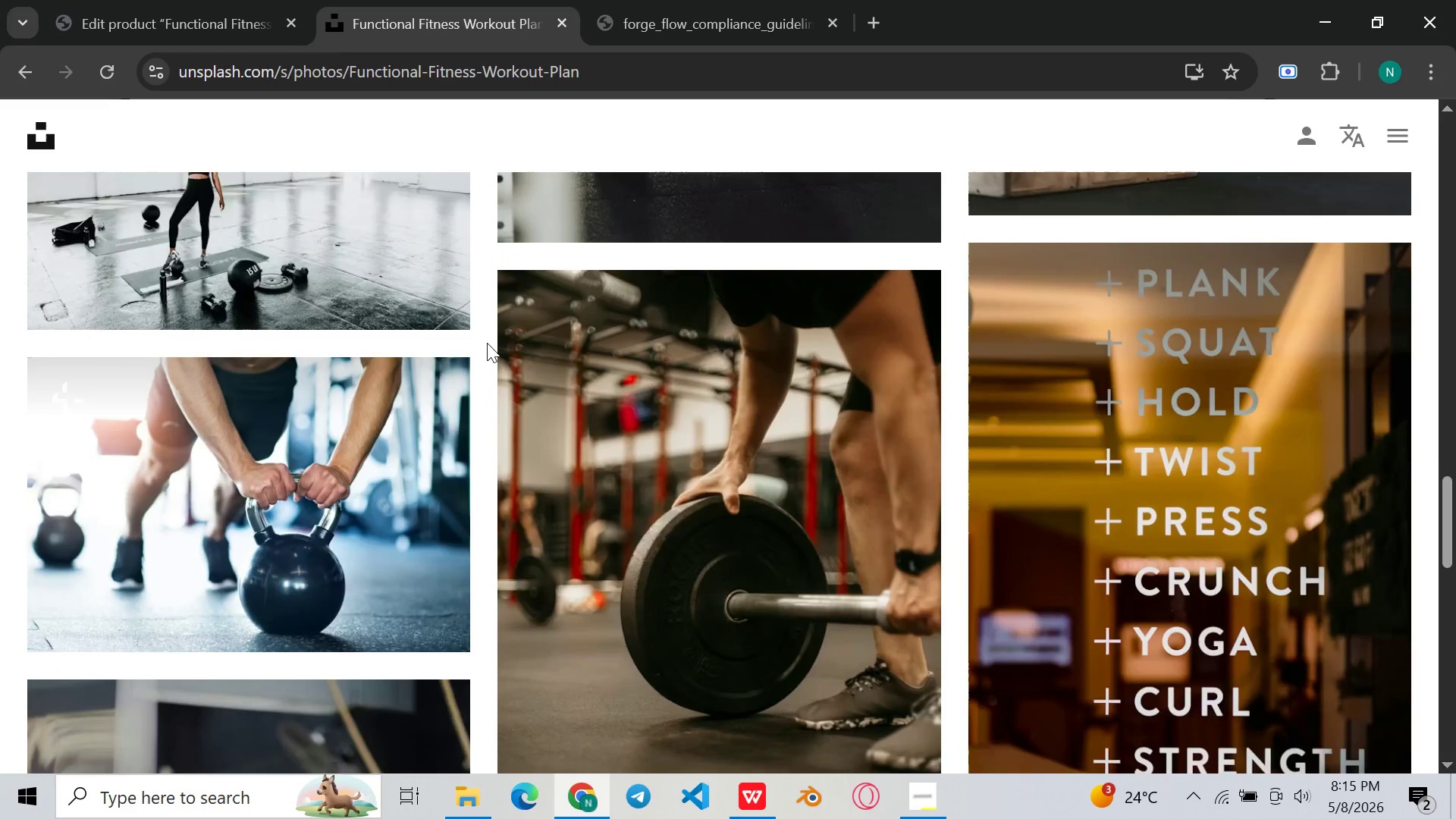 
left_click([215, 0])
 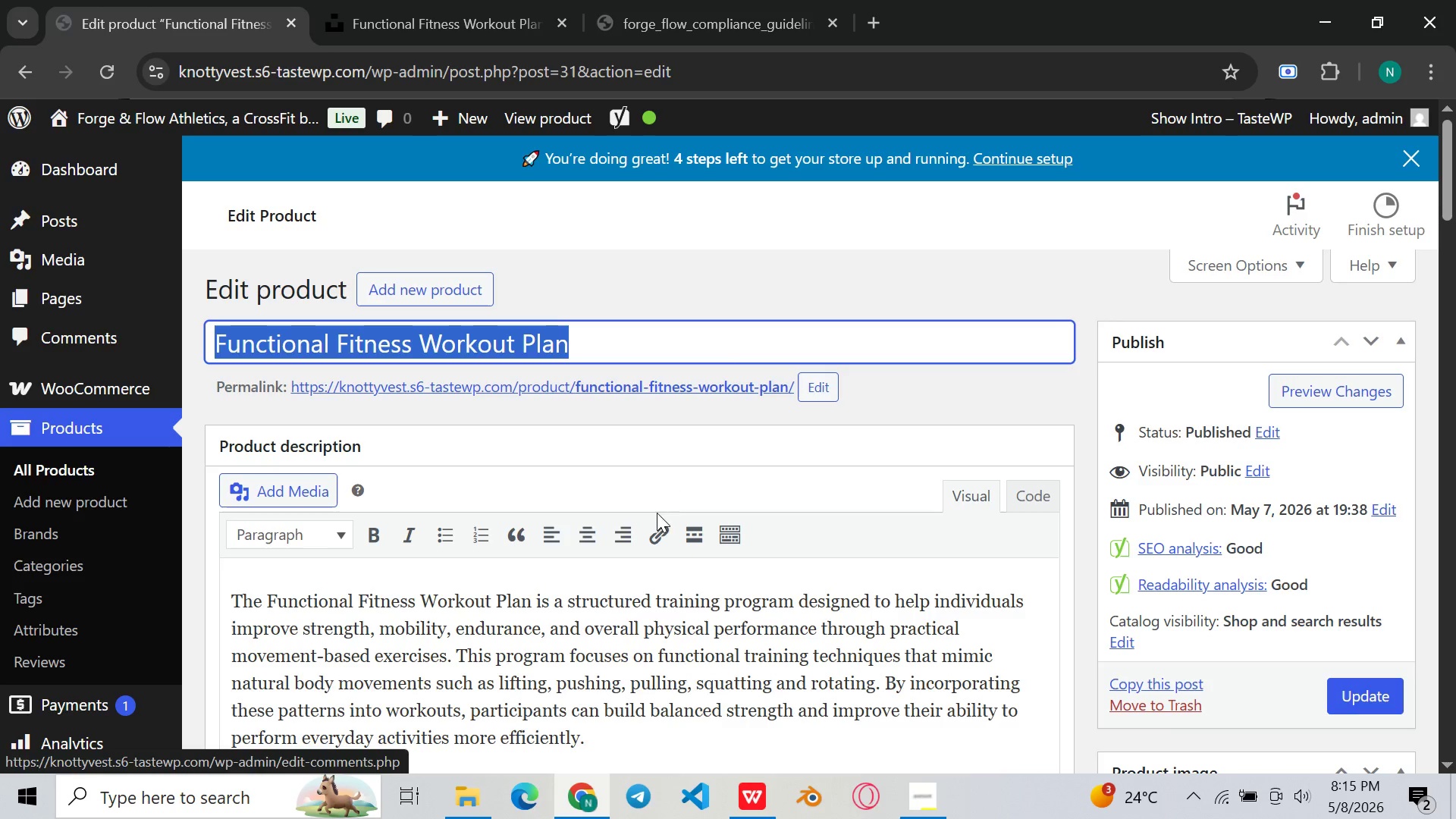 
left_click([639, 578])
 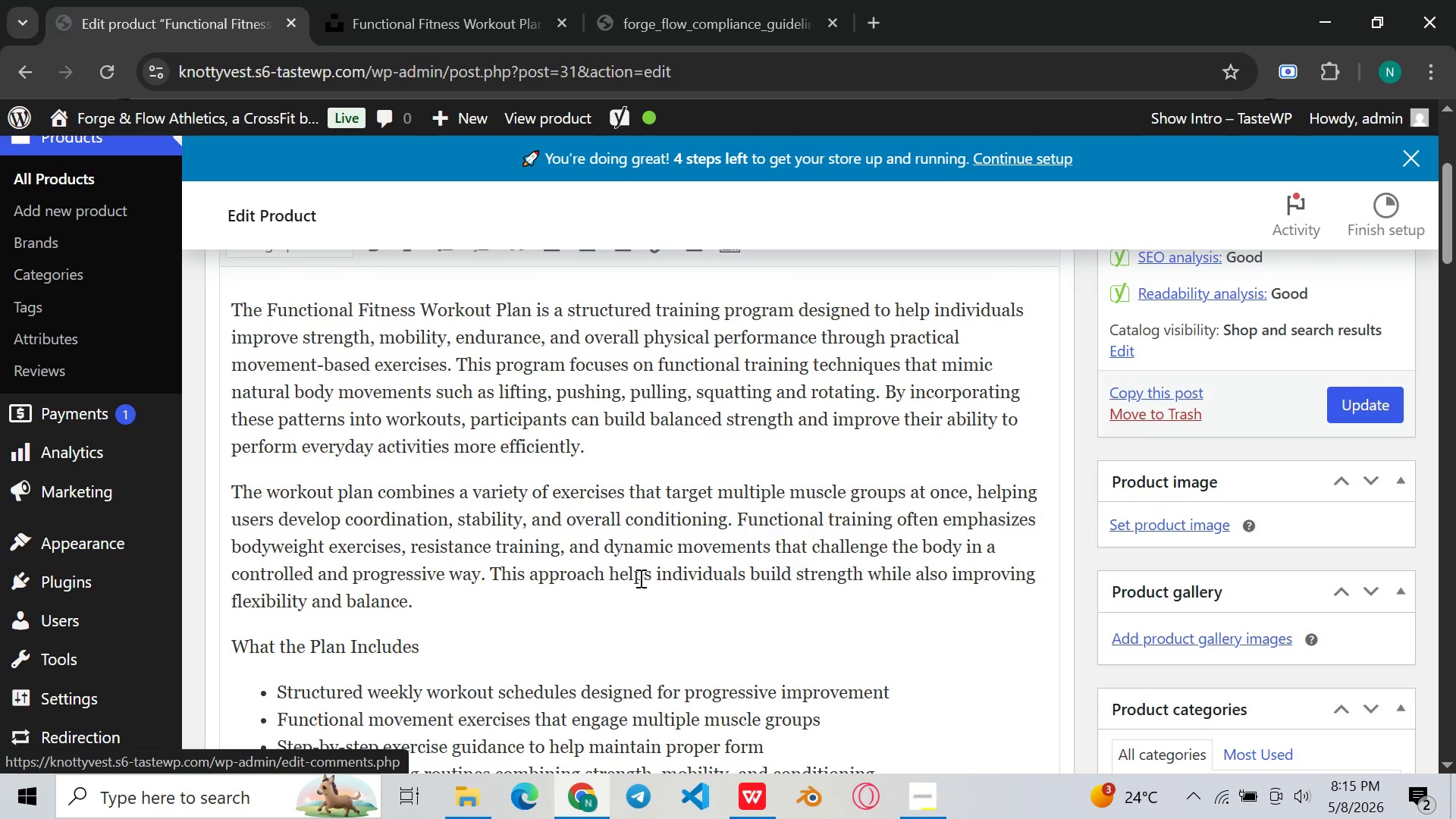 
wait(7.72)
 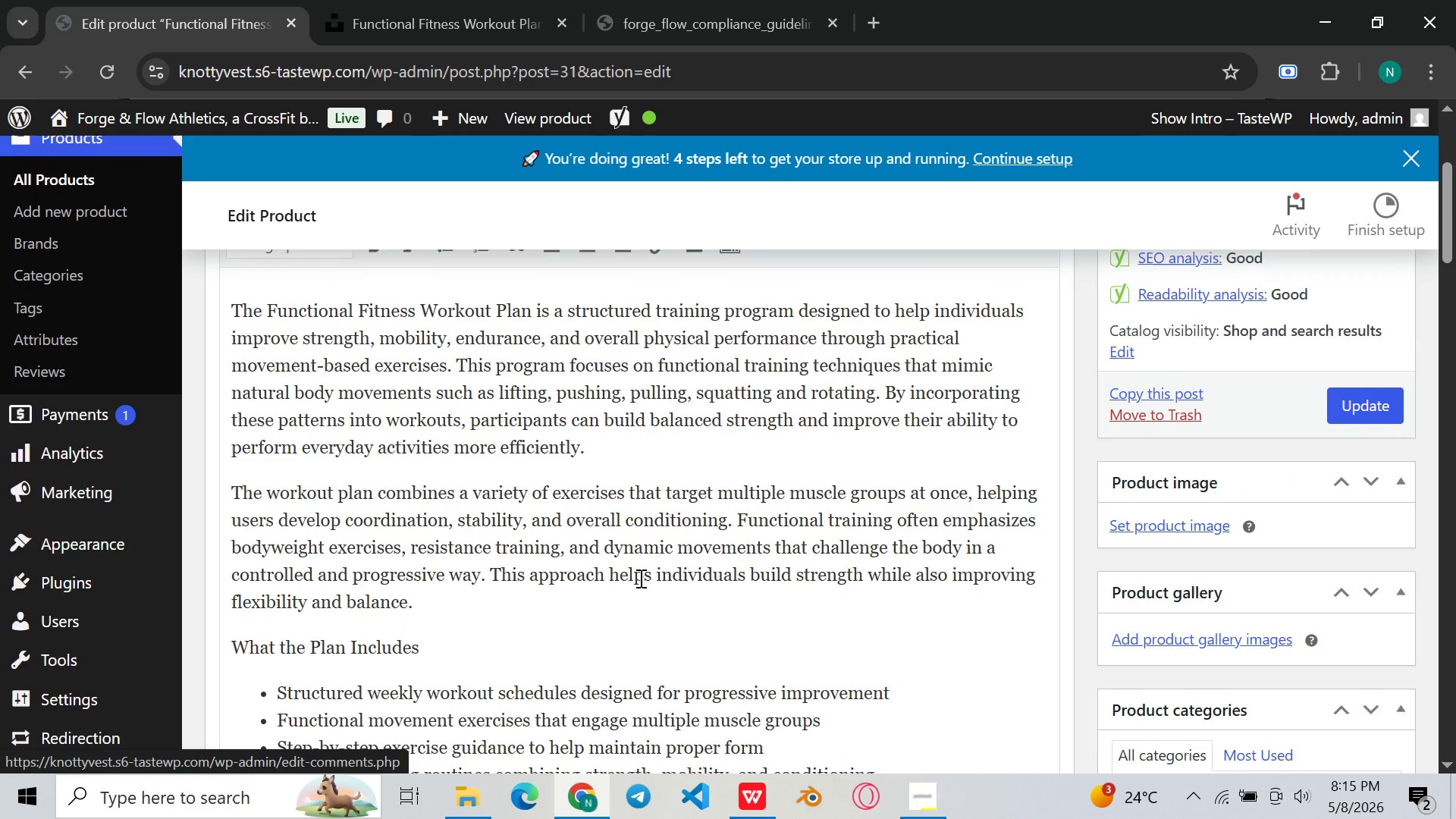 
left_click([847, 539])
 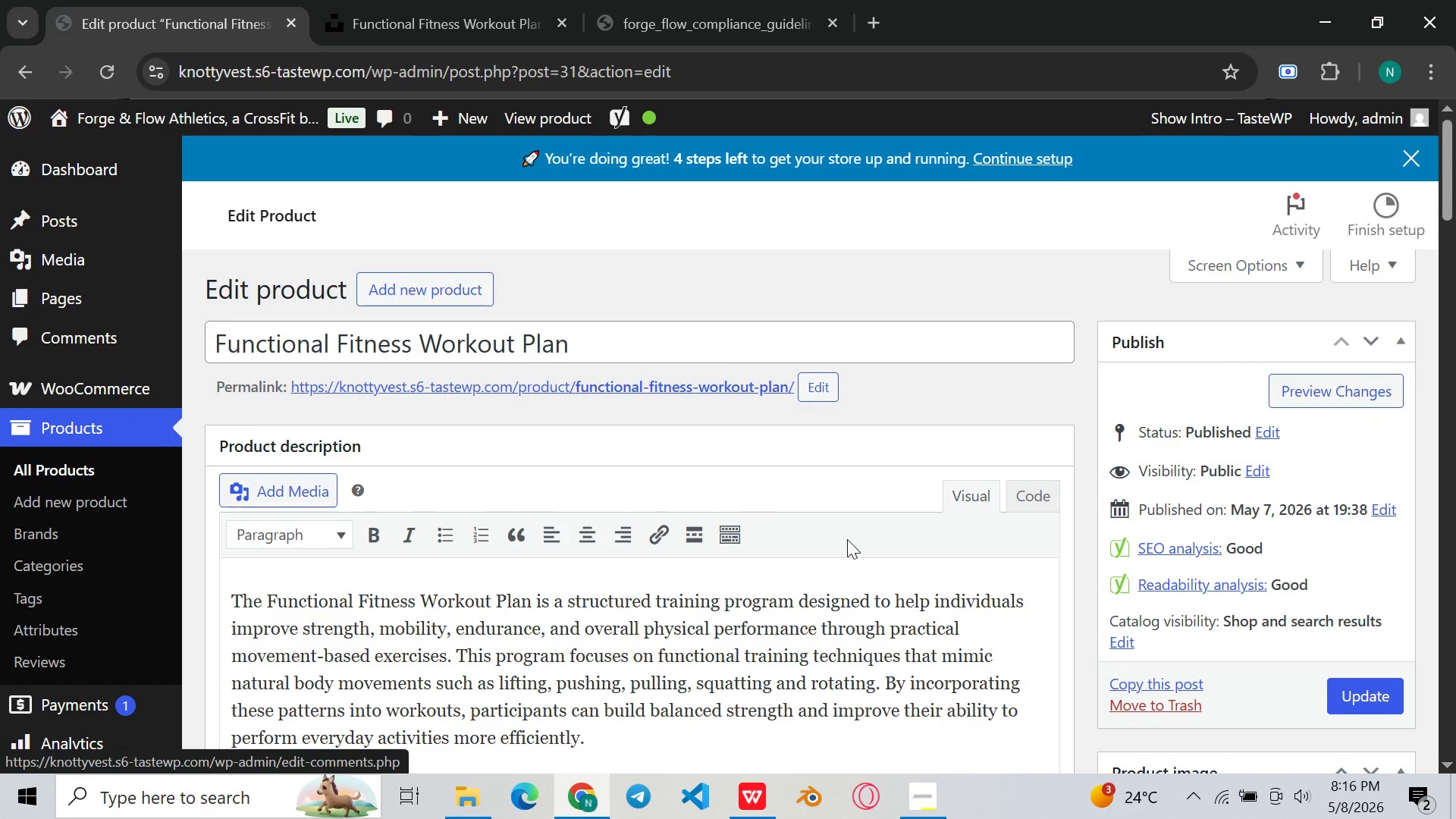 
wait(6.44)
 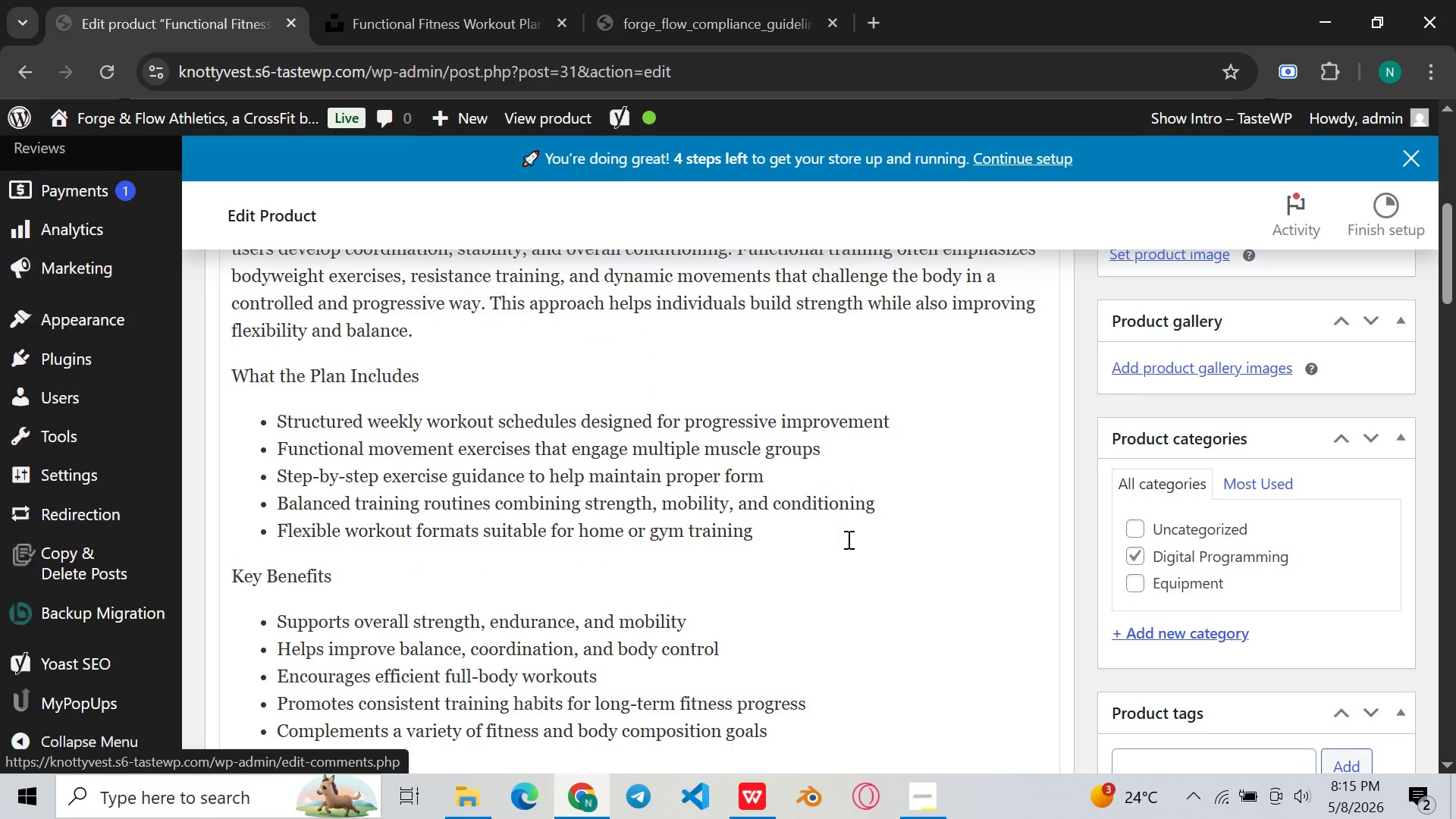 
left_click([497, 0])
 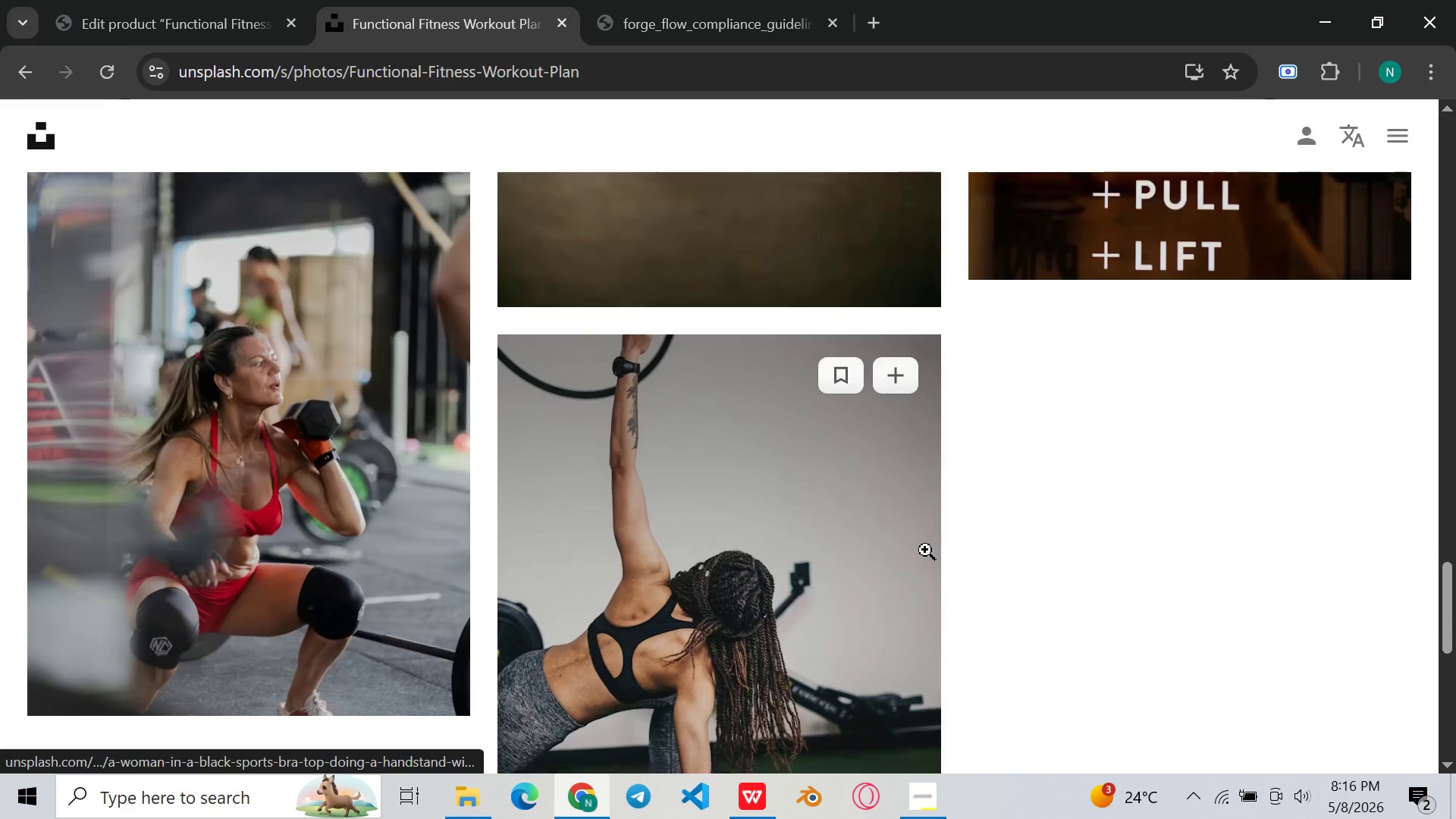 
wait(10.6)
 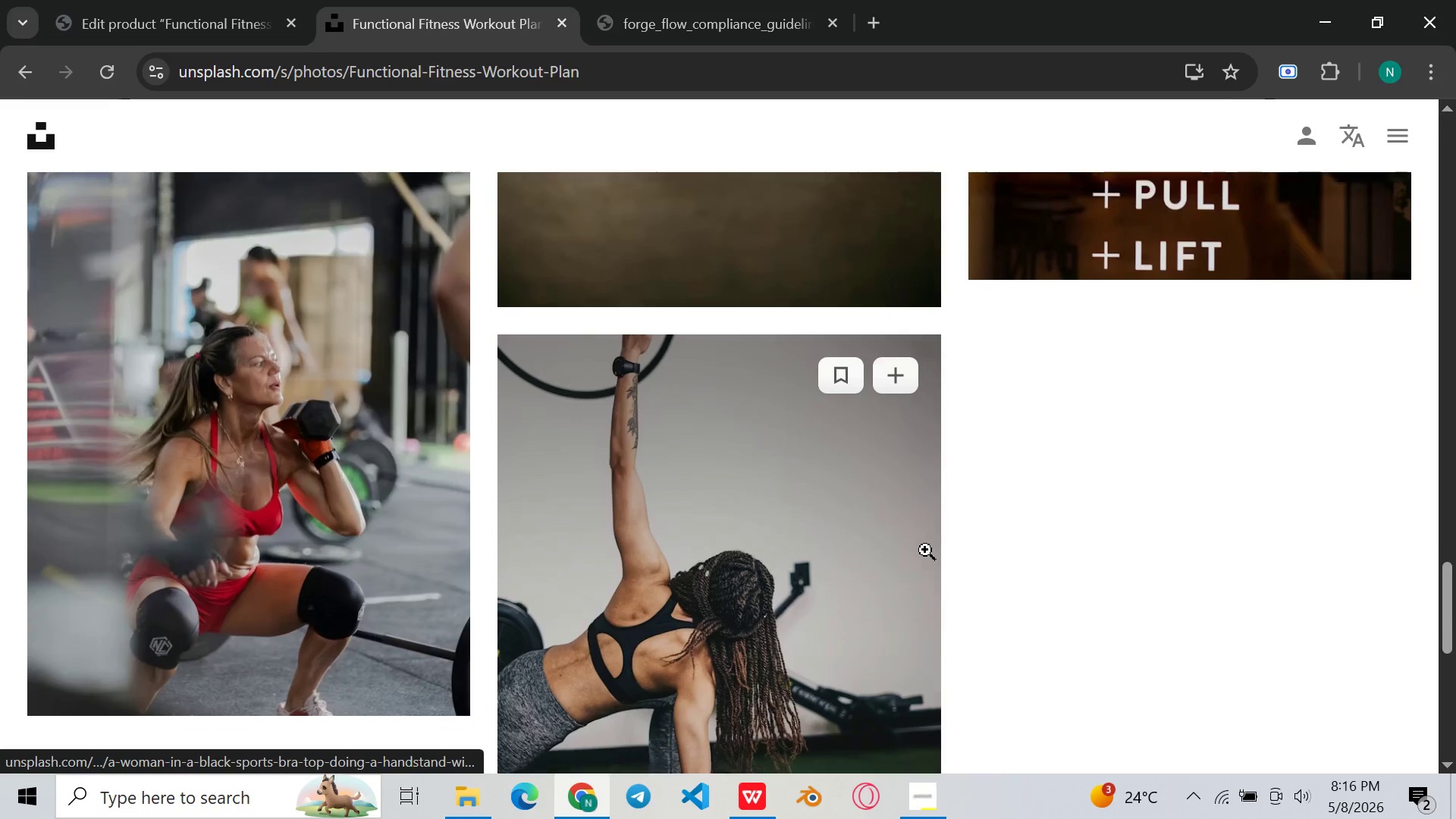 
mouse_move([789, 533])
 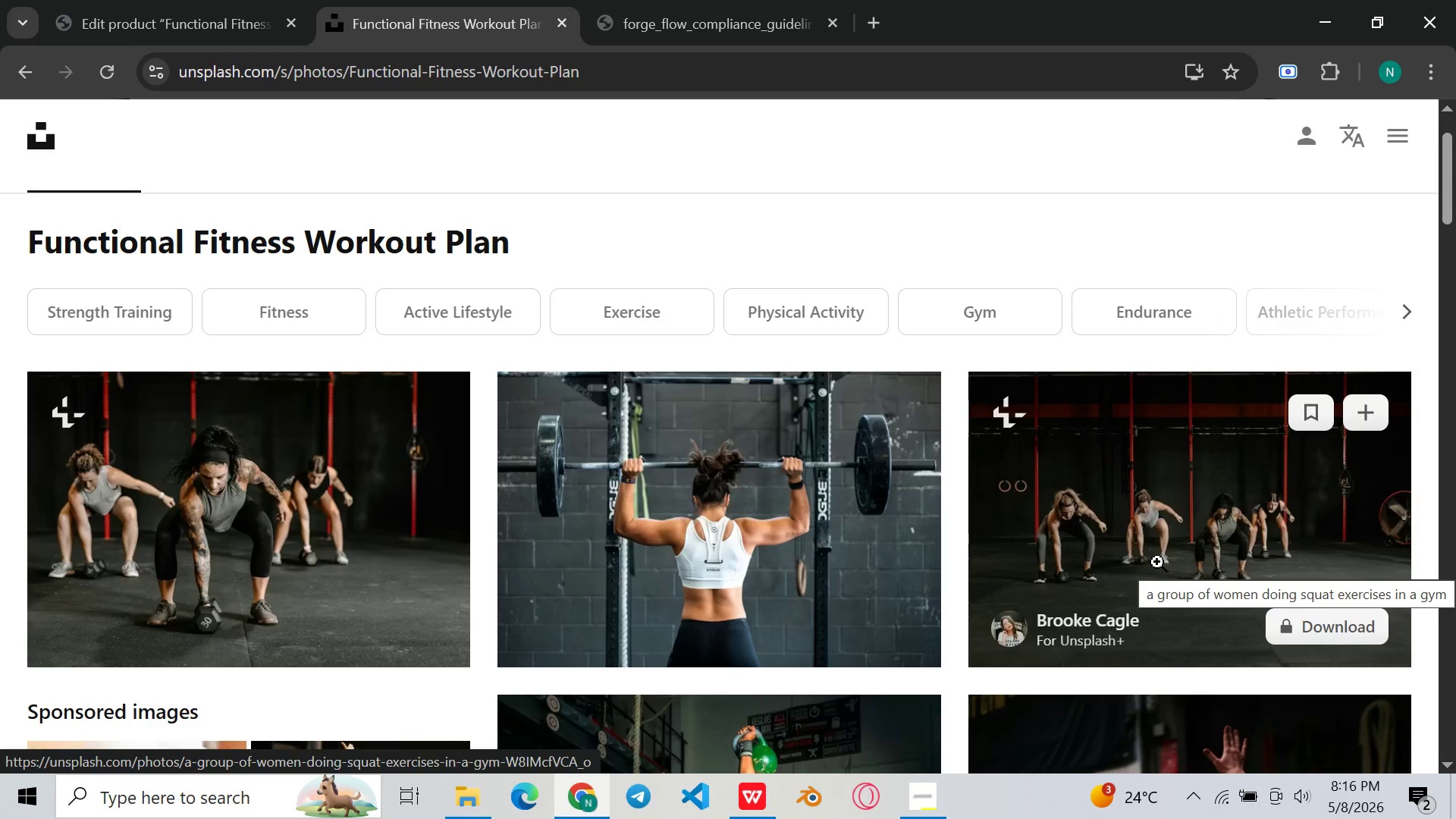 
left_click([1157, 562])
 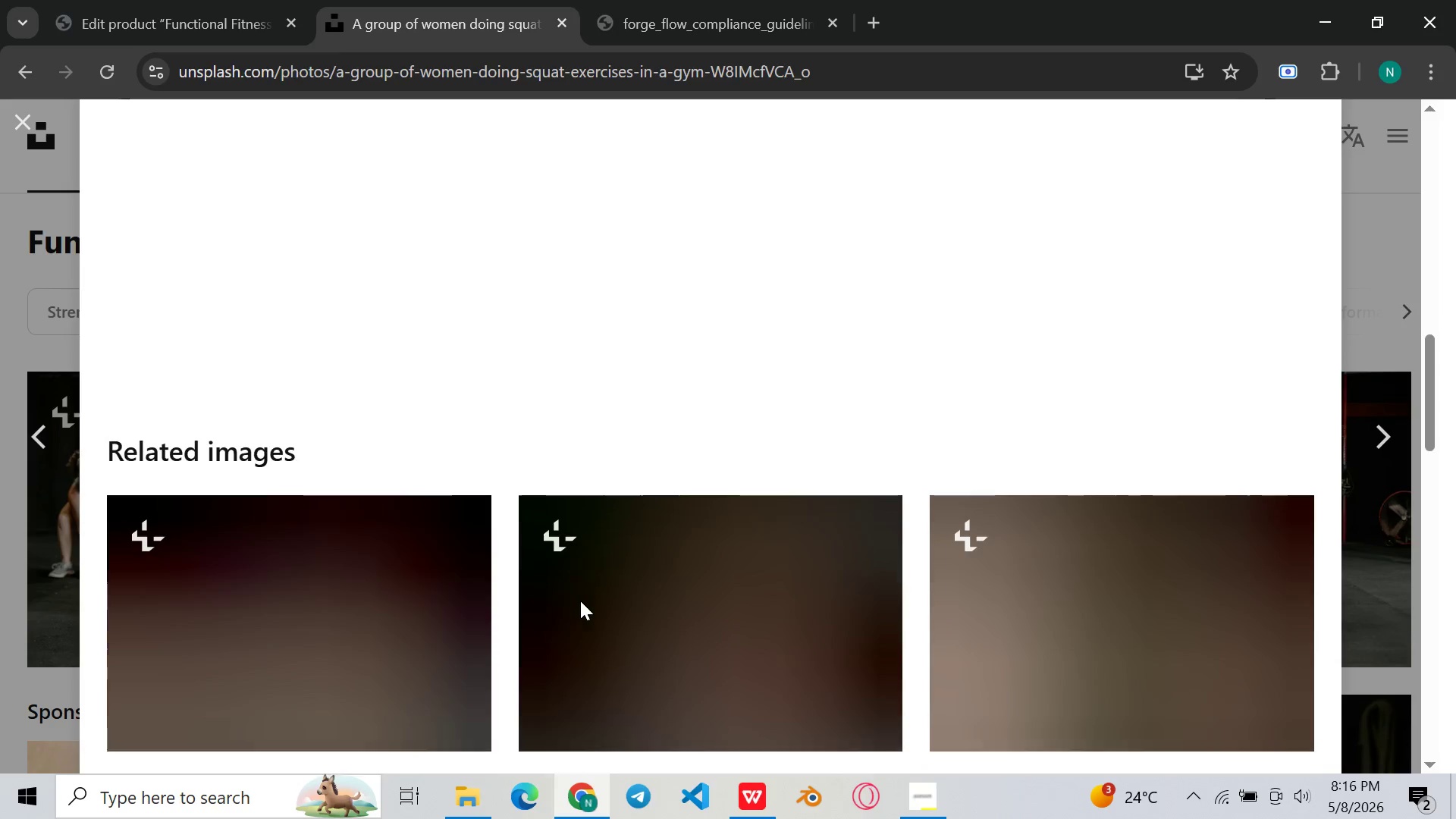 
wait(10.33)
 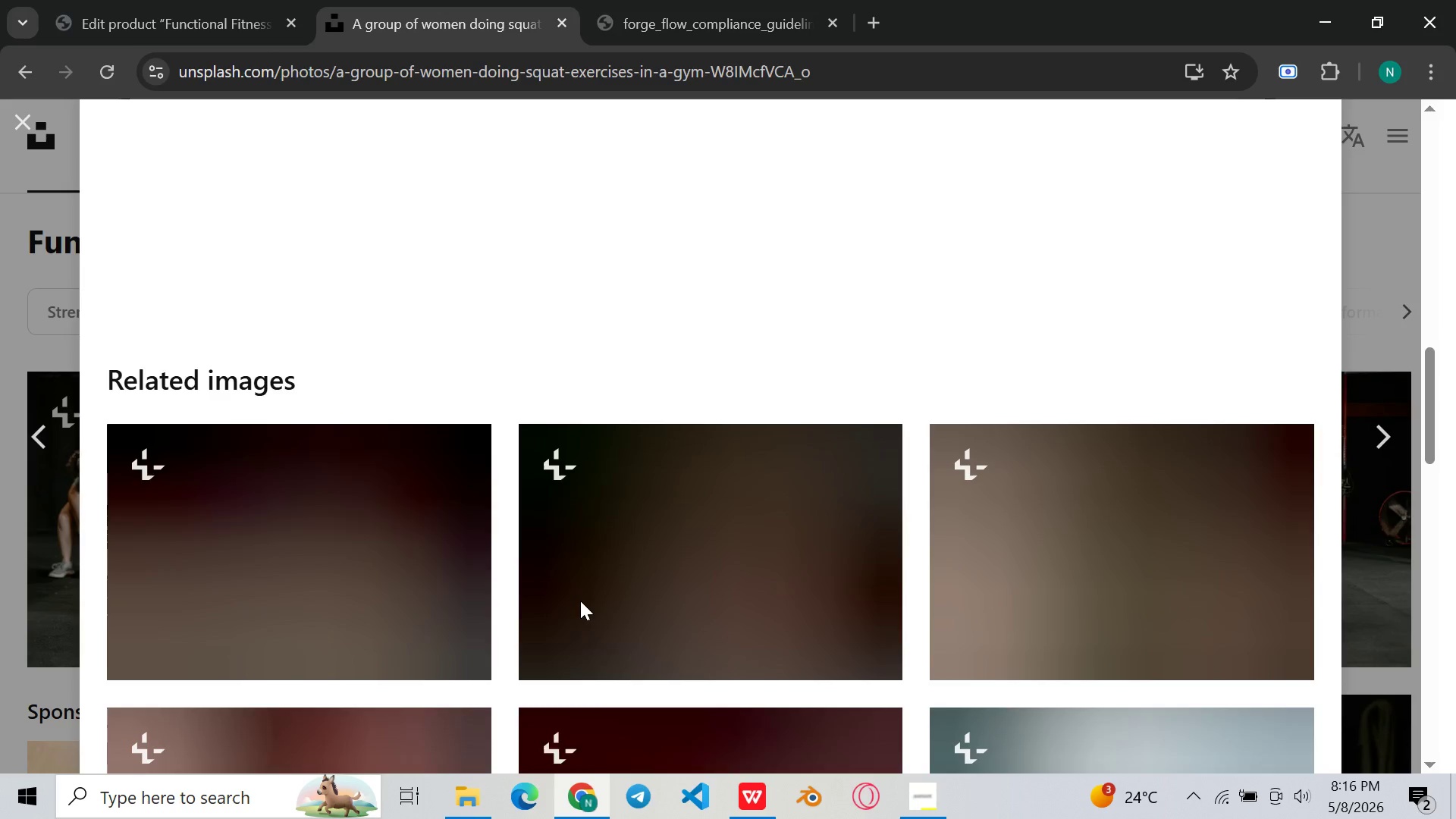 
key(Meta+Shift+ShiftLeft)
 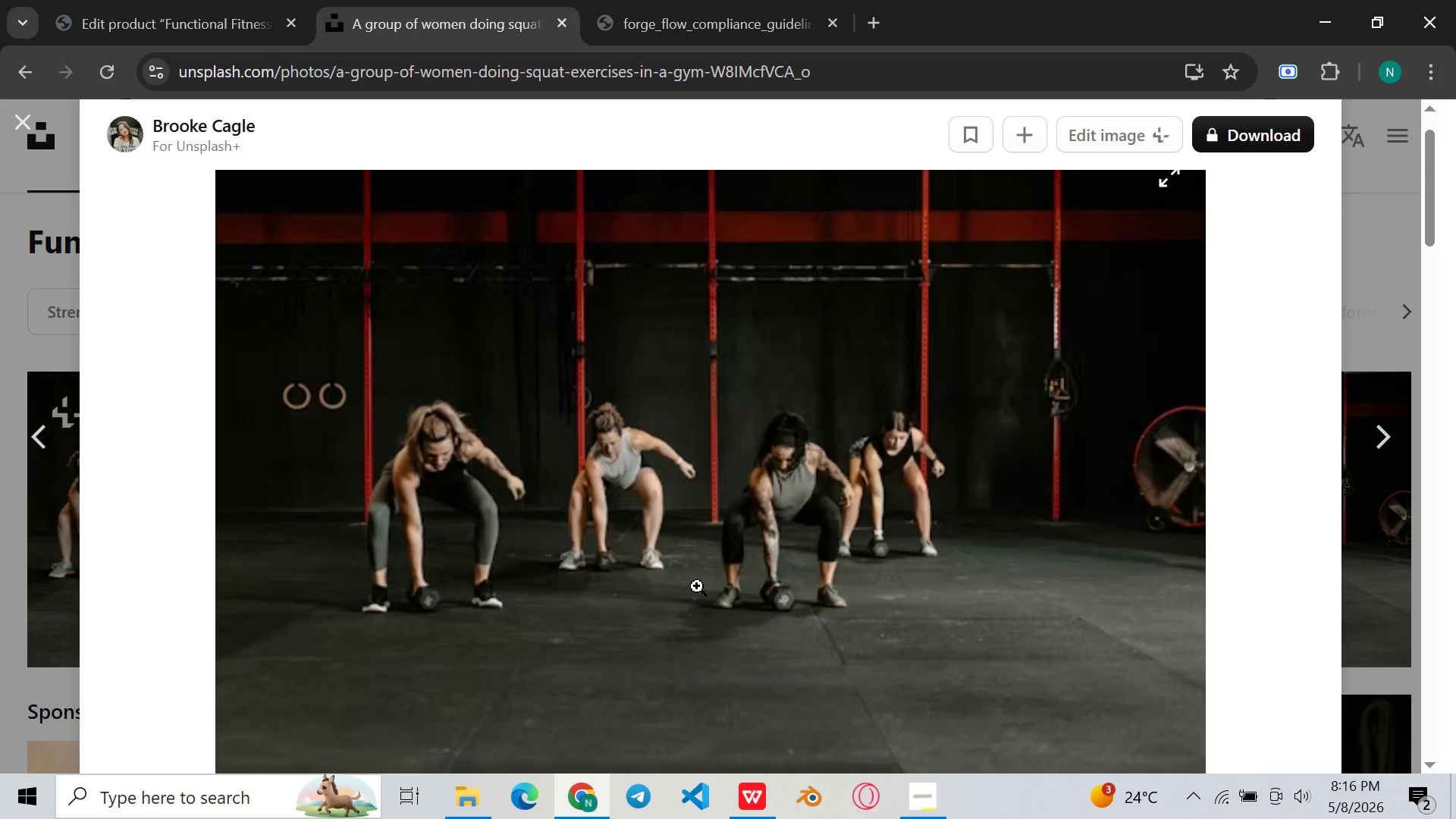 
key(Meta+Shift+S)
 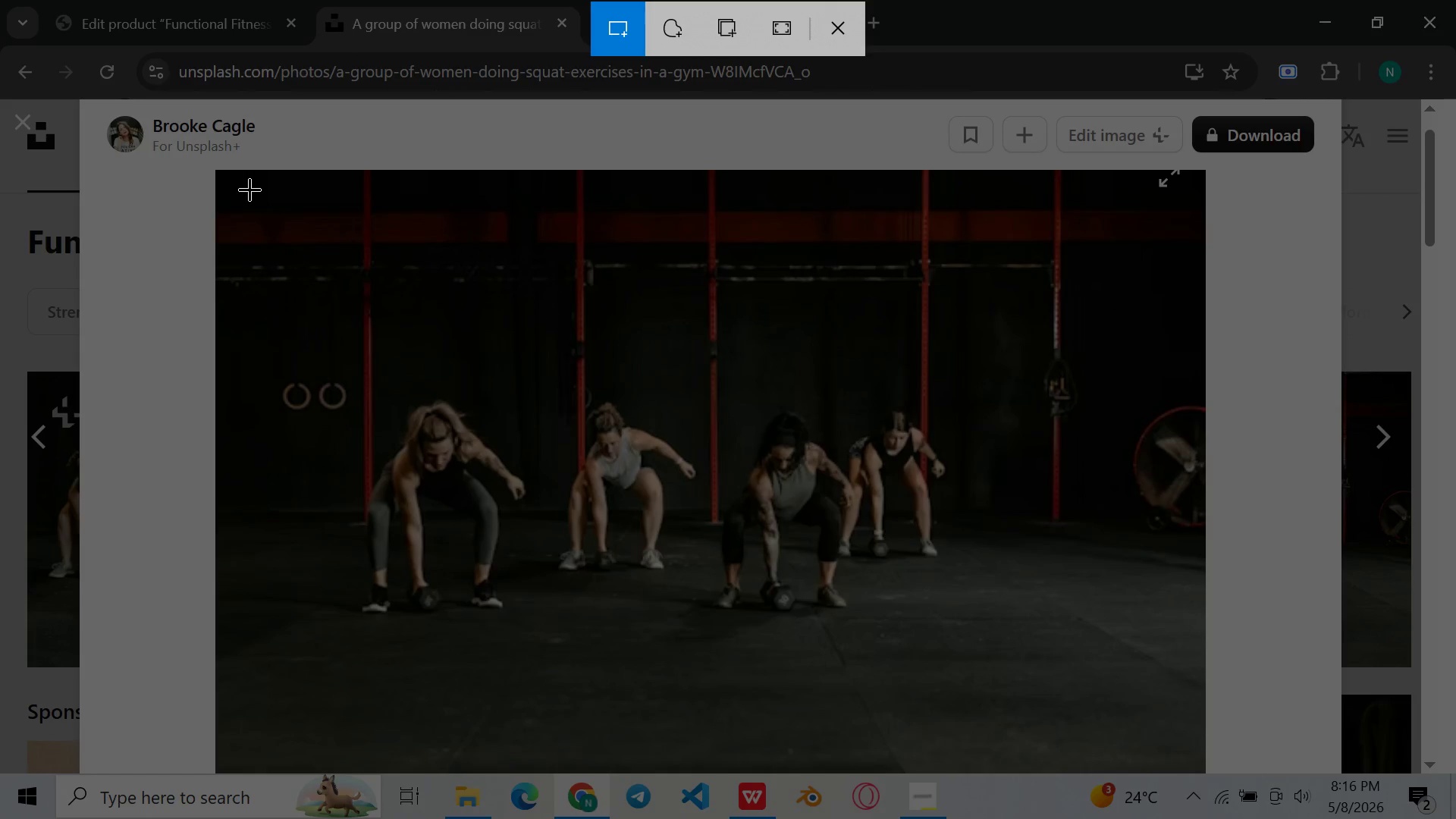 
left_click_drag(start_coordinate=[231, 172], to_coordinate=[1152, 765])
 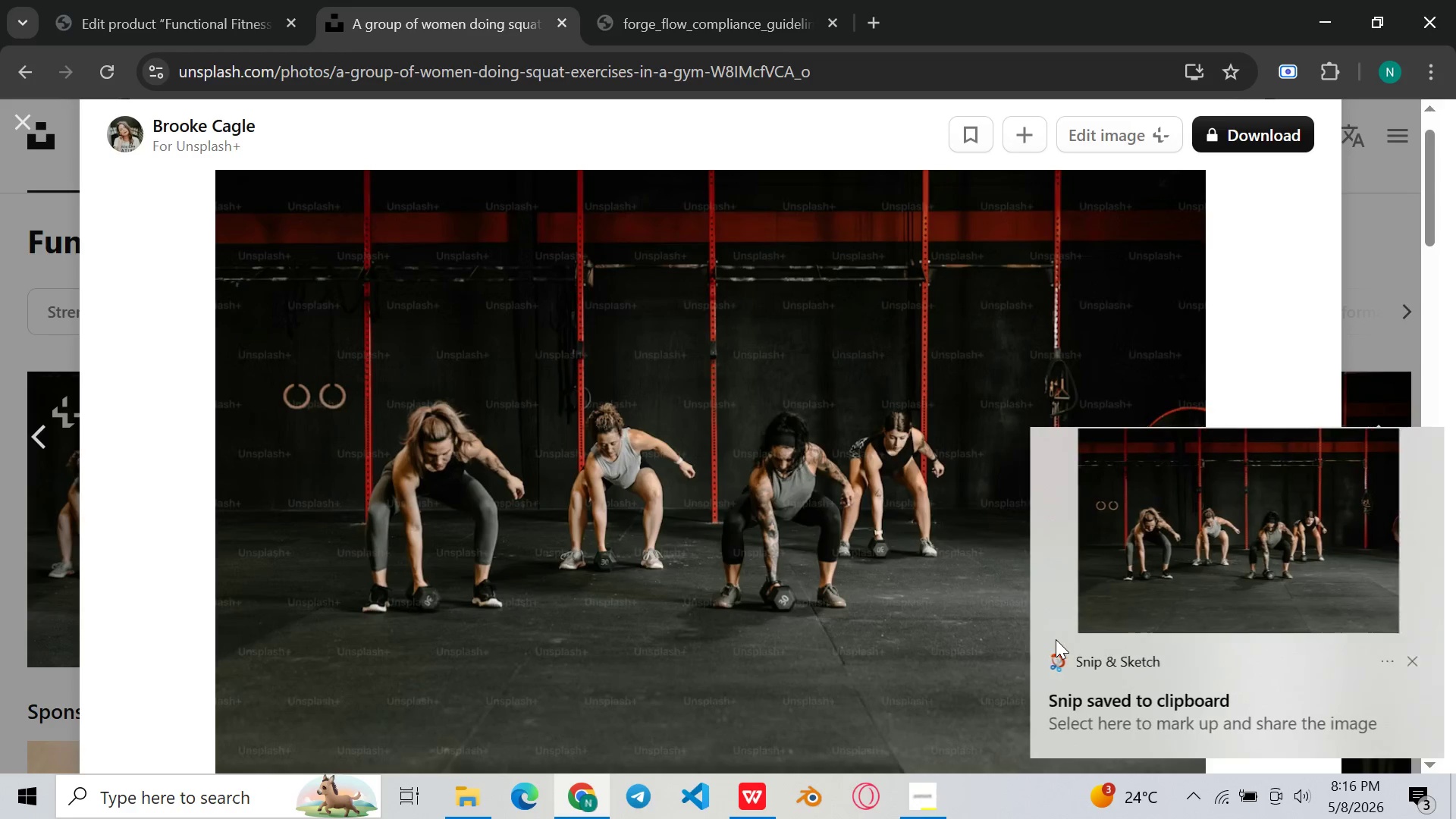 
double_click([1230, 586])
 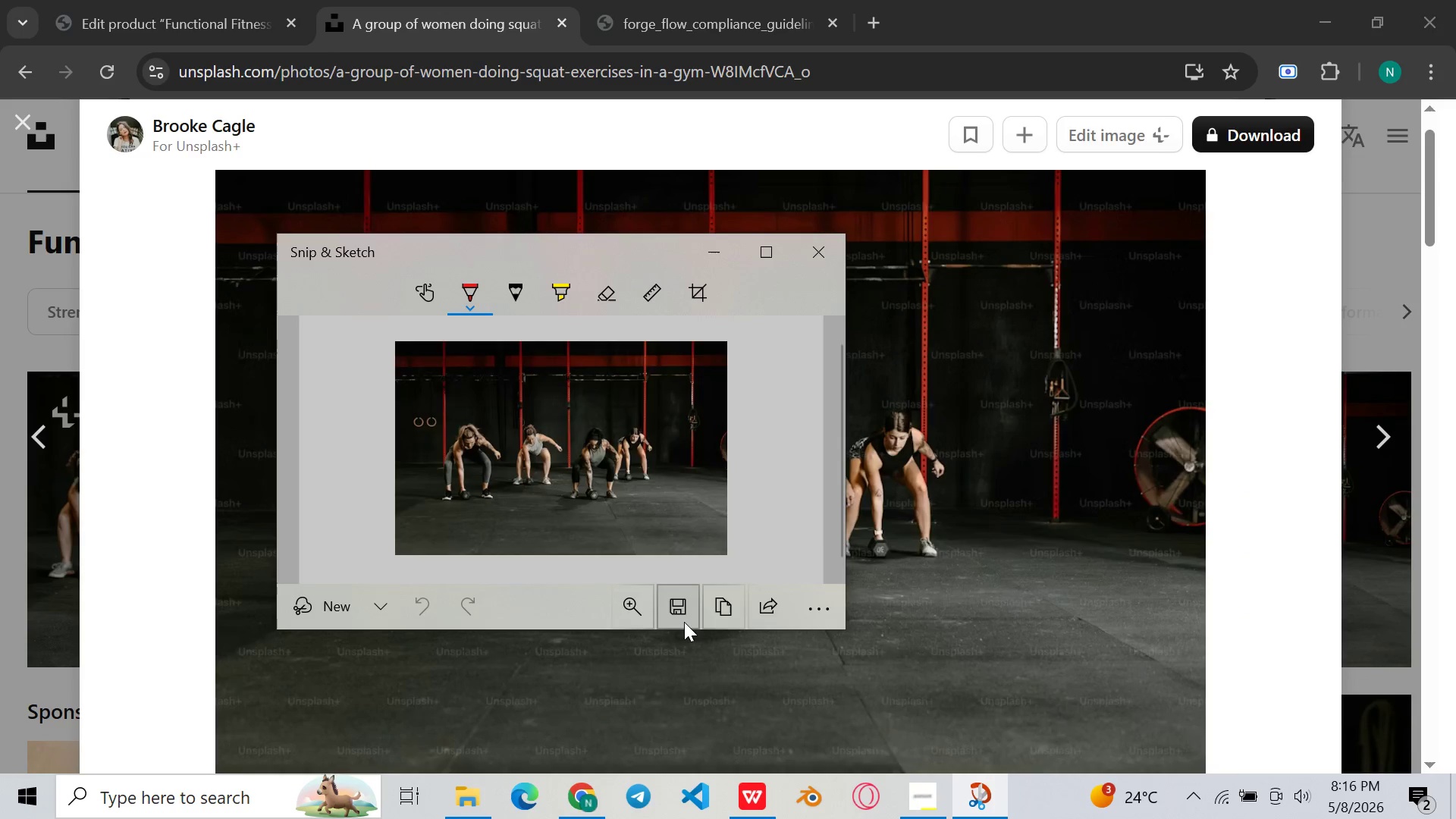 
left_click([684, 618])
 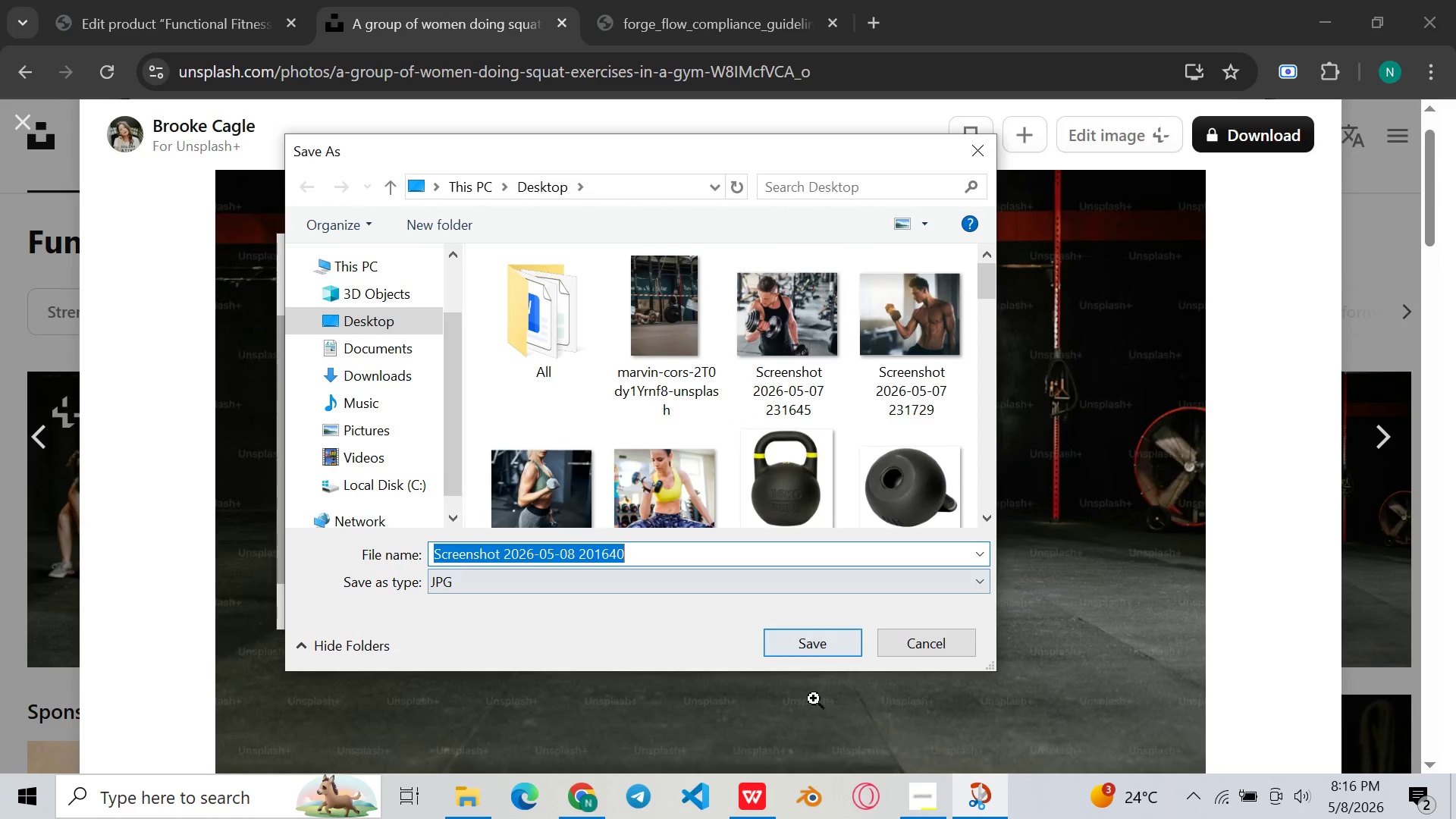 
left_click([830, 642])
 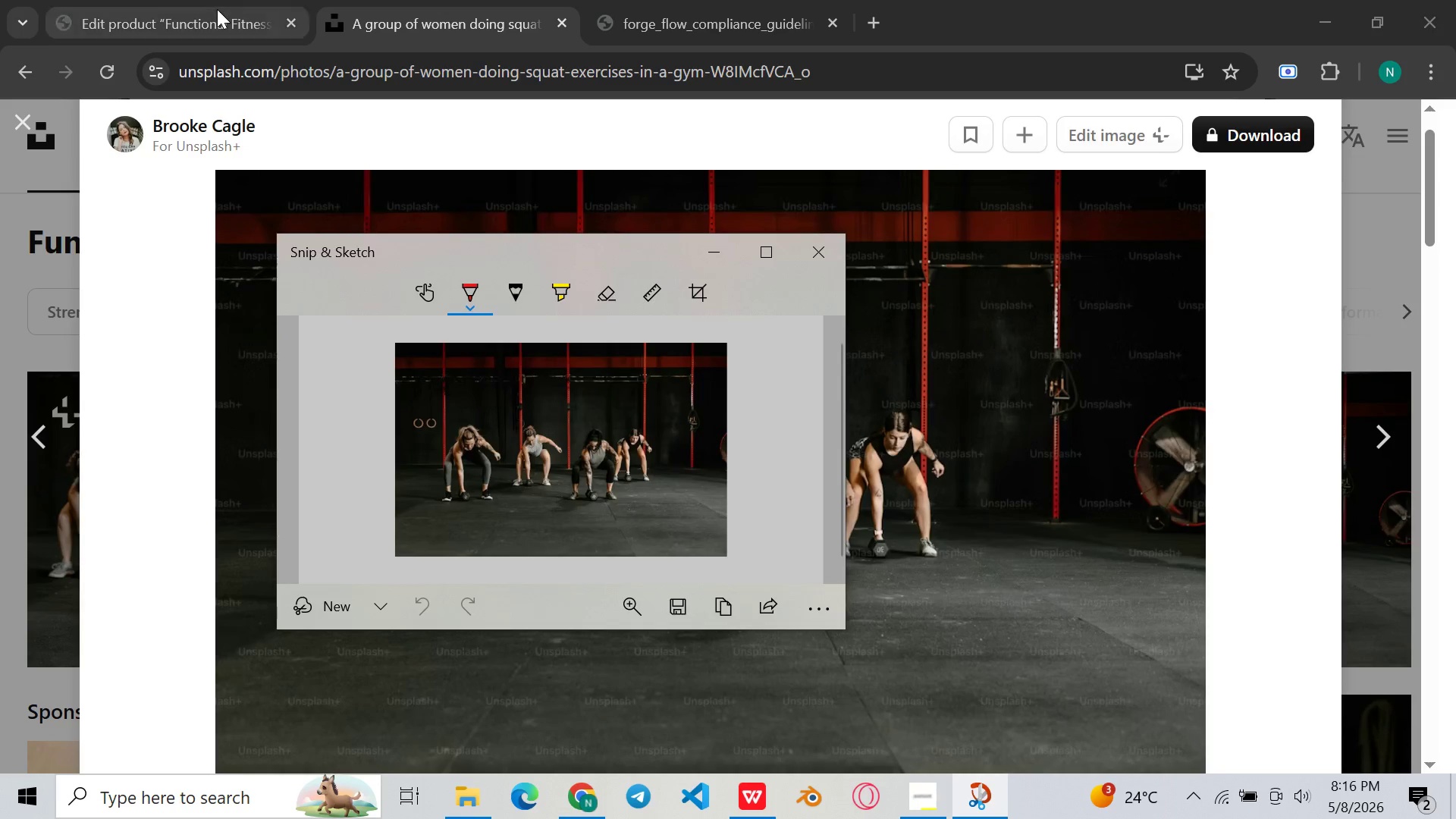 
left_click([217, 9])
 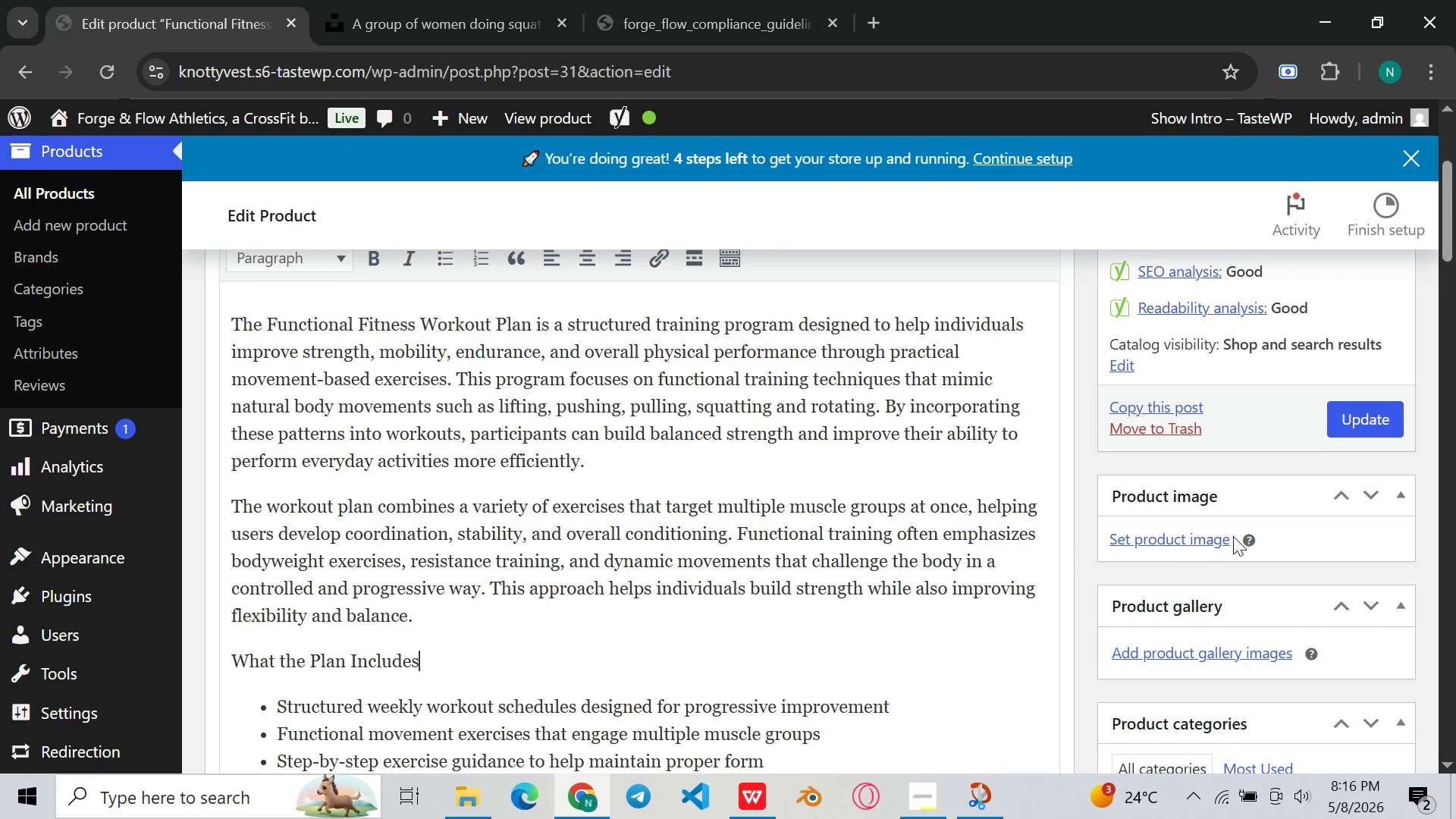 
left_click([1191, 546])
 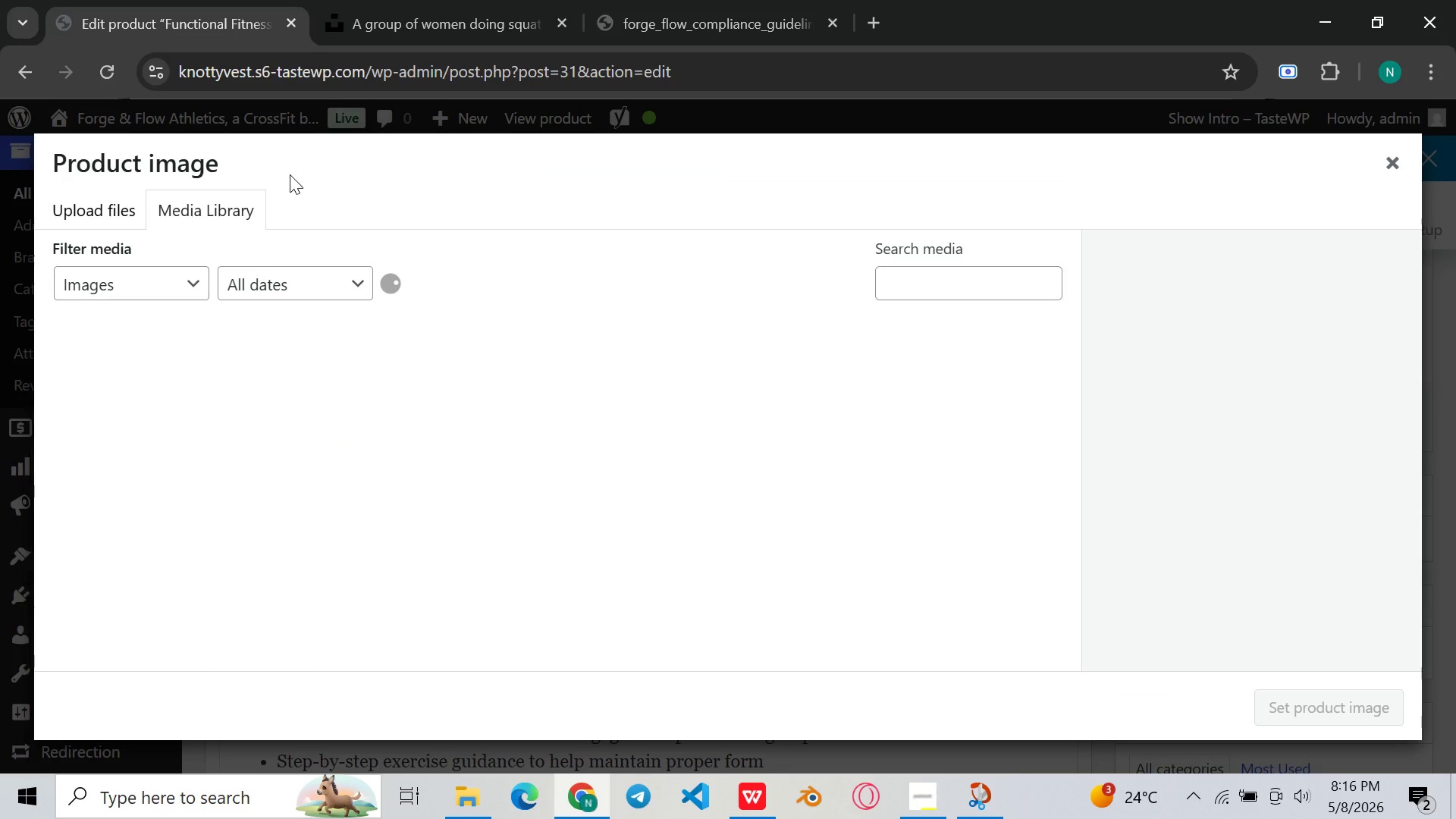 
left_click([133, 213])
 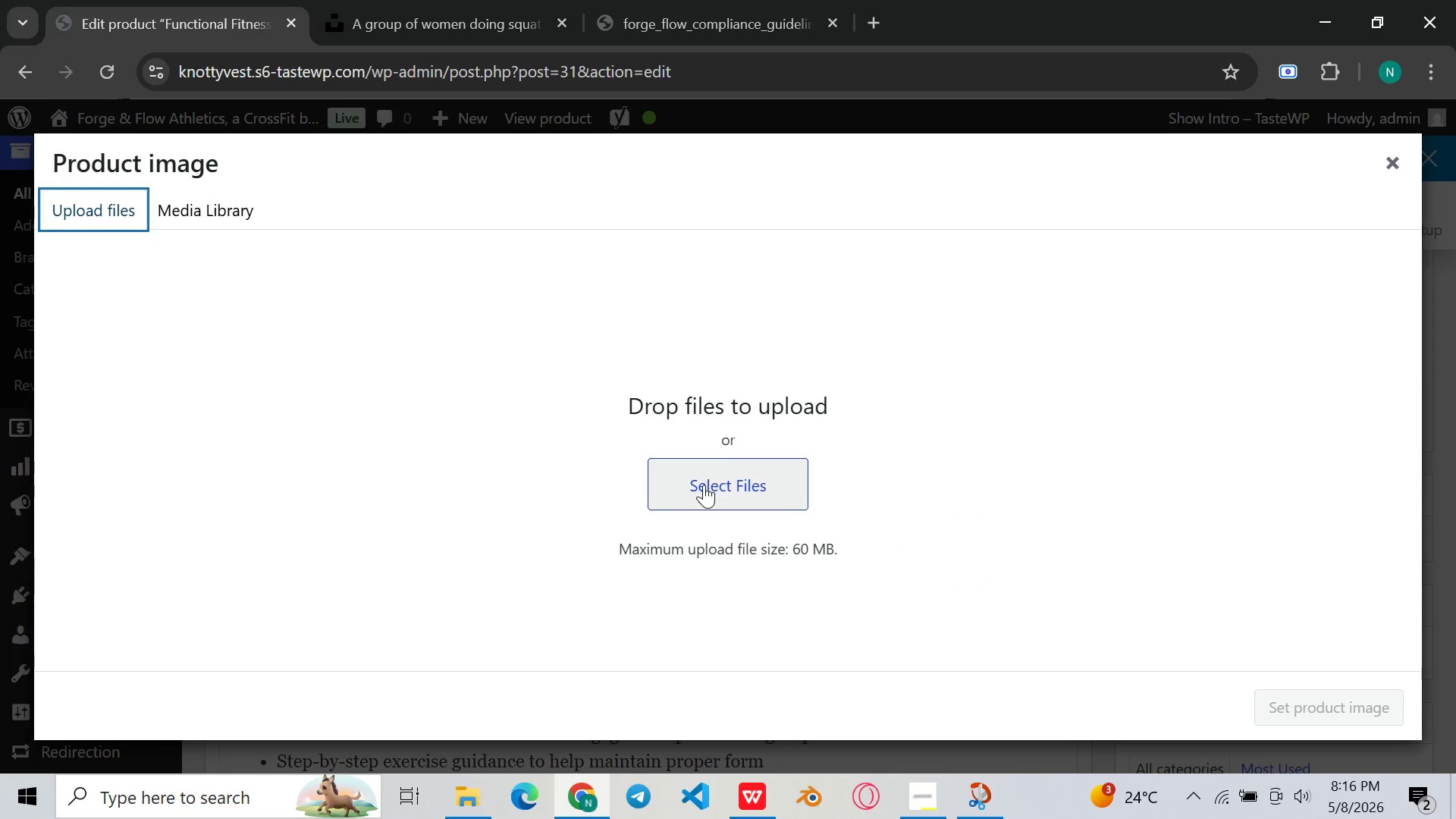 
left_click([704, 485])
 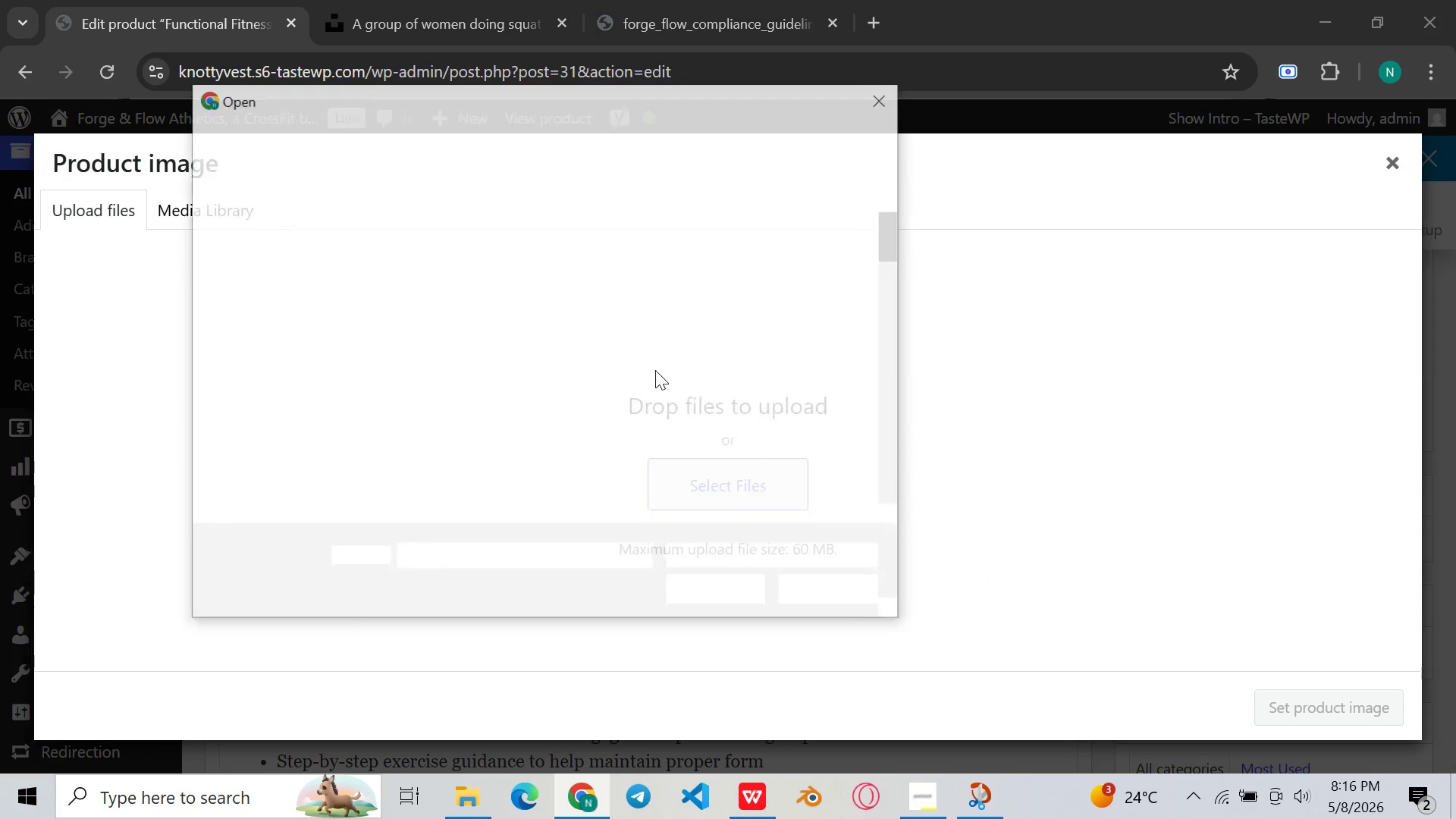 
scroll: coordinate [655, 370], scroll_direction: down, amount: 90.0
 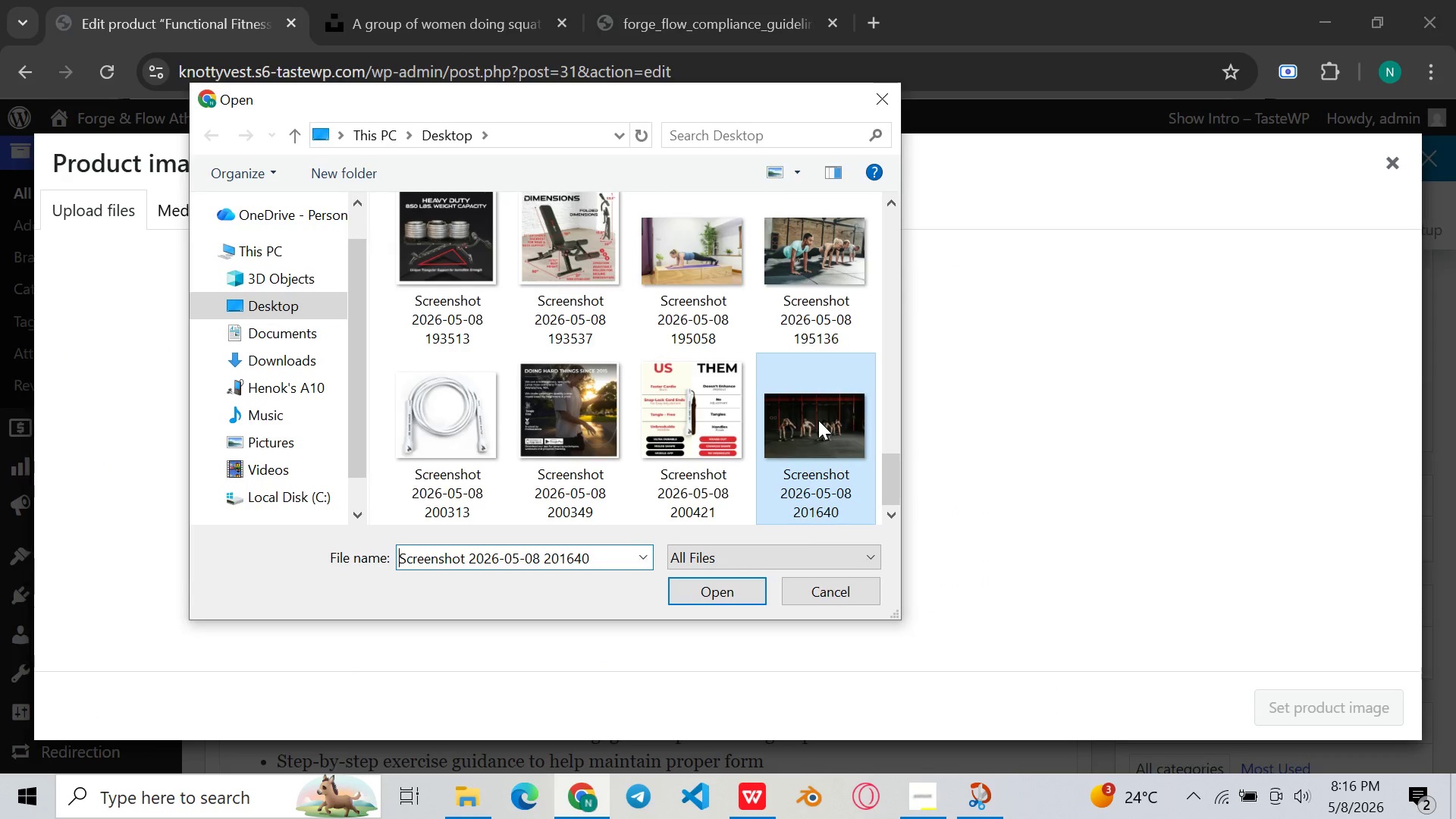 
double_click([818, 420])
 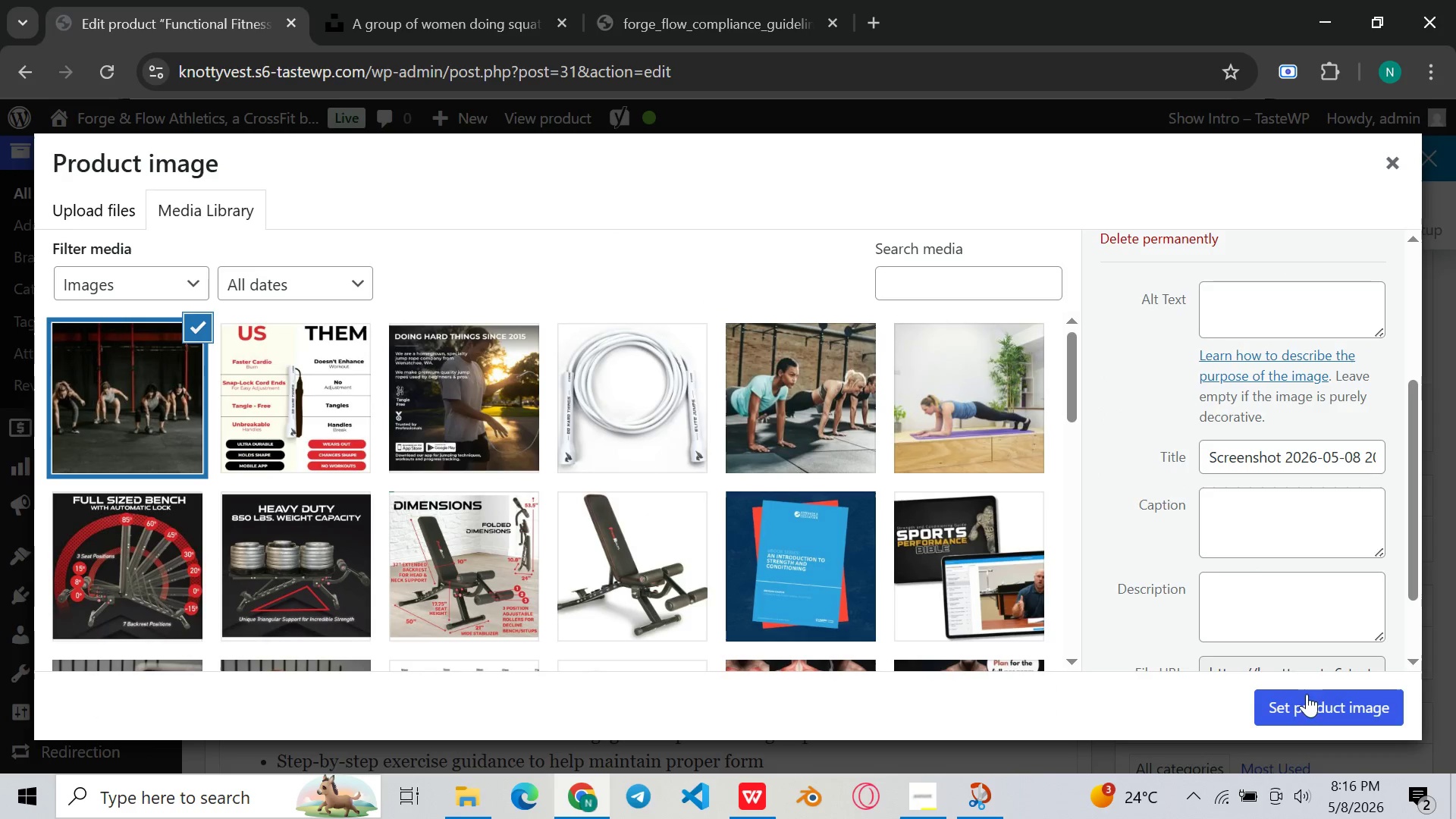 
left_click([1329, 711])
 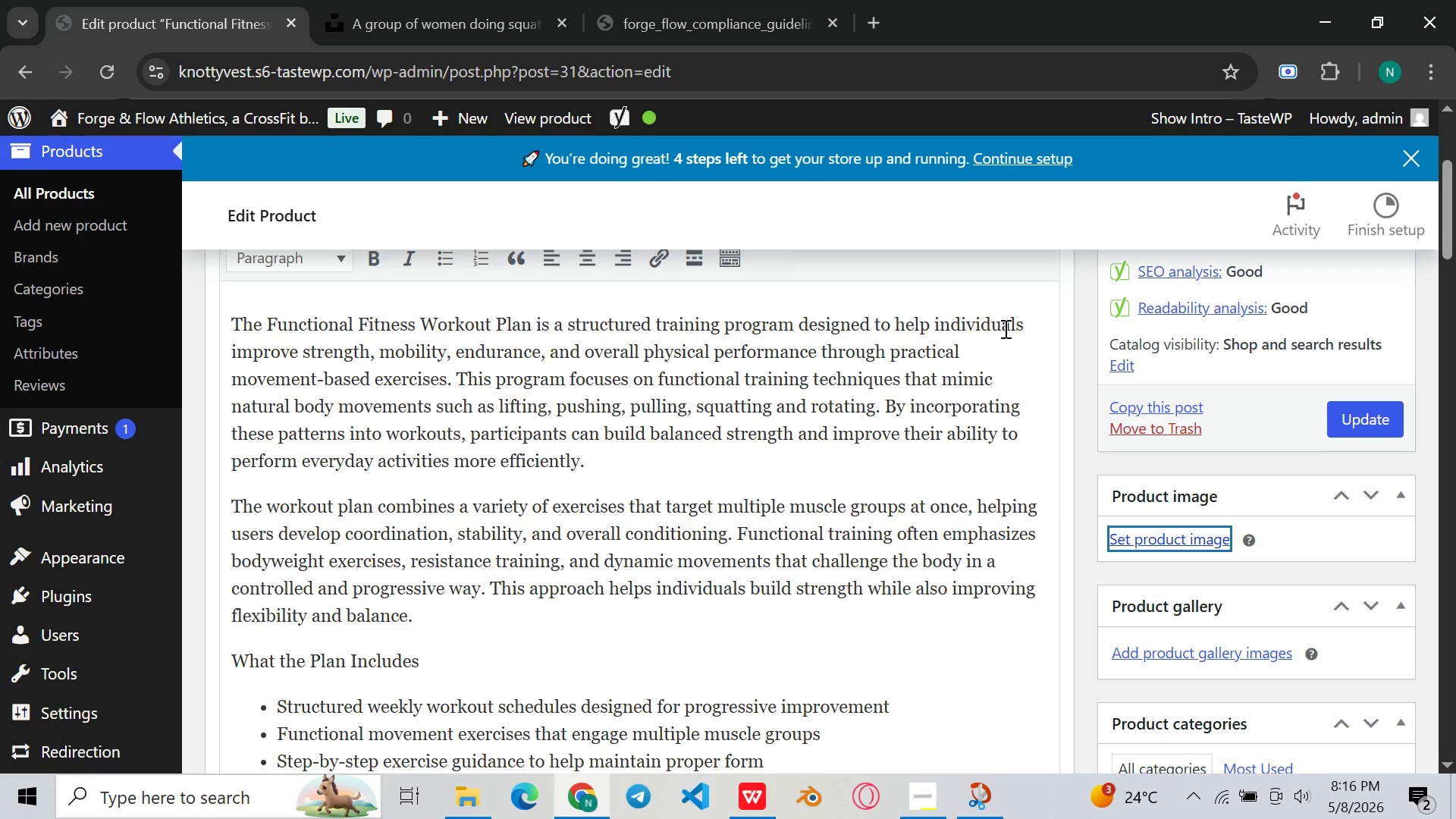 
mouse_move([896, 403])
 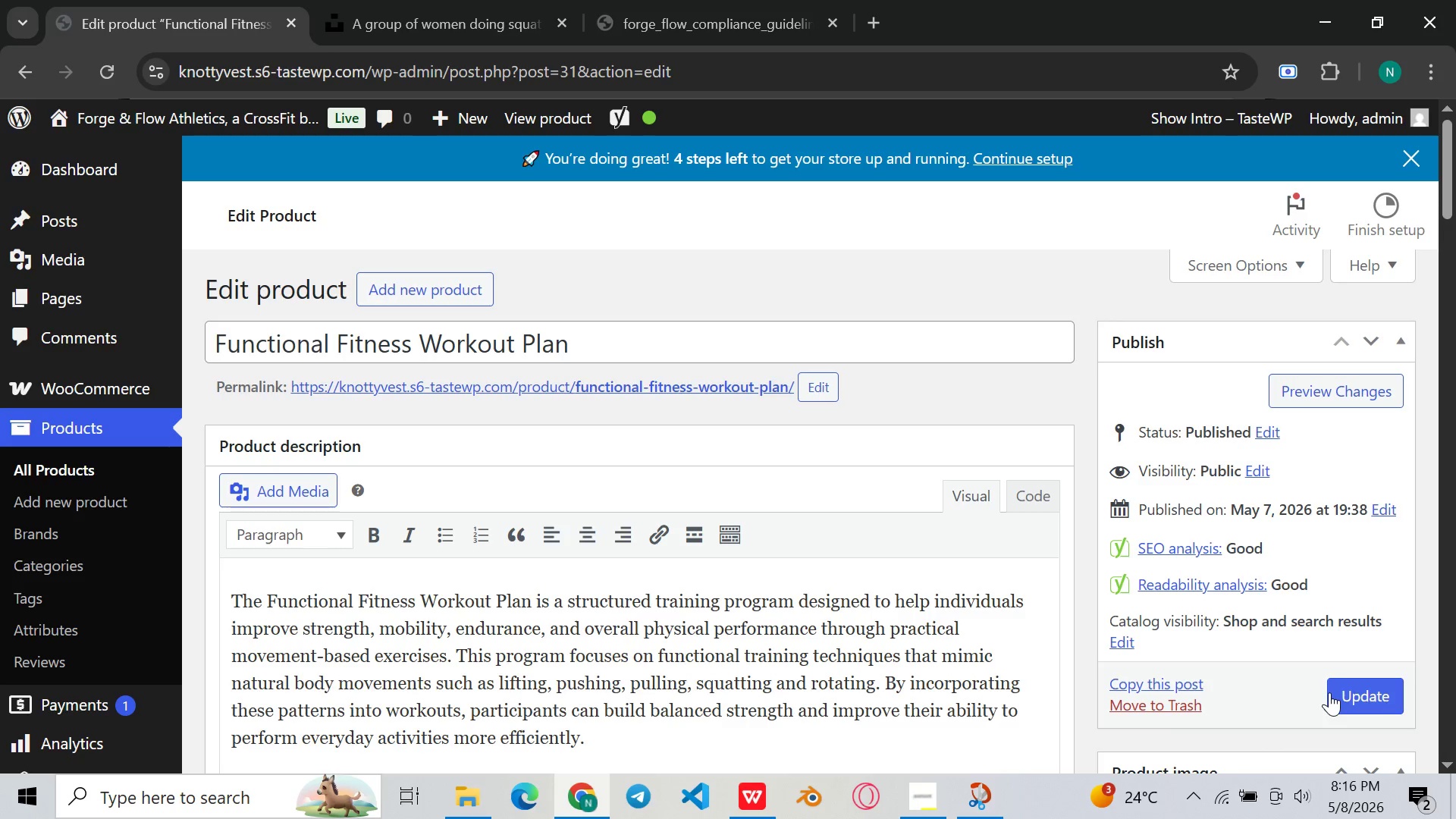 
left_click([1329, 692])
 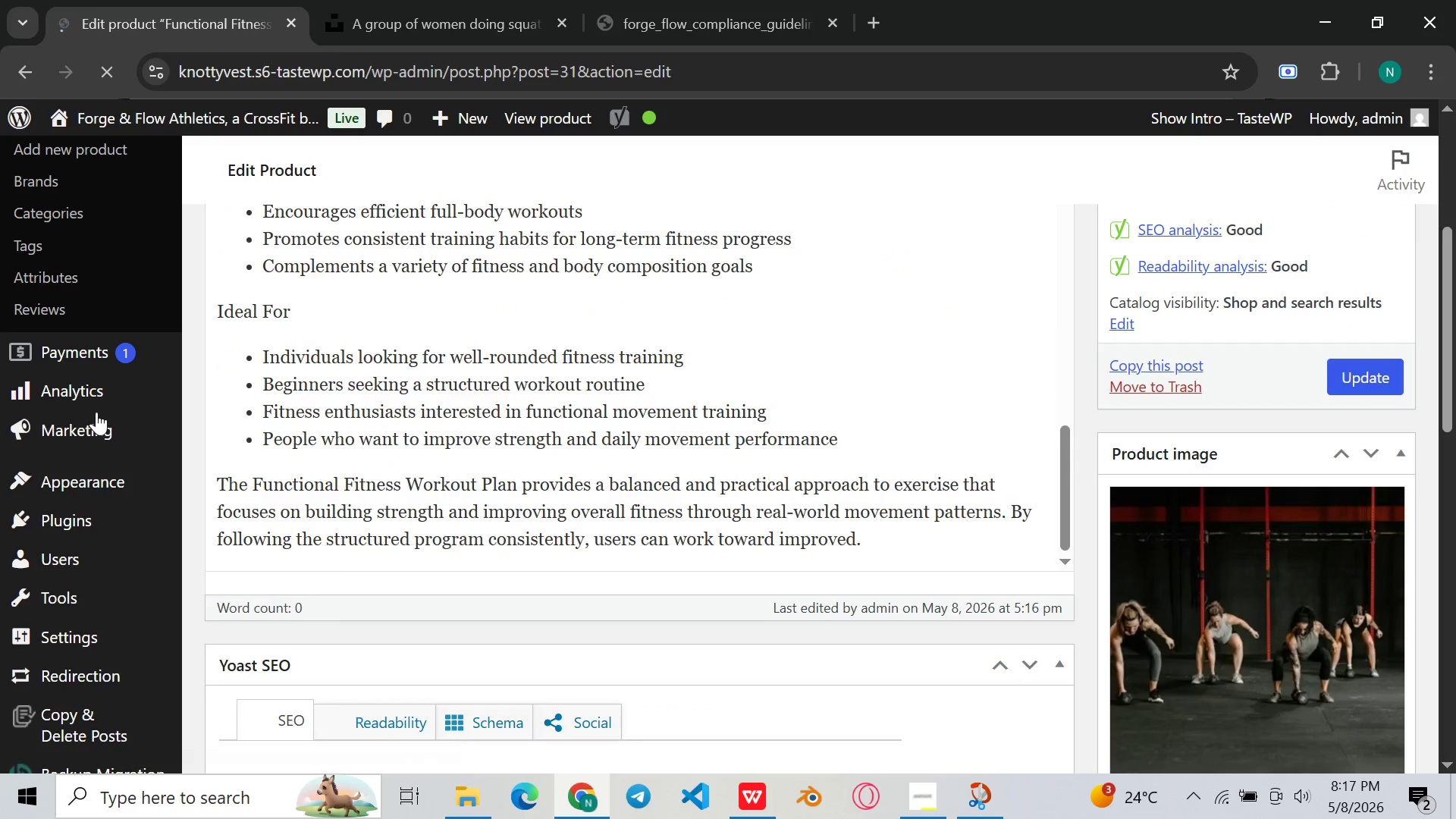 
wait(13.22)
 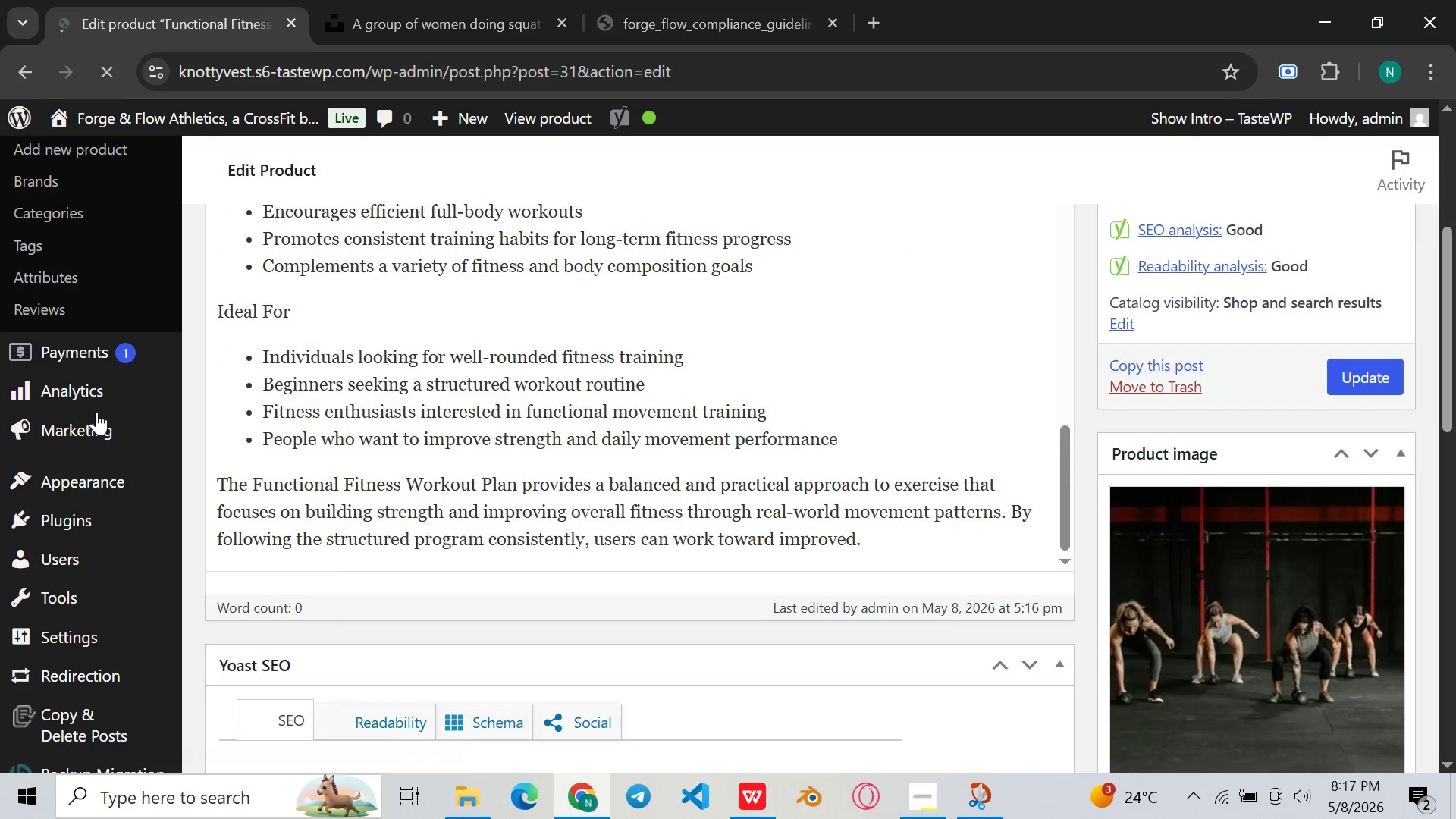 
left_click([83, 369])
 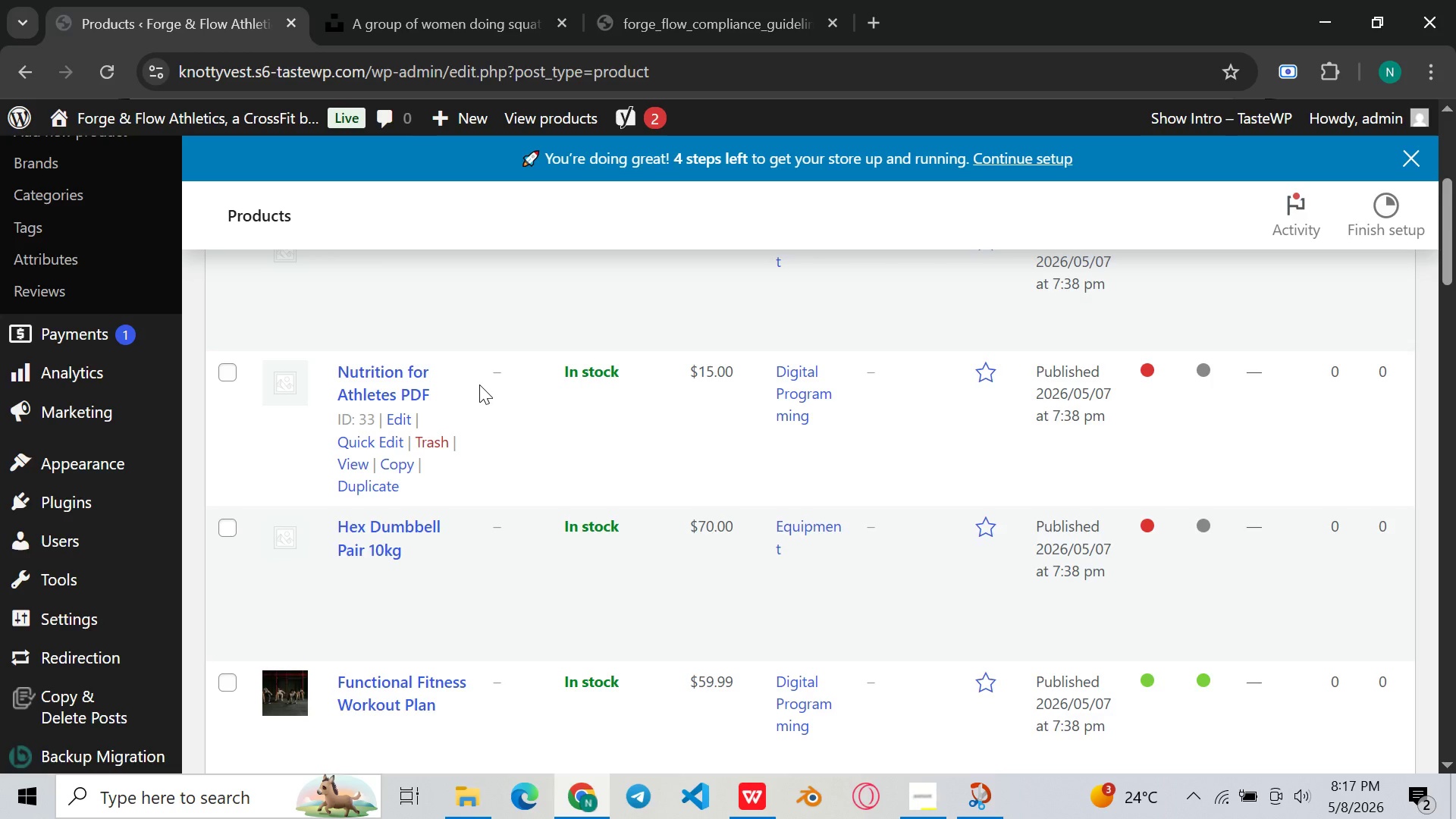 
wait(15.2)
 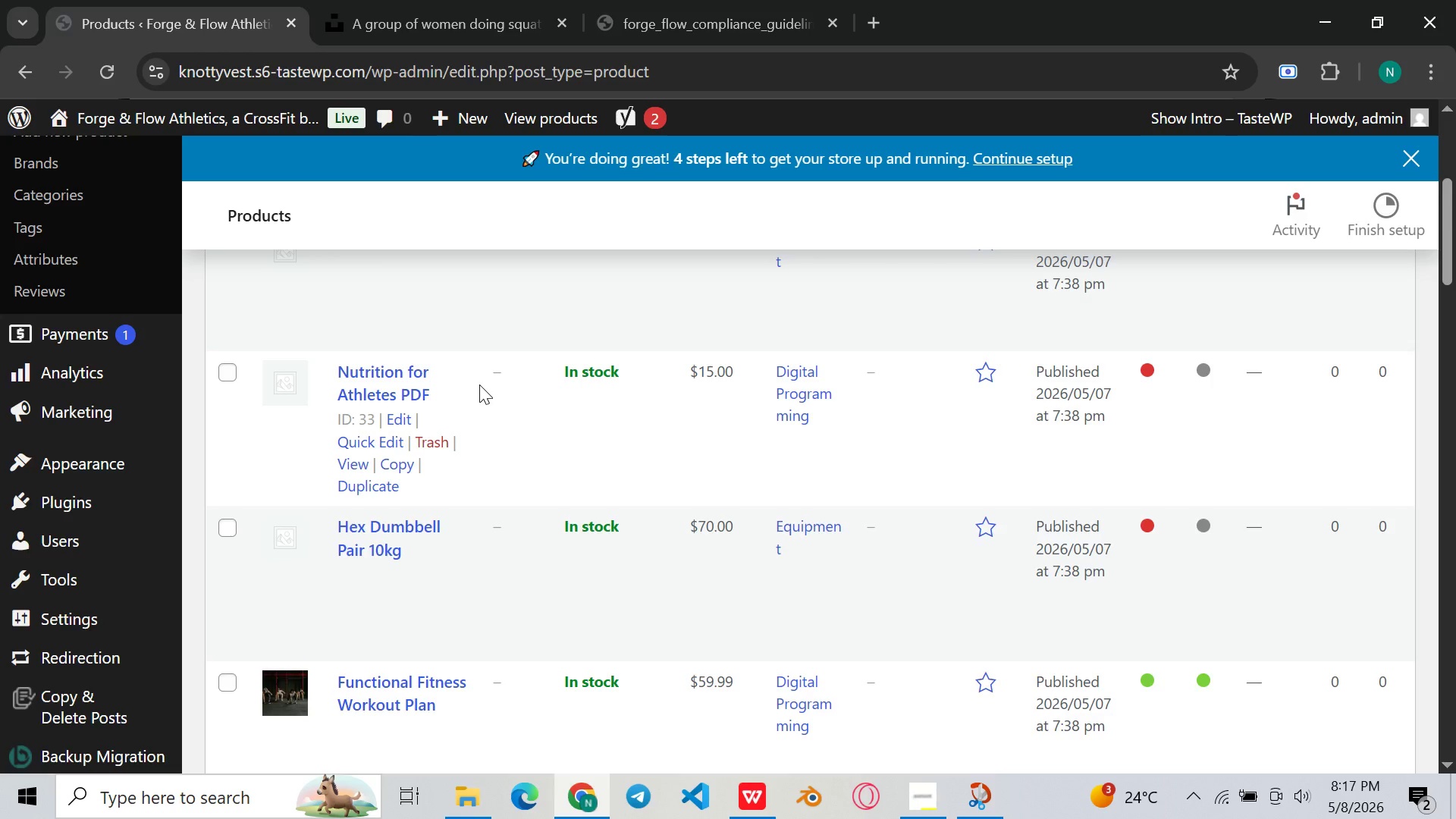 
left_click([393, 382])
 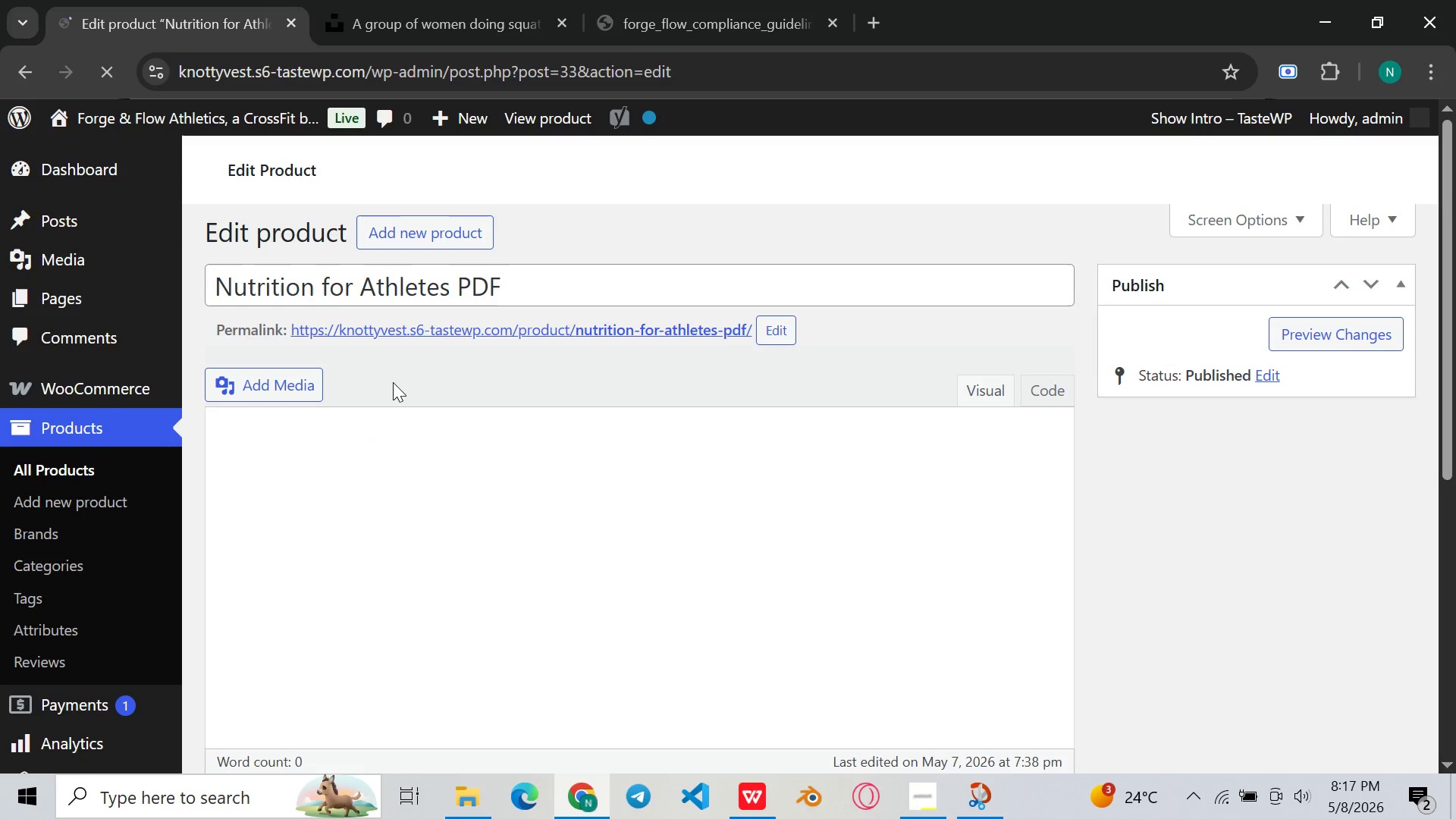 
mouse_move([632, 470])
 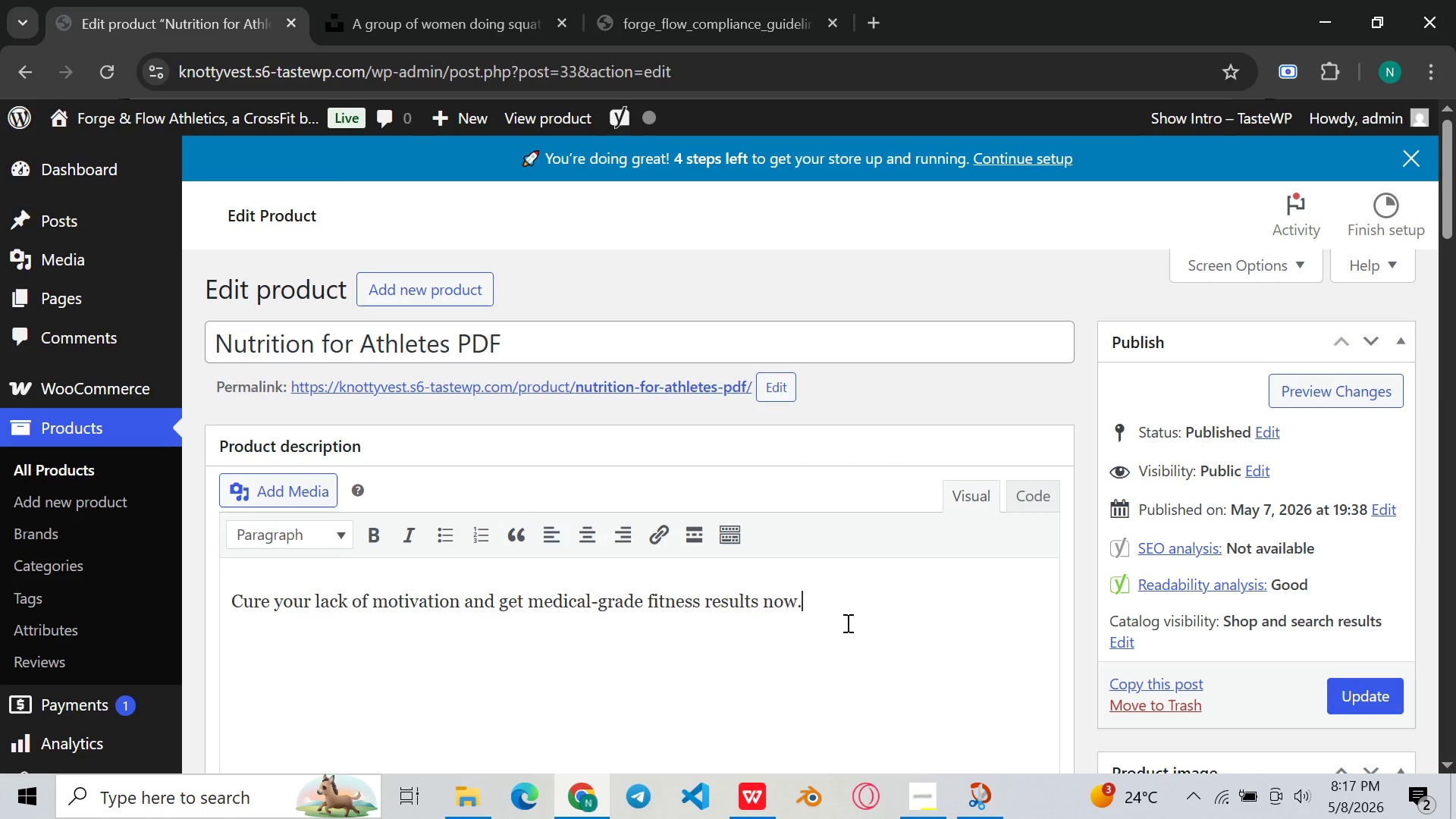 
left_click([846, 623])
 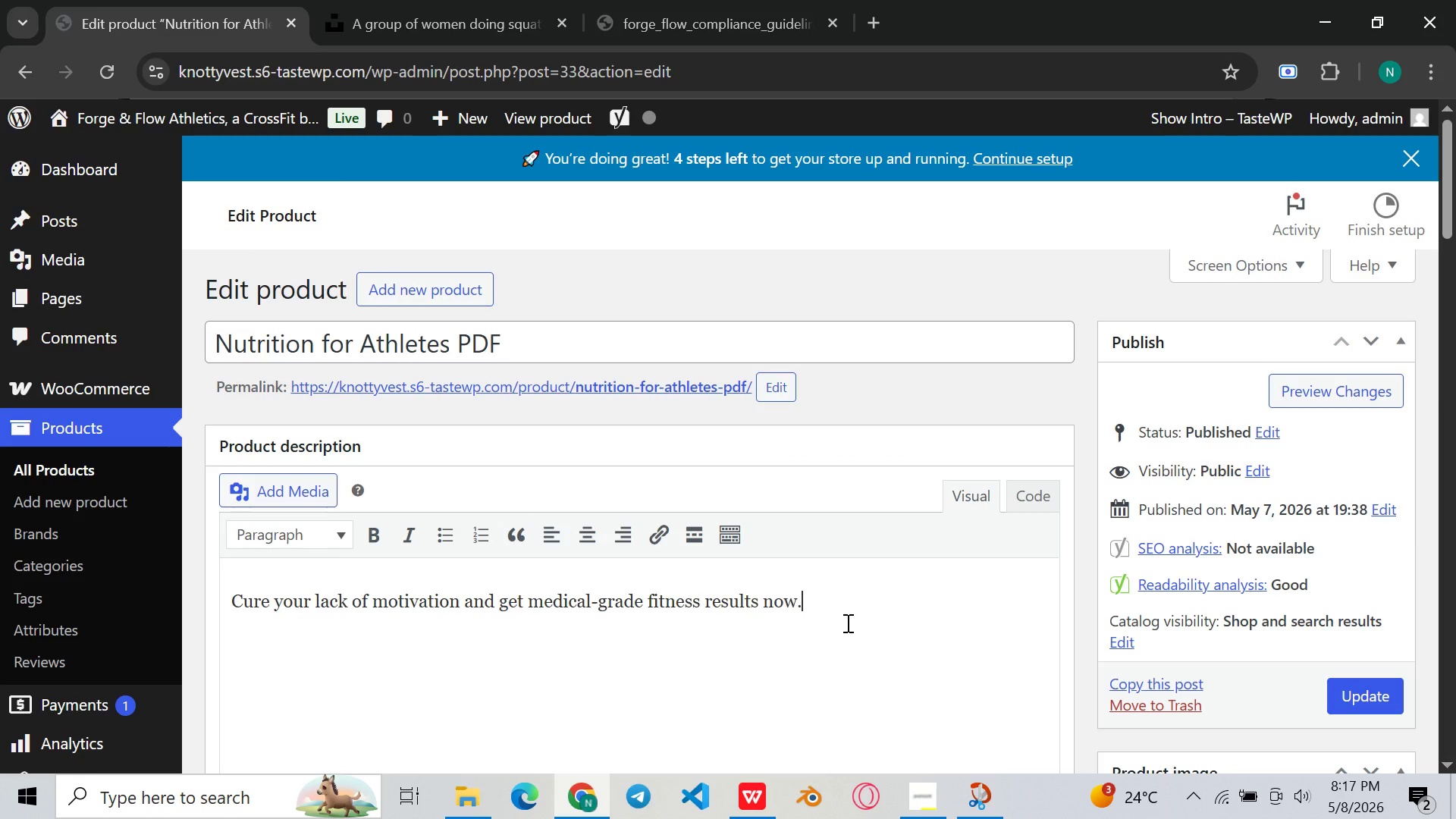 
key(Control+A)
 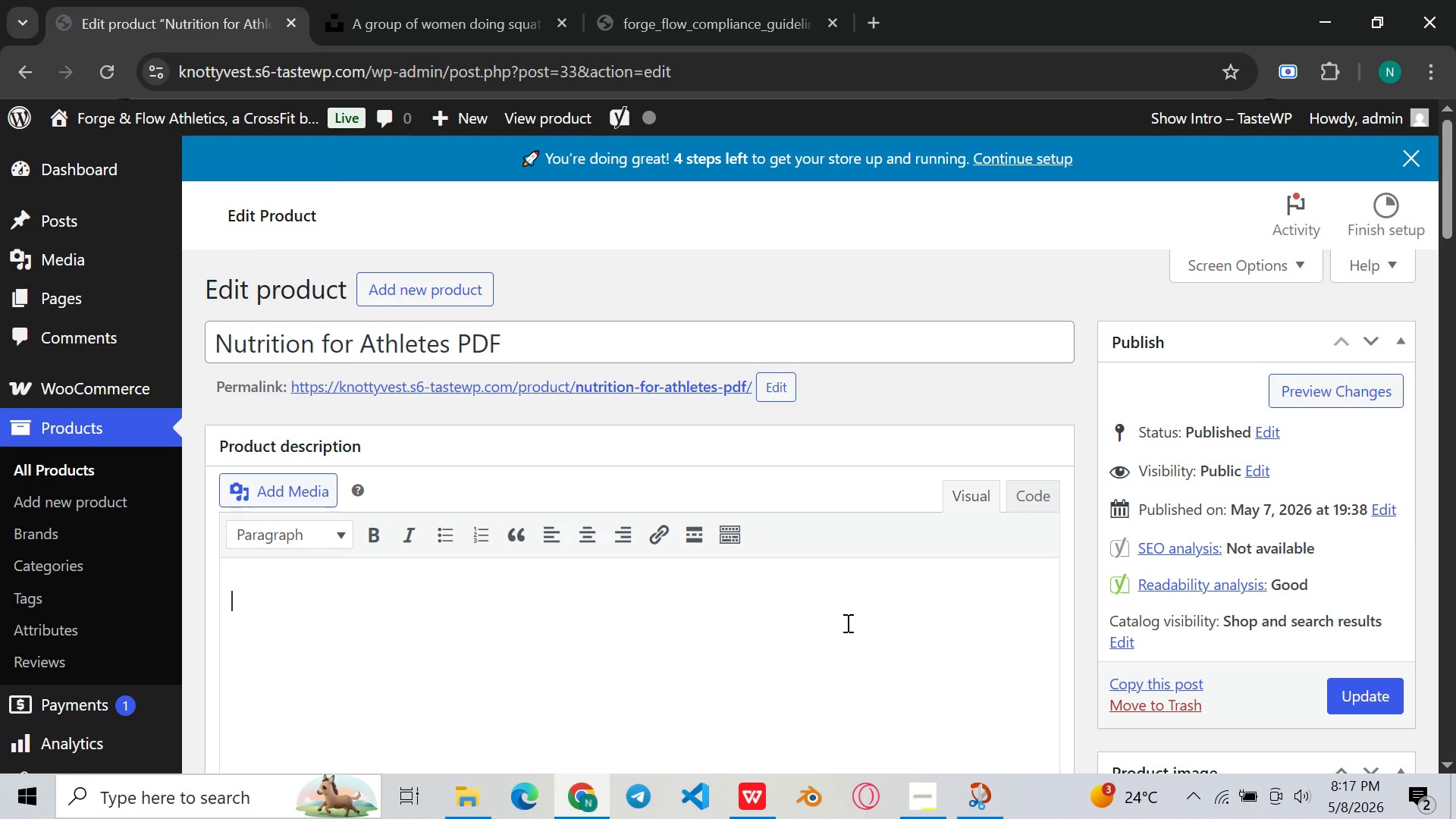 
key(Backspace)
 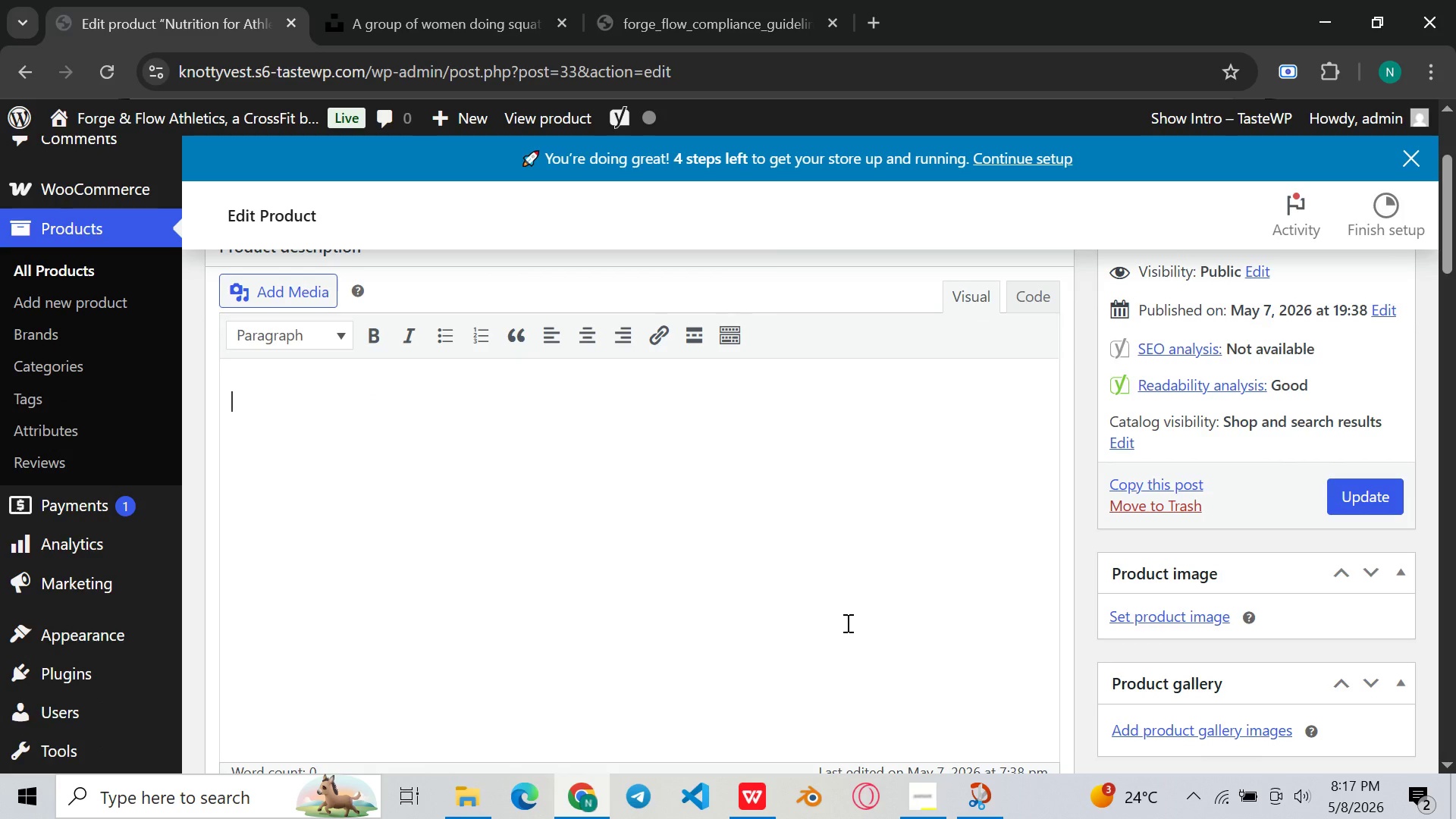 
wait(16.91)
 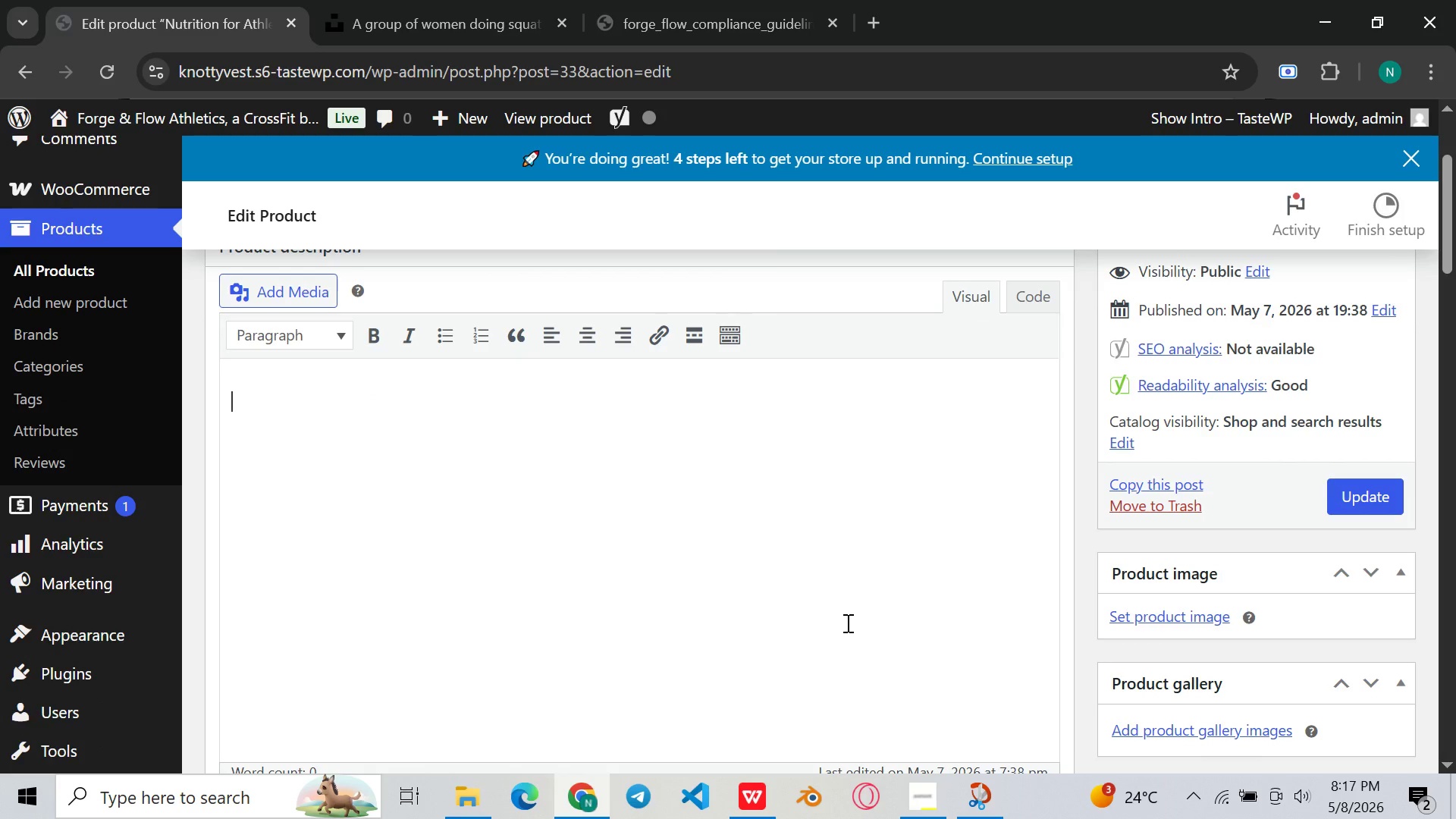 
type(yt)
key(Backspace)
key(Backspace)
key(Backspace)
type(The Functional)
 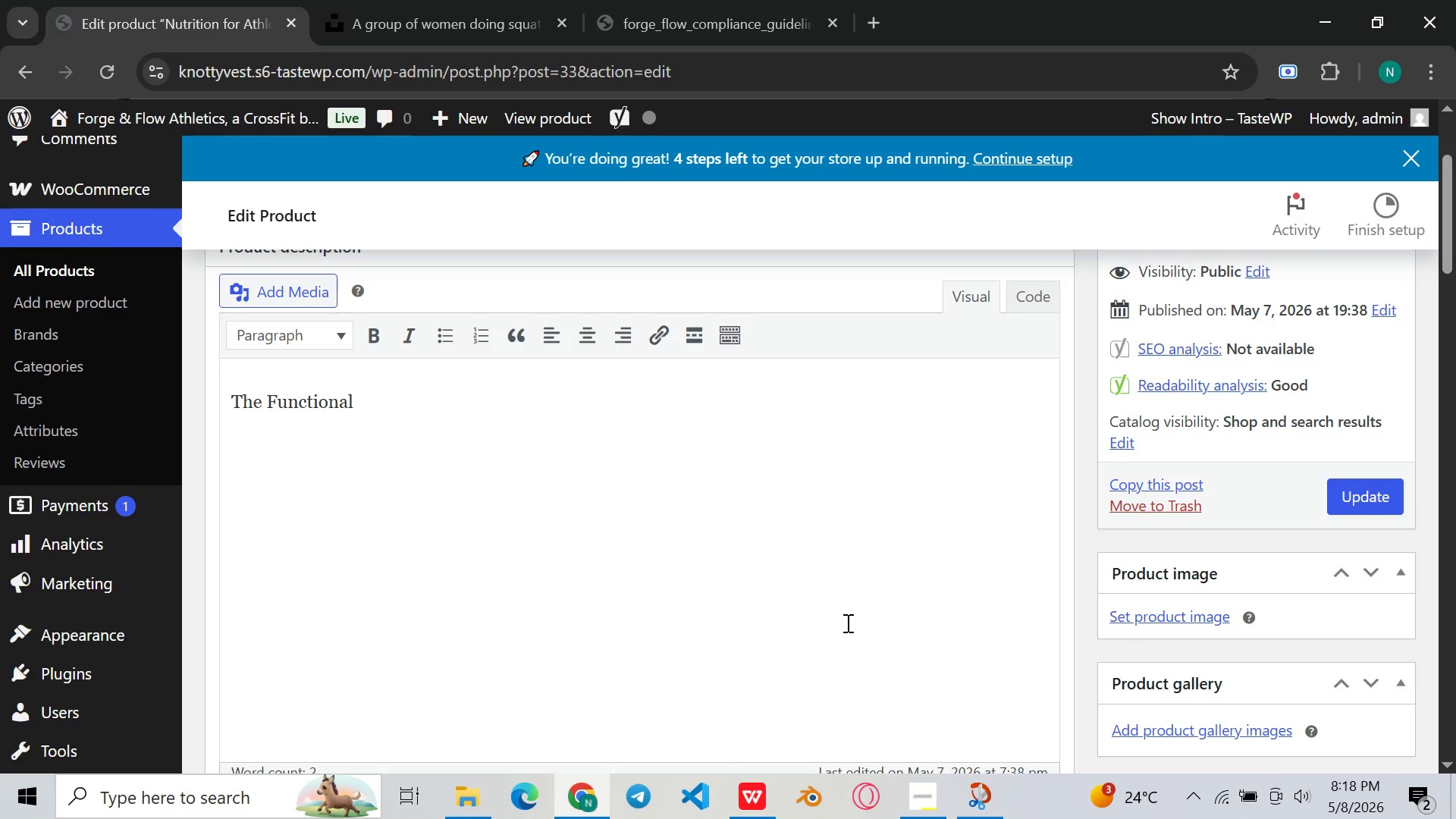 
key(Space)
 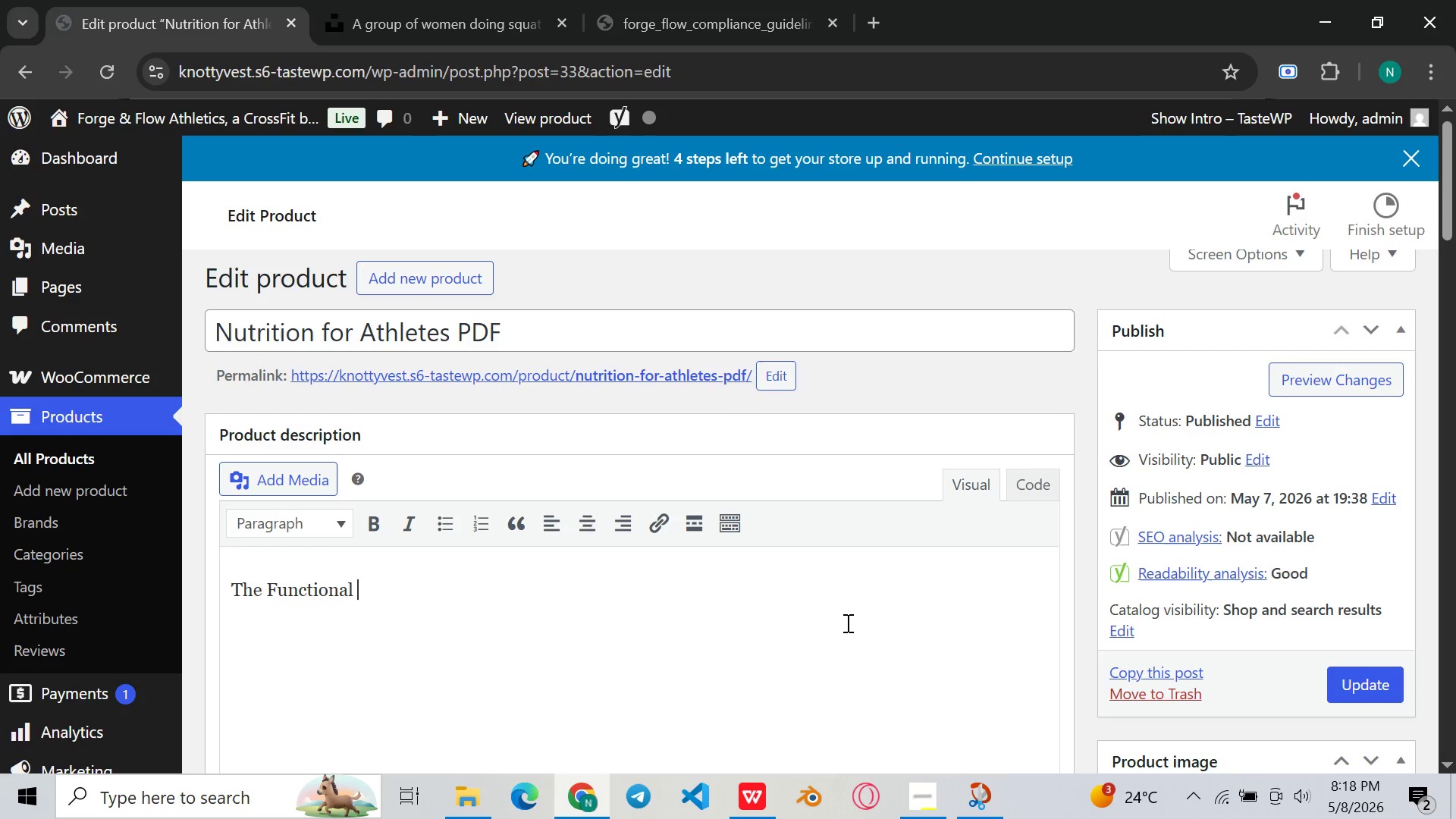 
wait(9.12)
 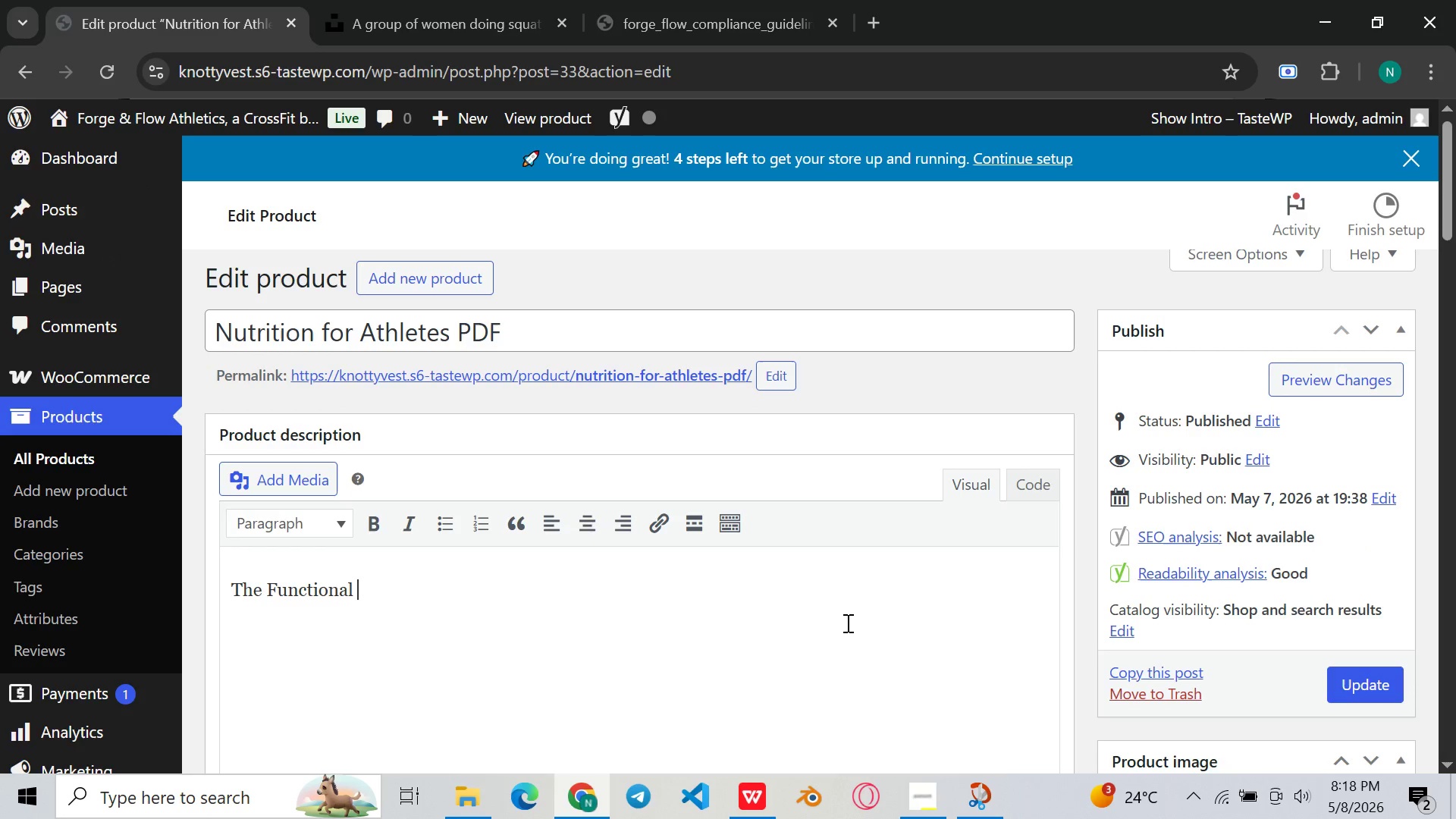 
hold_key(key=Backspace, duration=1.51)
 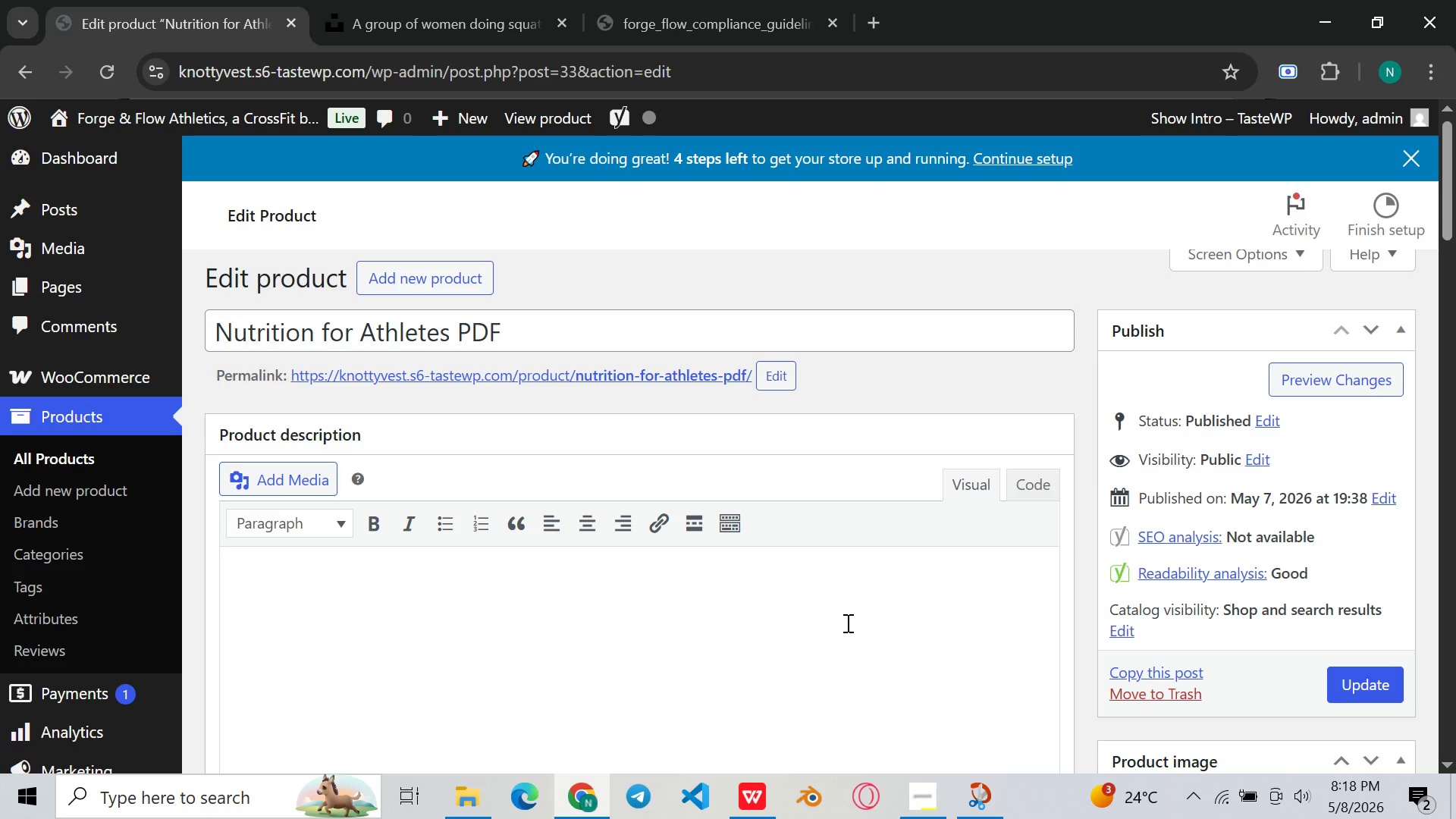 
type(The Nutrition for Athe)
key(Backspace)
type(letes PF)
key(Backspace)
type(DF is a )
 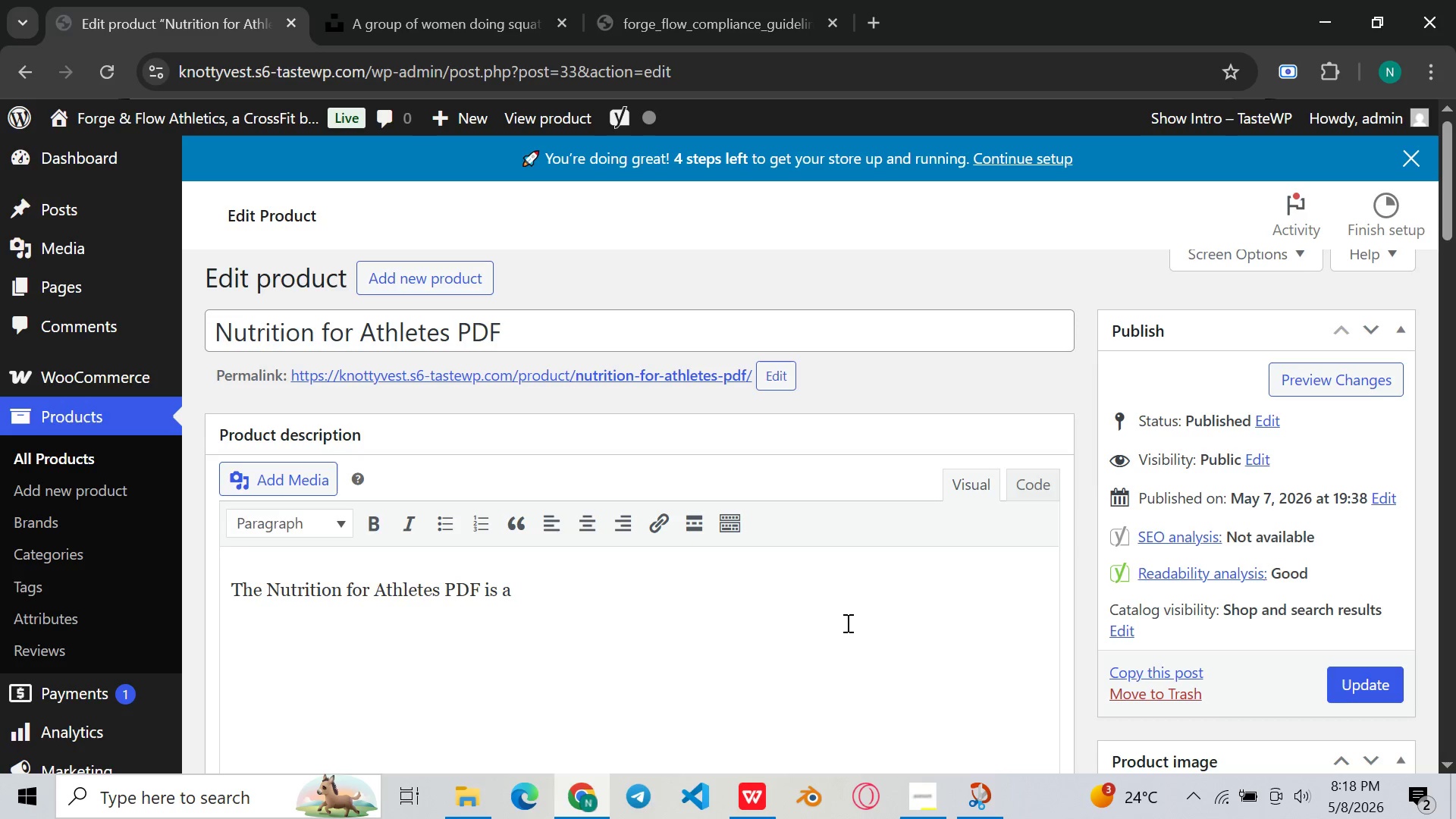 
wait(41.41)
 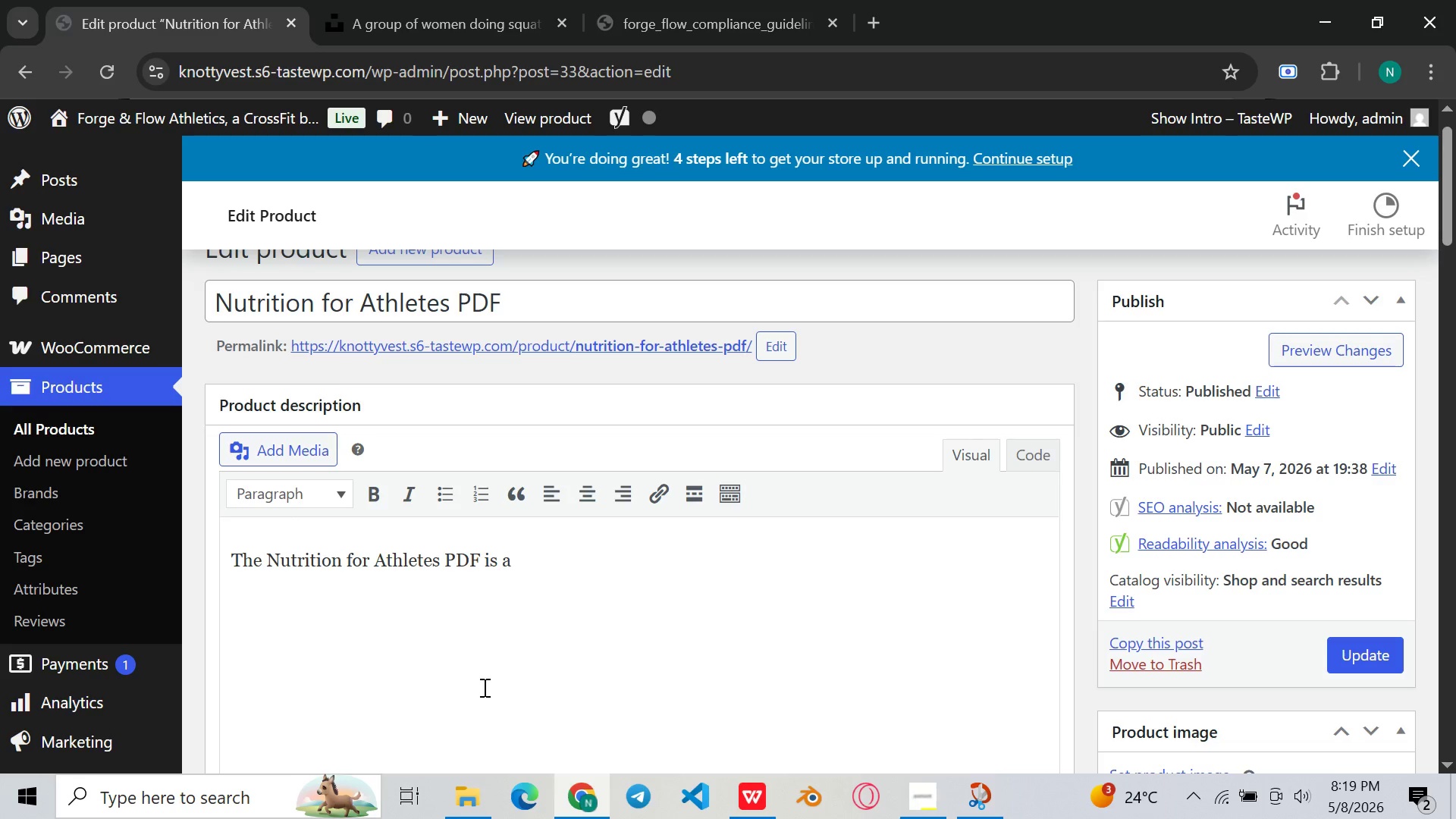 
type(comprehensive )
 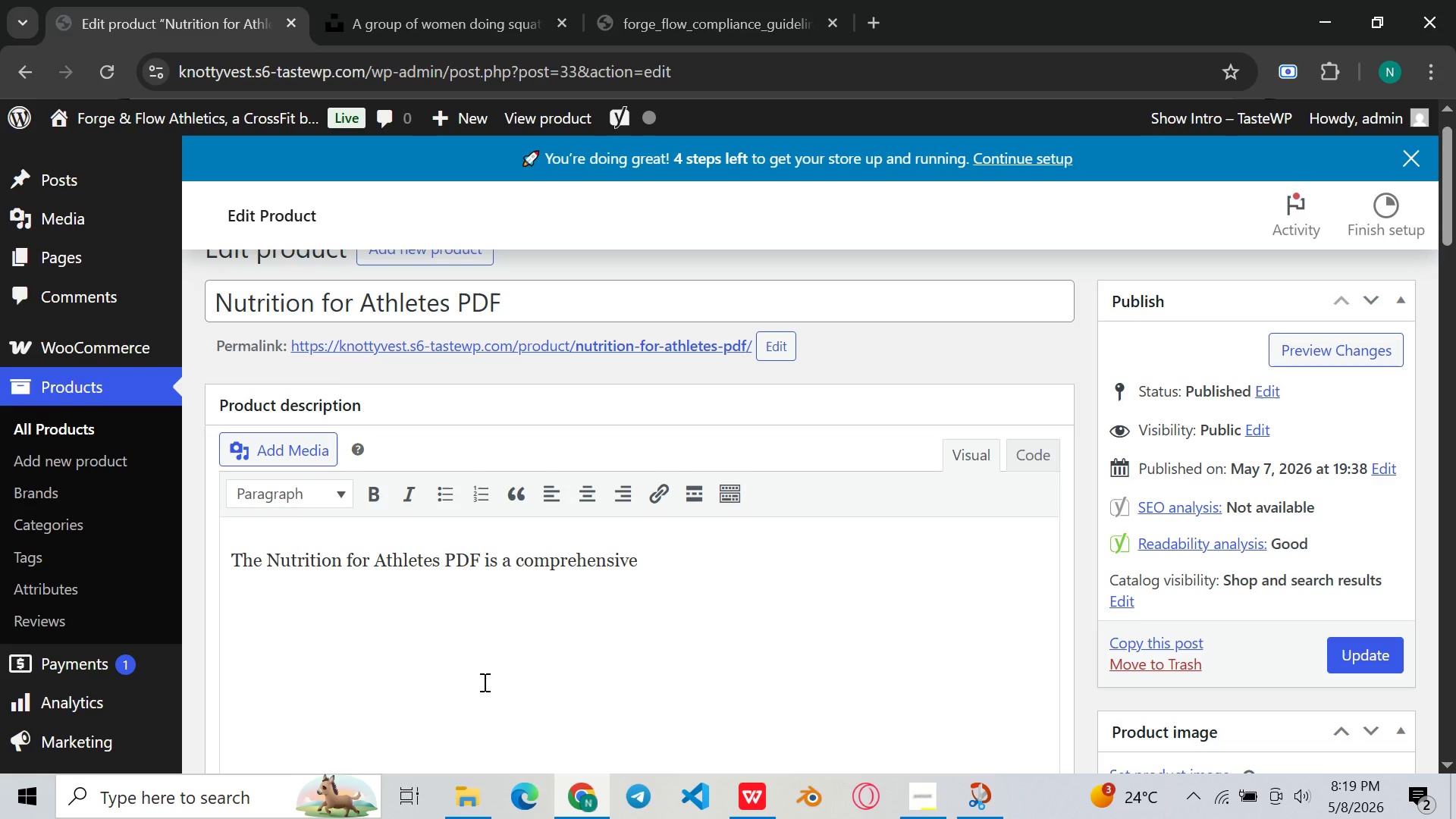 
type(digital  guide designed to help athletes and fitness enthusias)
 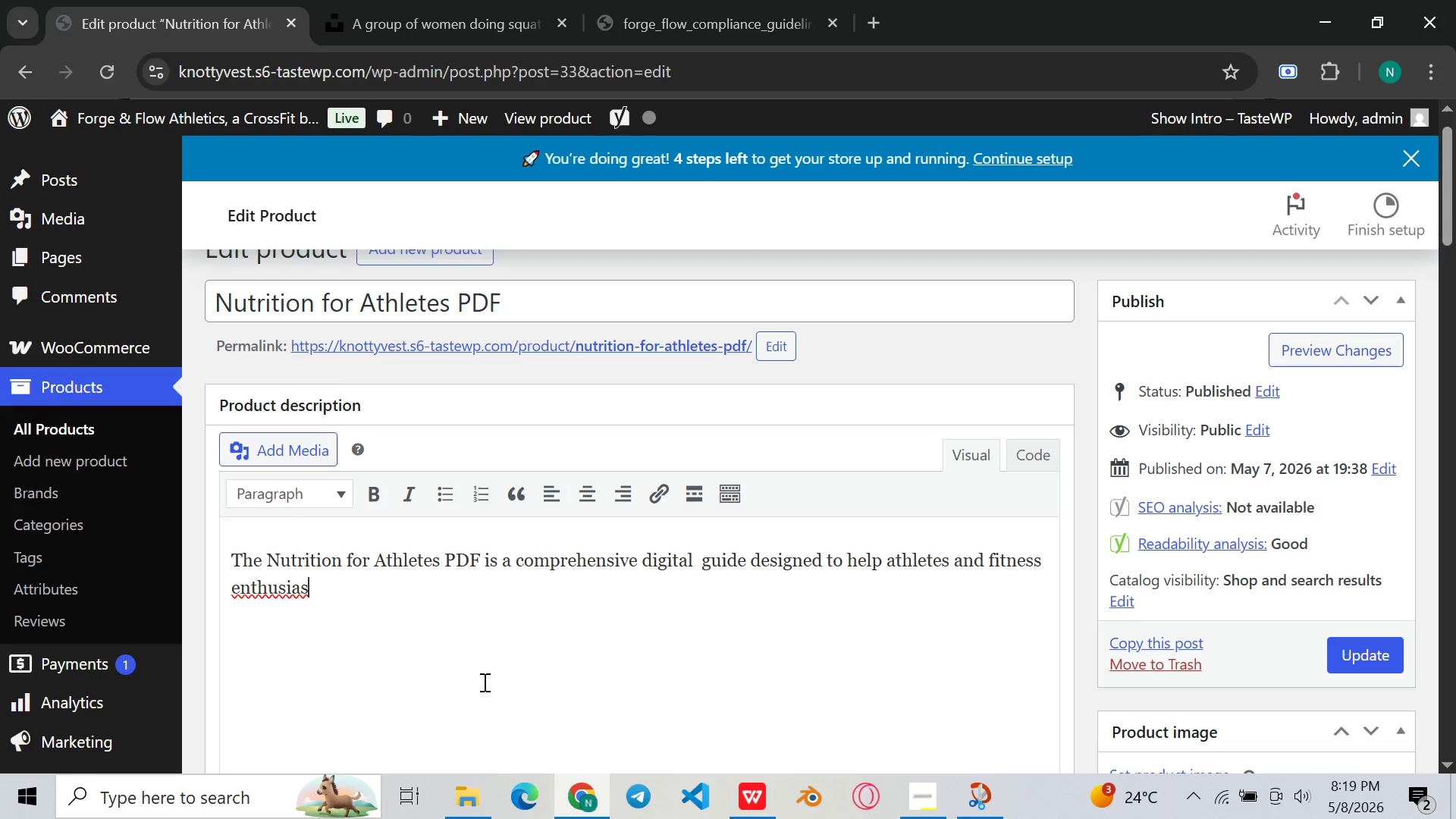 
type(ts understand the fundamentals of proper nutrition to support training performance )
key(Backspace)
type(, recovery)
 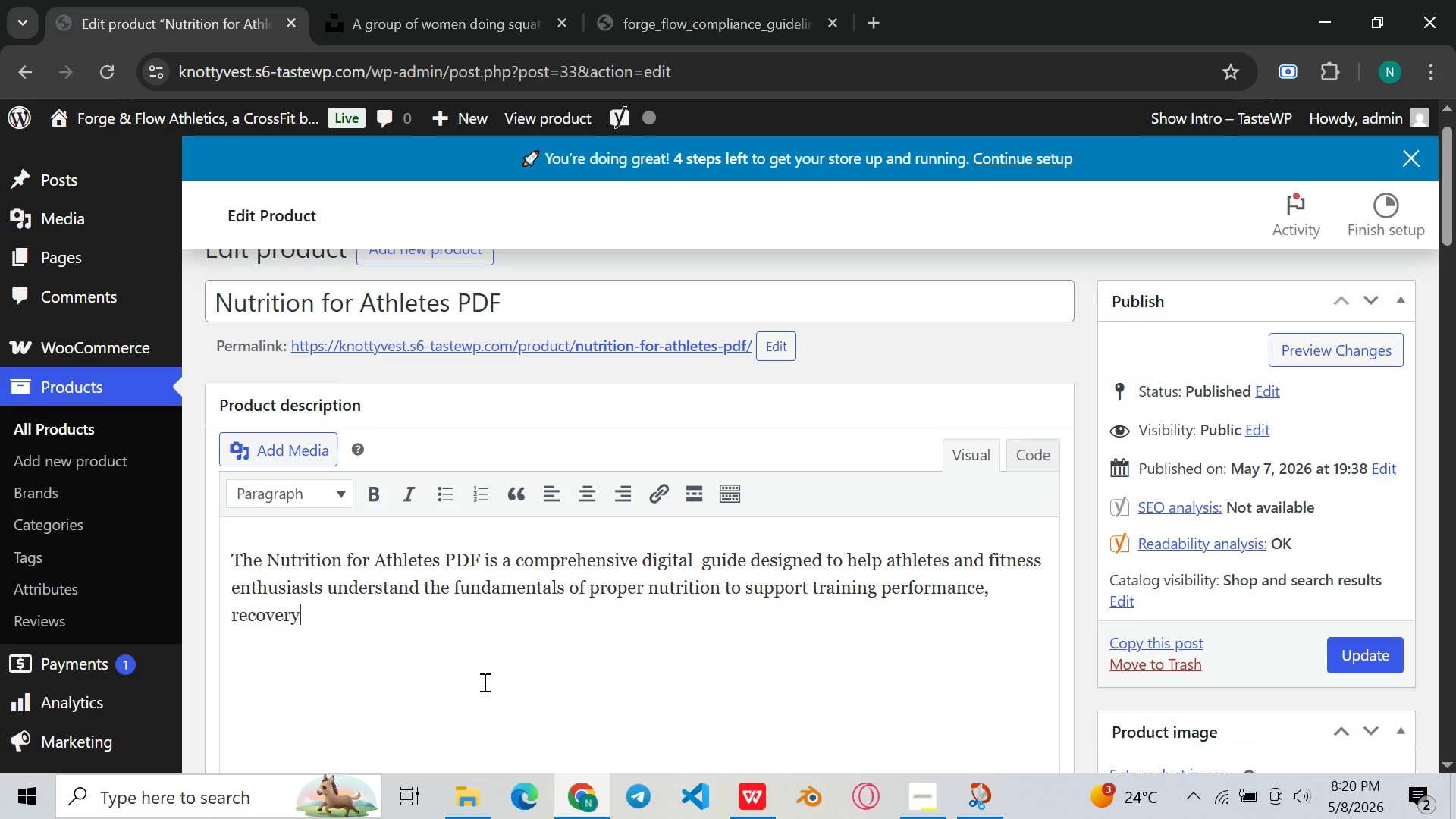 
type(, and )
 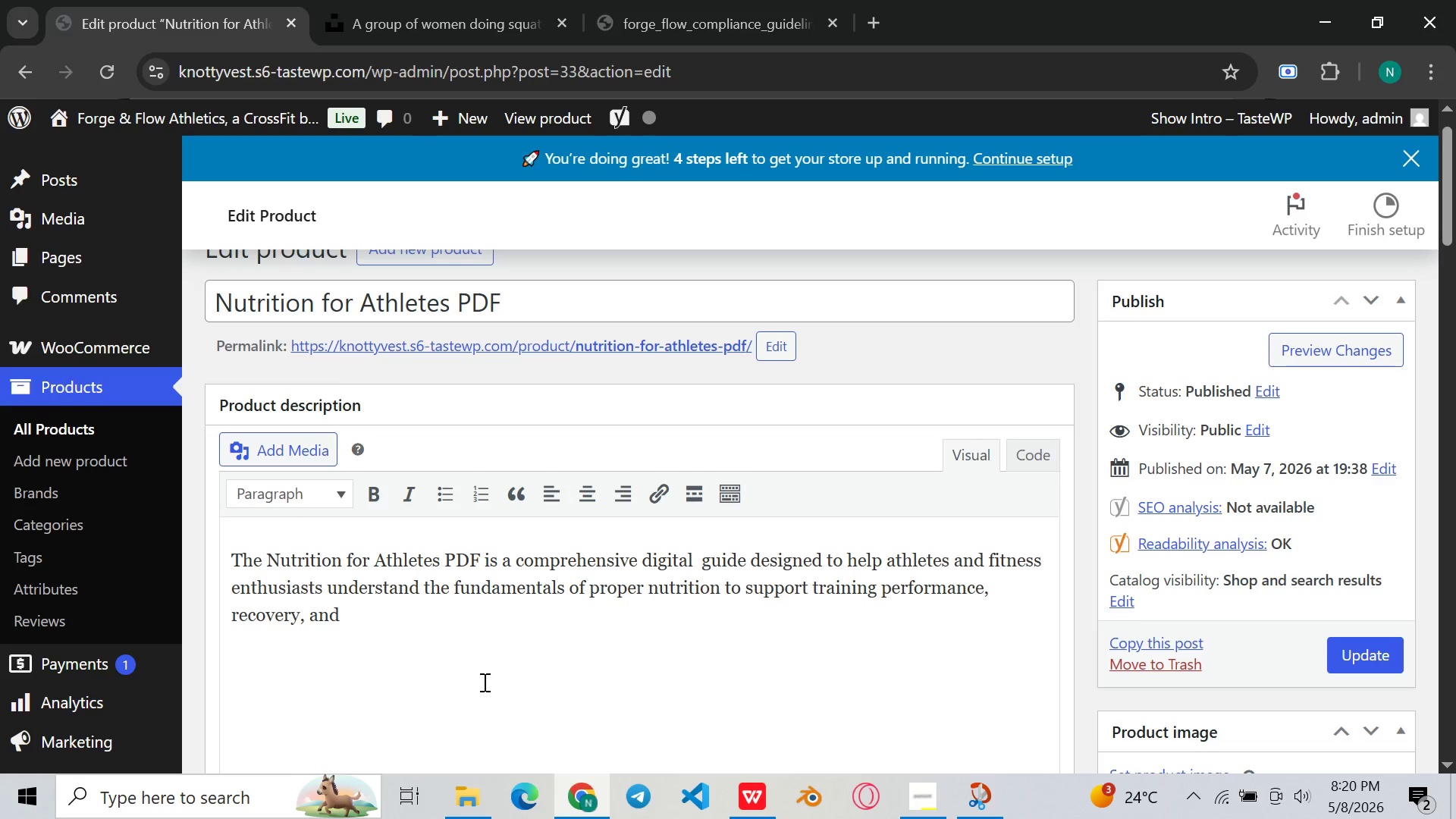 
type(onerall )
key(Backspace)
key(Backspace)
key(Backspace)
key(Backspace)
key(Backspace)
key(Backspace)
key(Backspace)
type(verall physical well-being)
 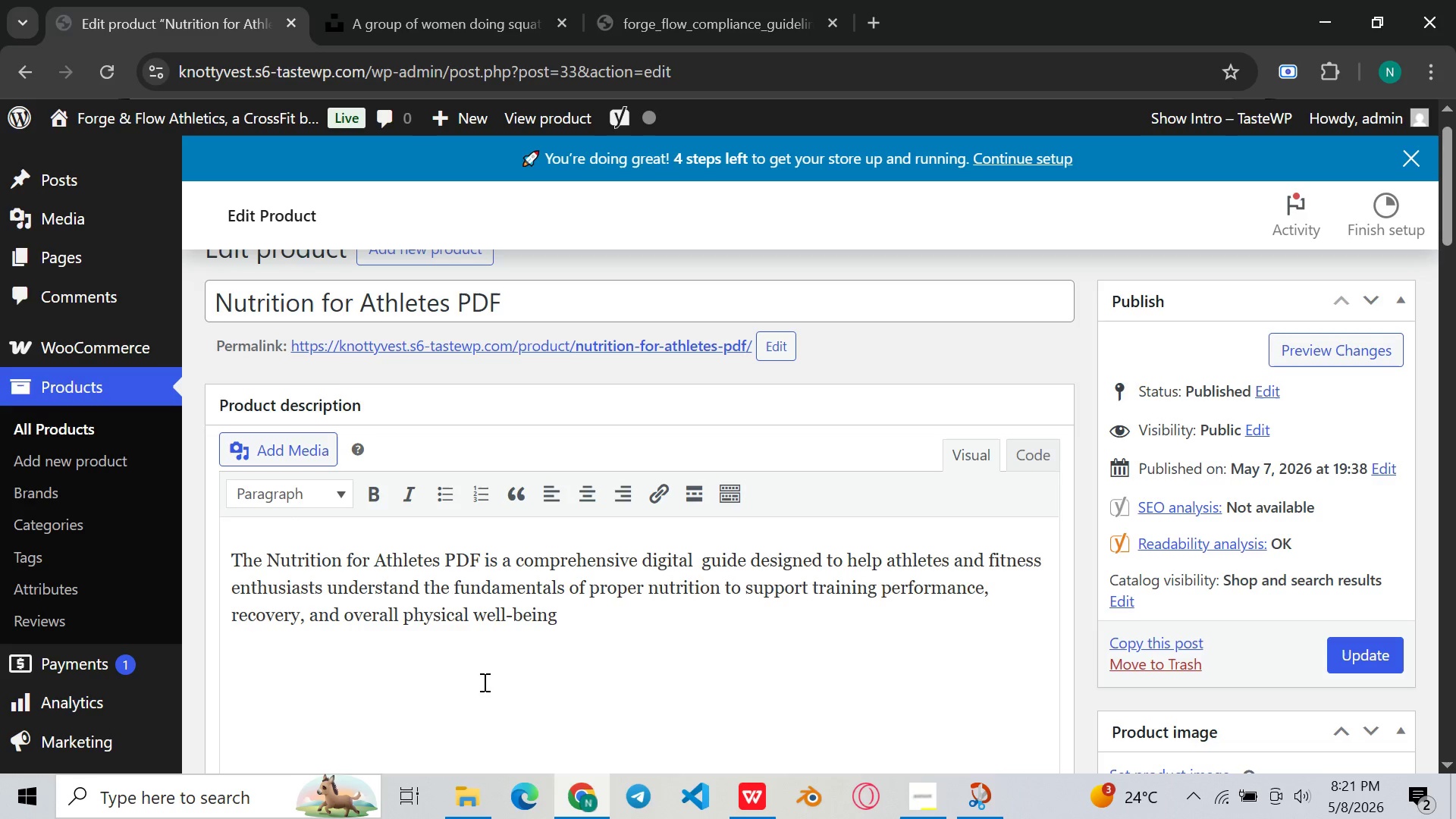 
type(. t)
key(Backspace)
type(This resource provides practical insignts )
key(Backspace)
key(Backspace)
key(Backspace)
key(Backspace)
type(hts )
 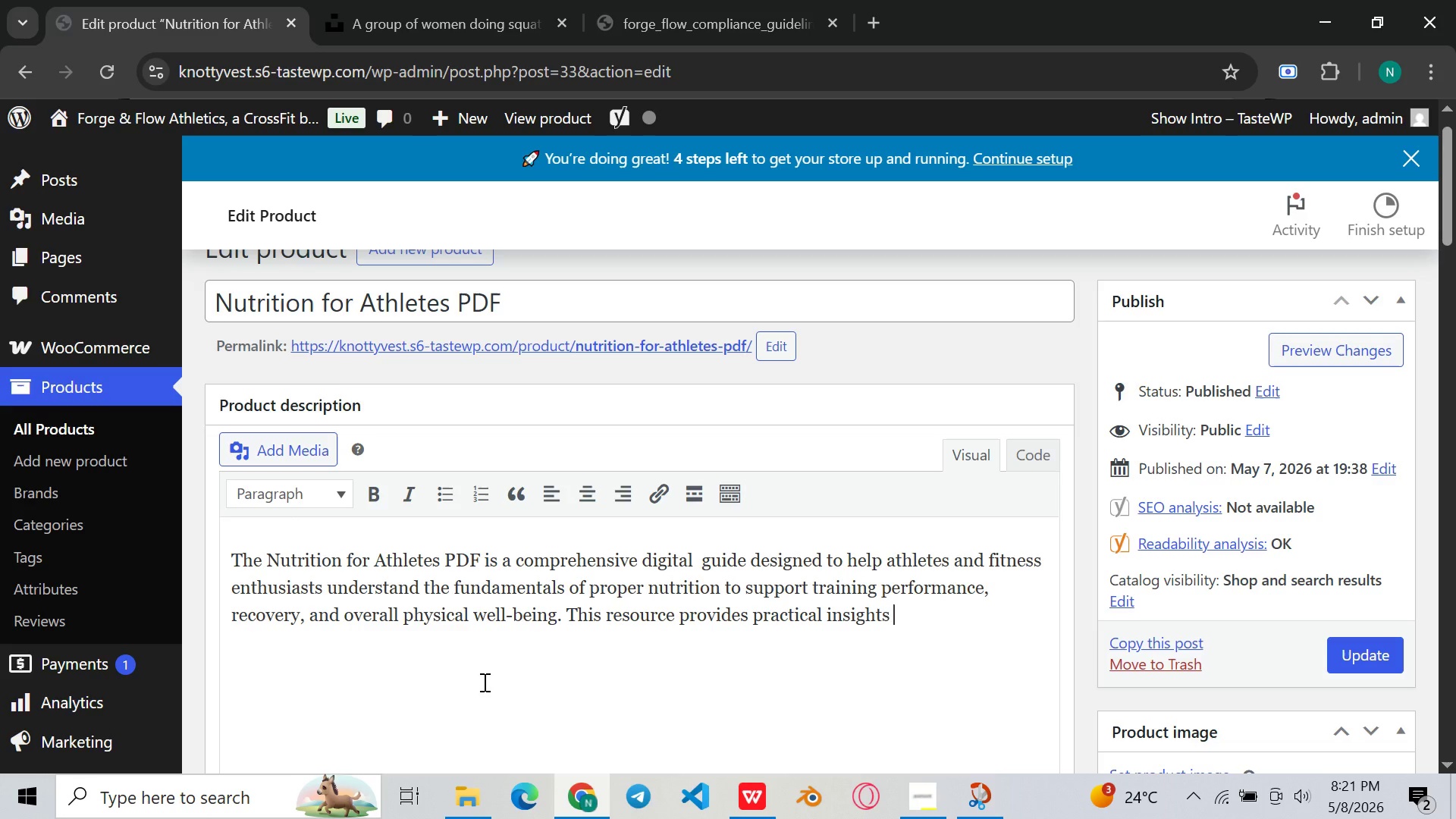 
type(into how balanced nutrition )
 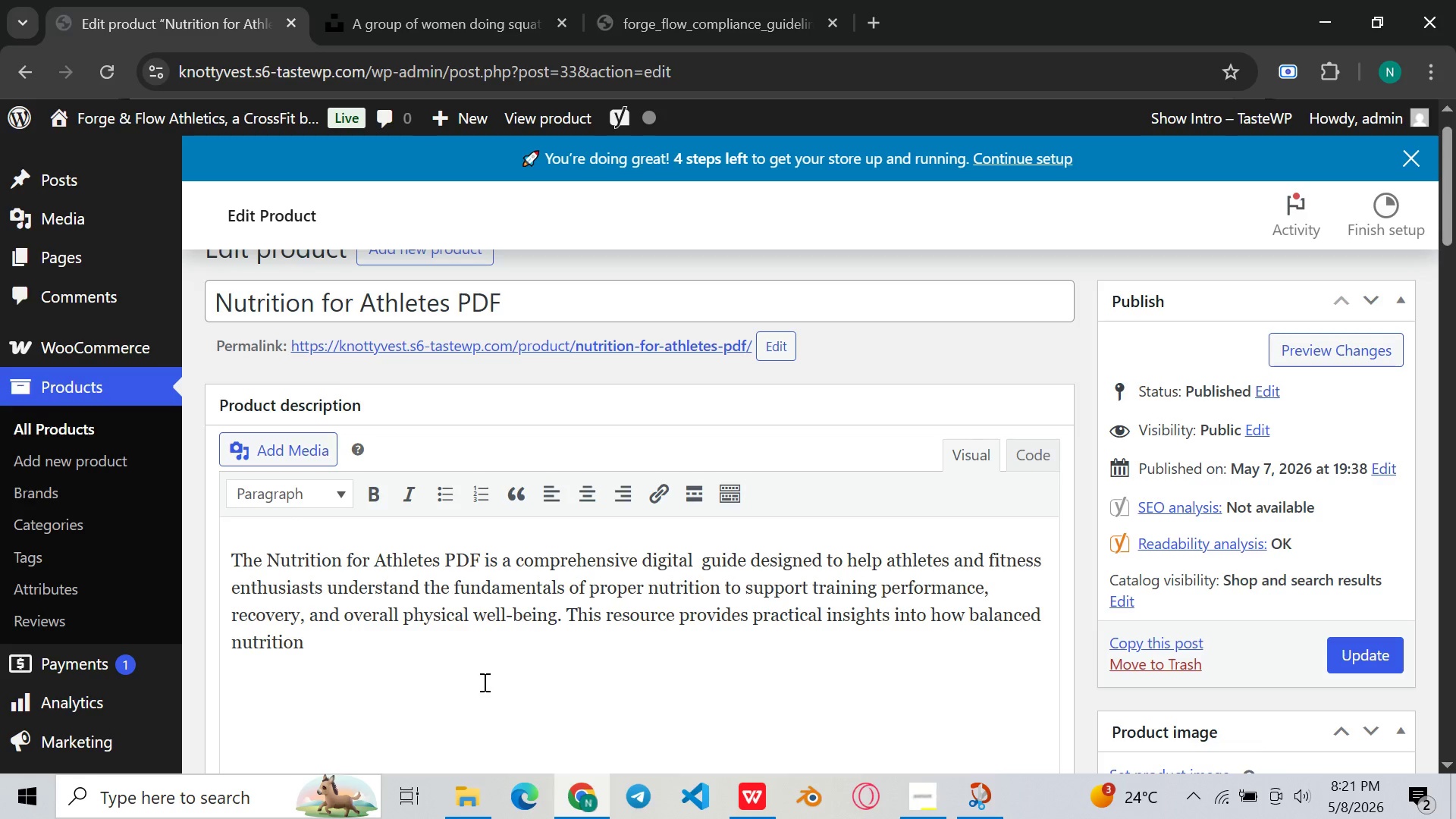 
type(can compe)
key(Backspace)
 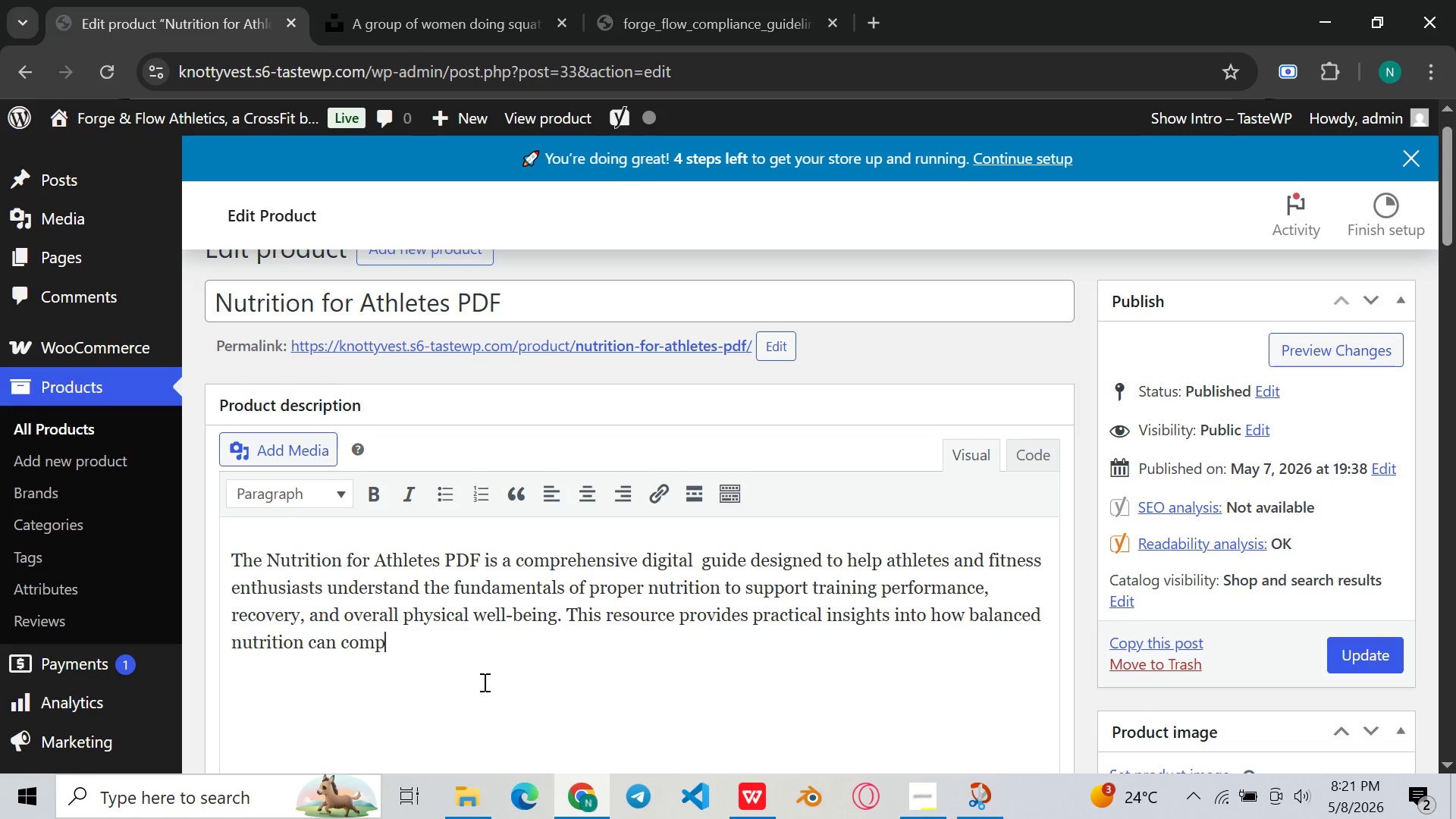 
type(lement a consistent )
key(Backspace)
type( )
key(Backspace)
 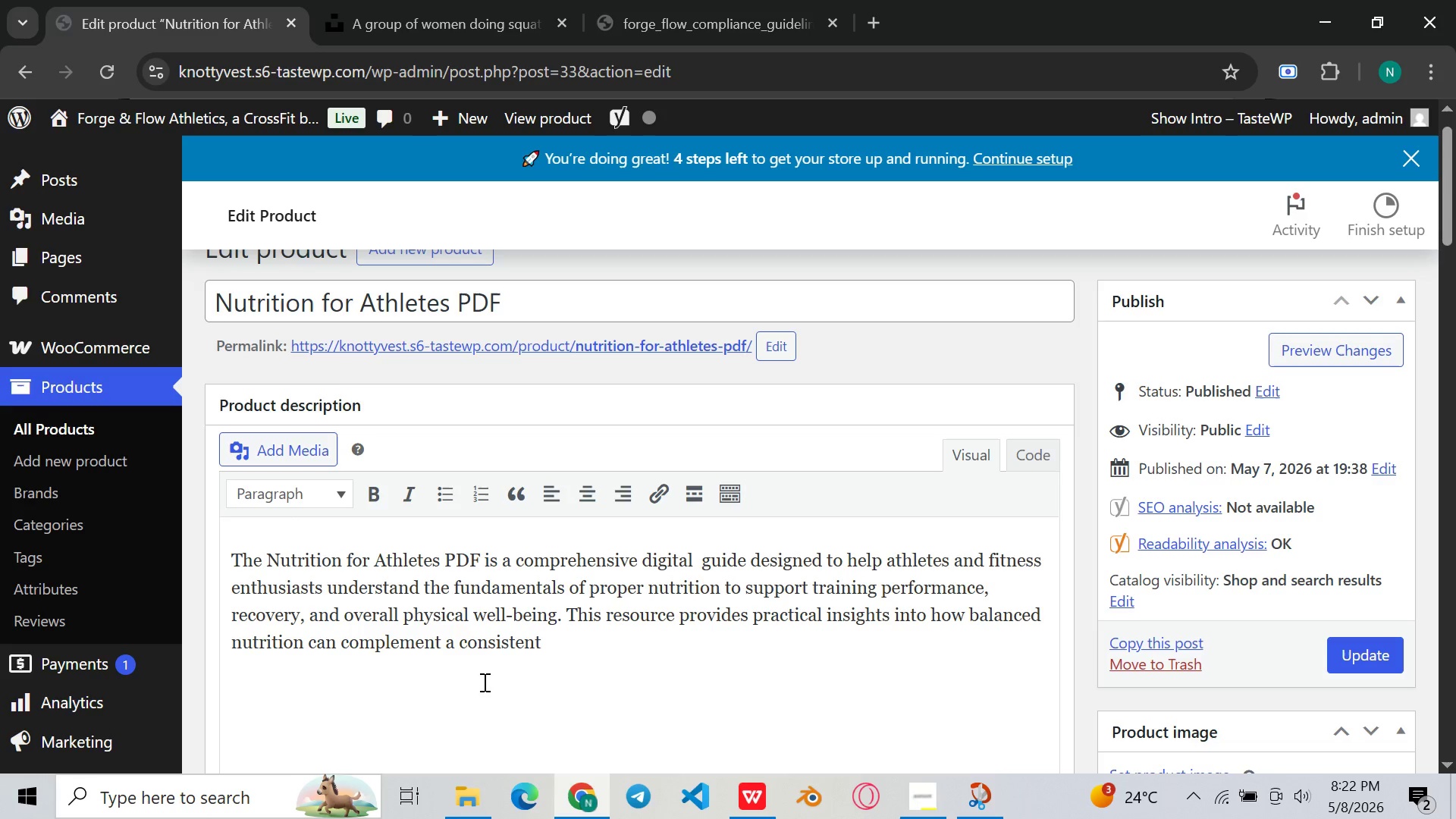 
wait(6.77)
 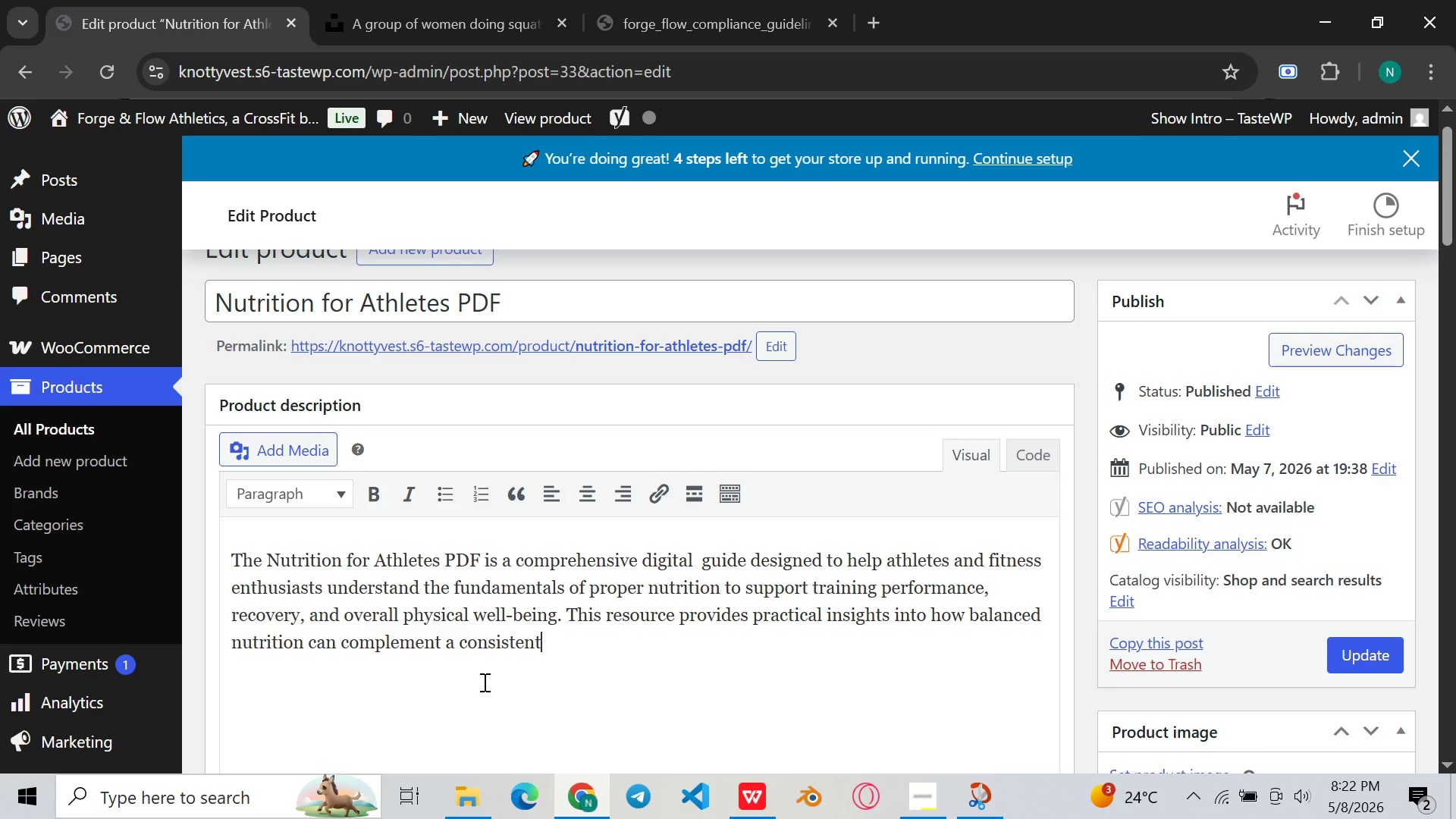 
type( training routind)
key(Backspace)
type(e )
 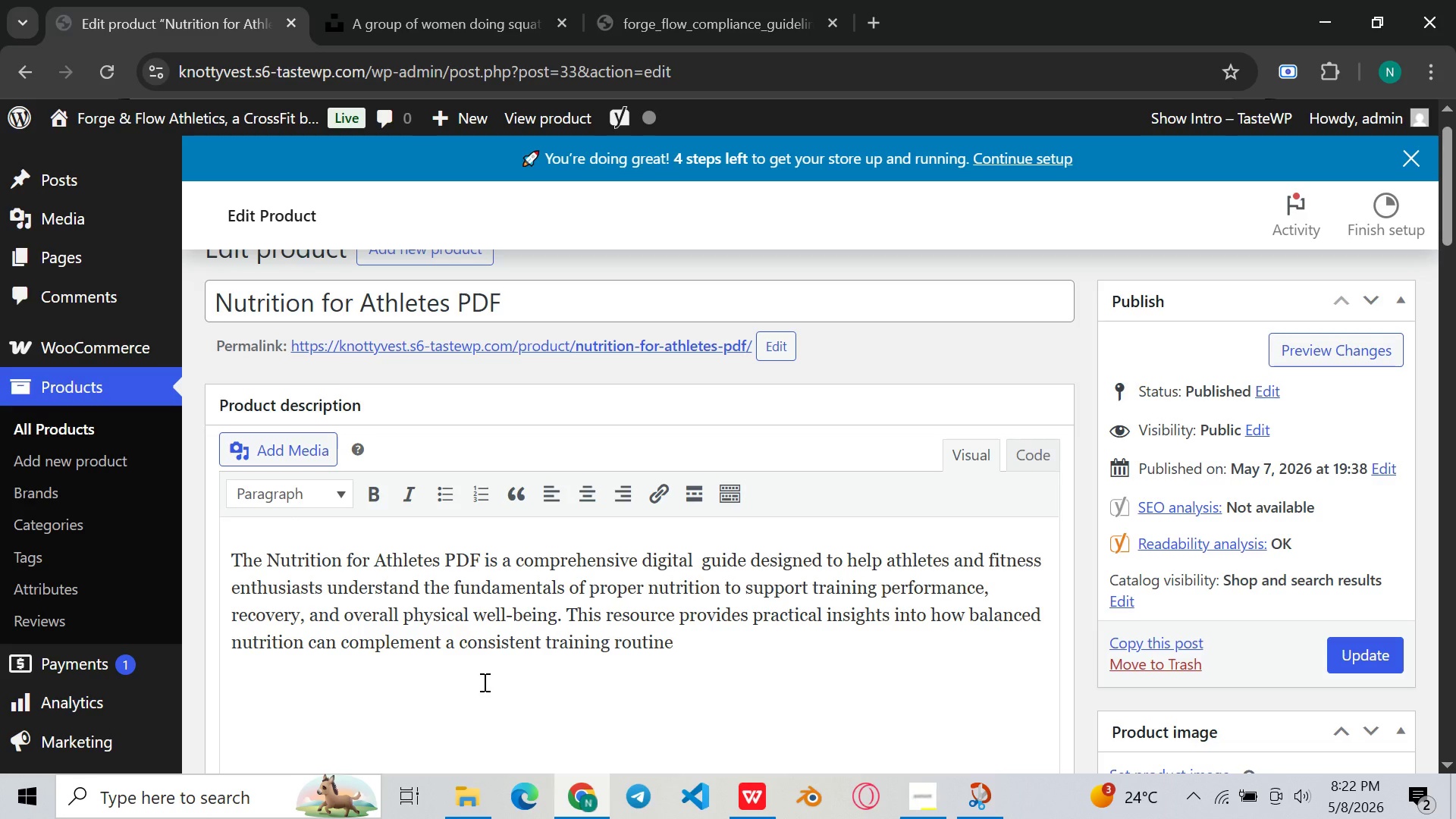 
type(and help individuals )
 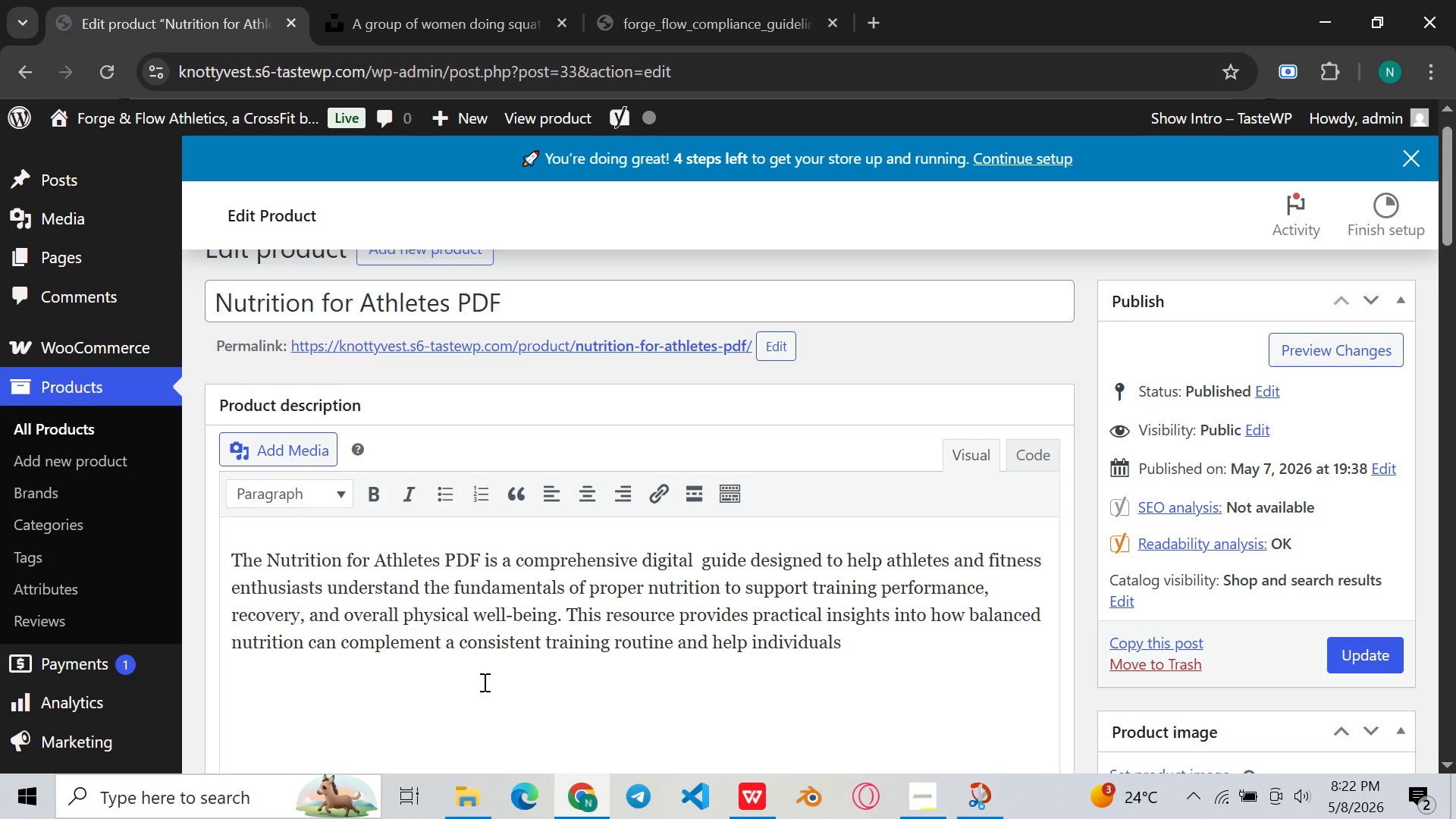 
type(maintain the energy levels )
 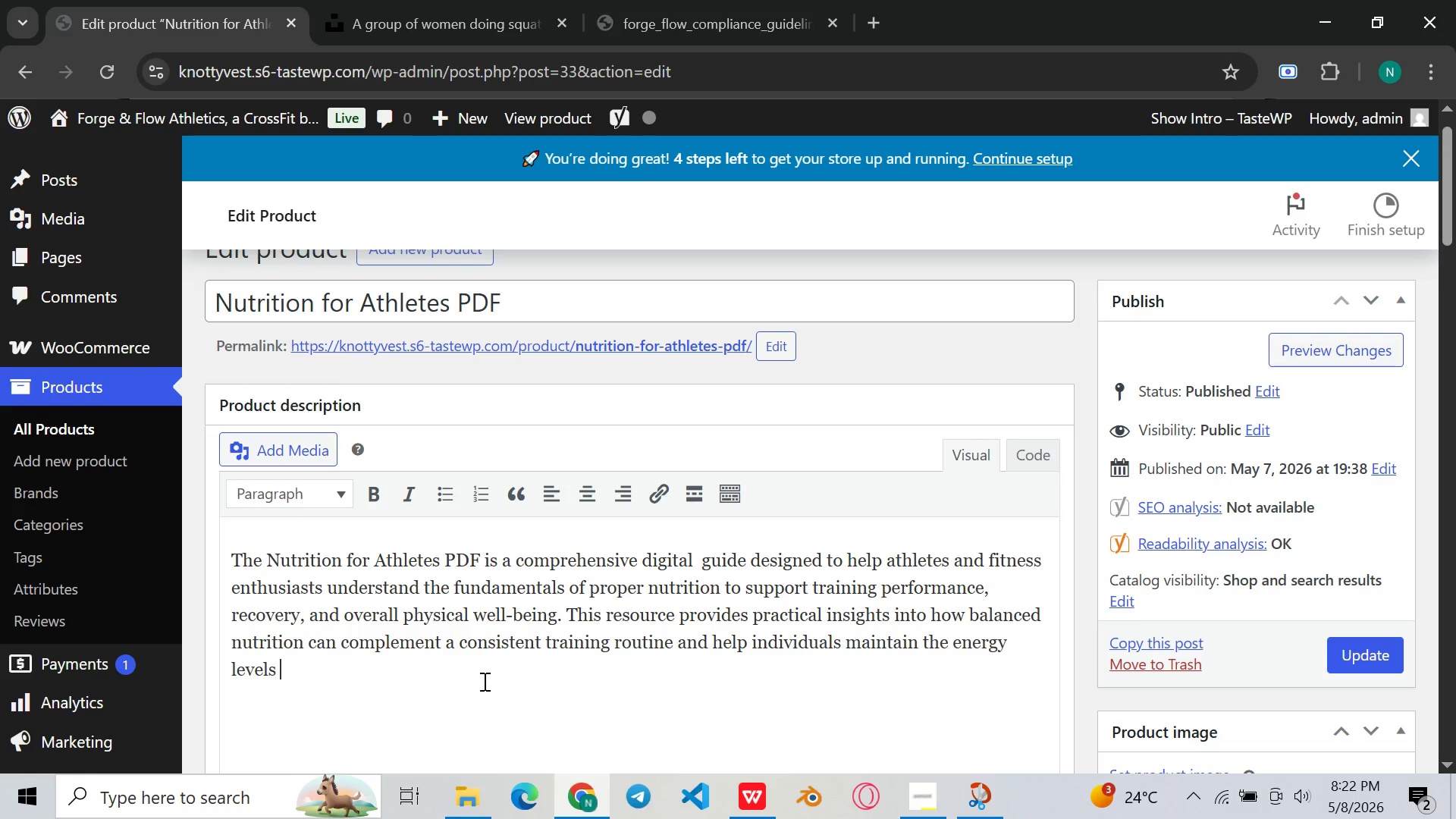 
type(needed for g)
key(Backspace)
type(demanding )
 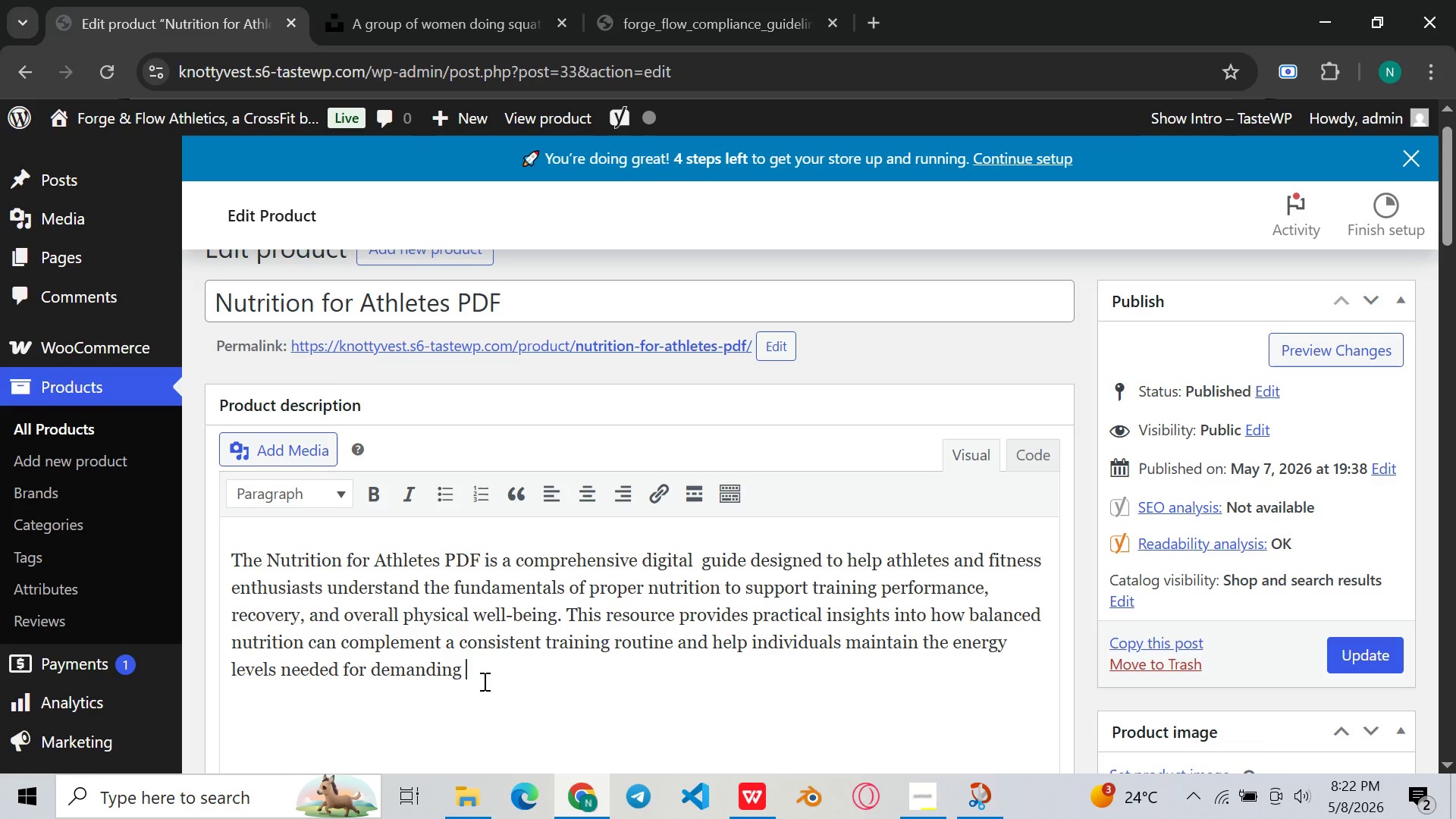 
type(workouts and active )
 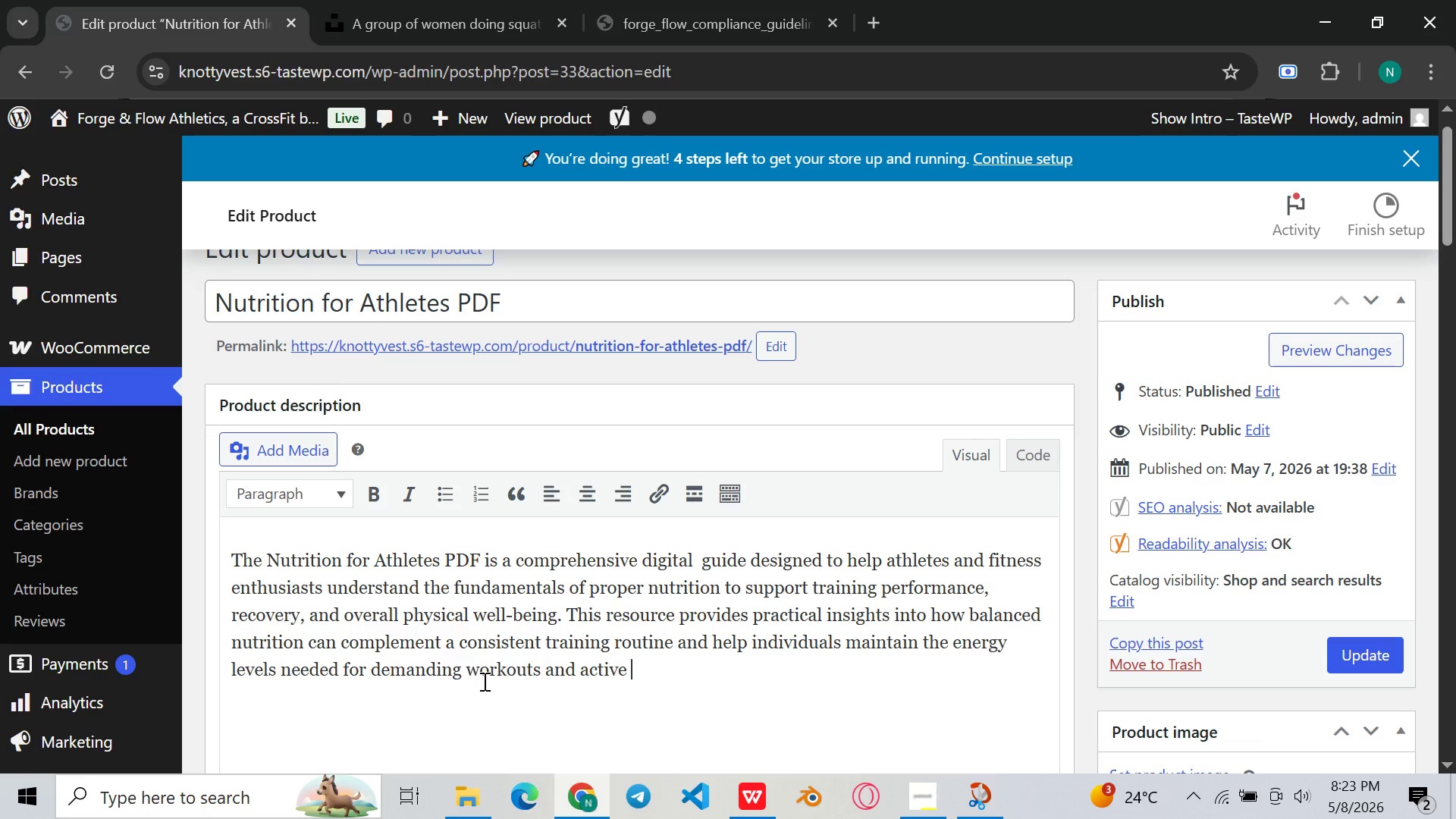 
wait(7.33)
 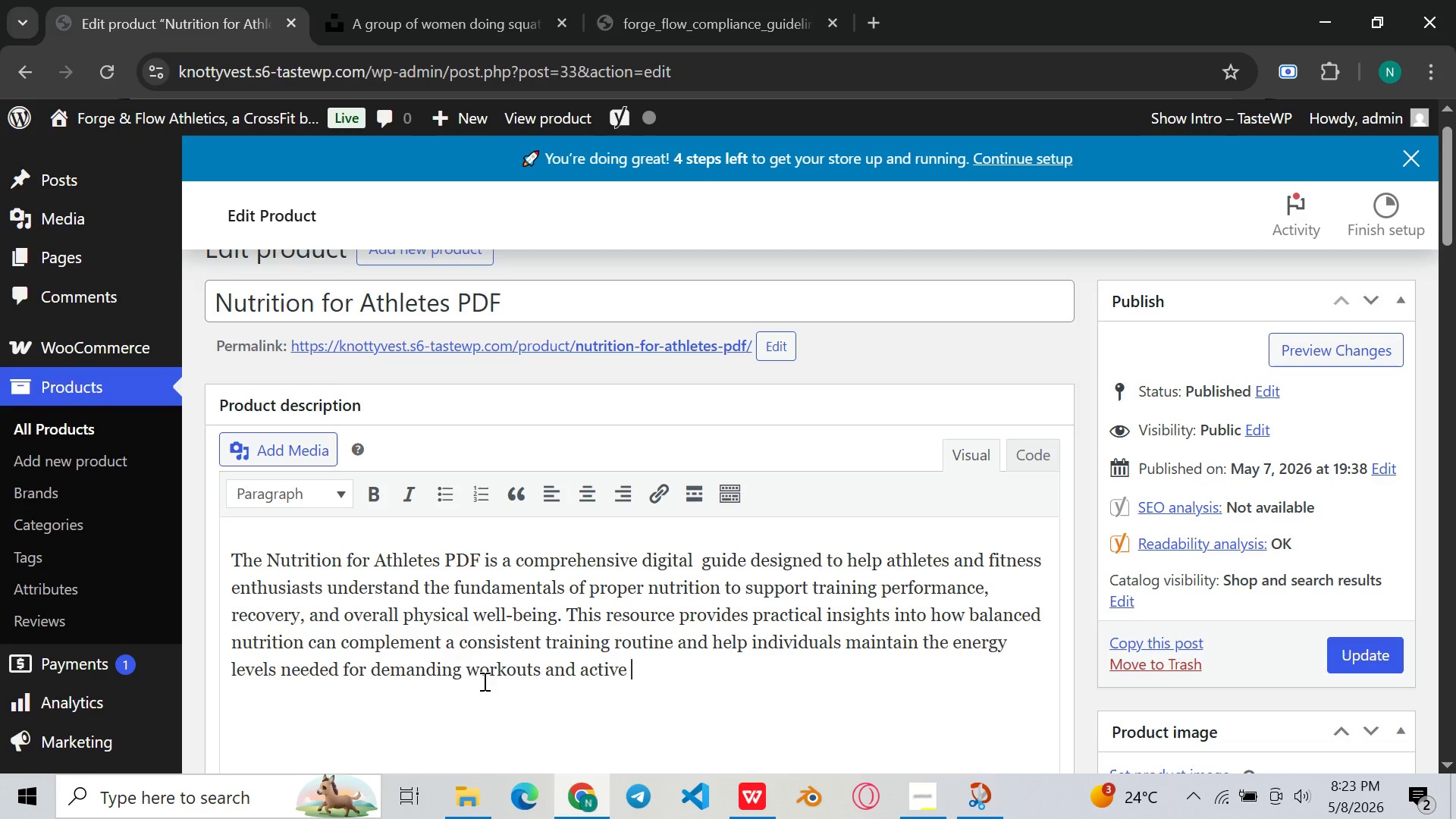 
type(lifestyles.)
 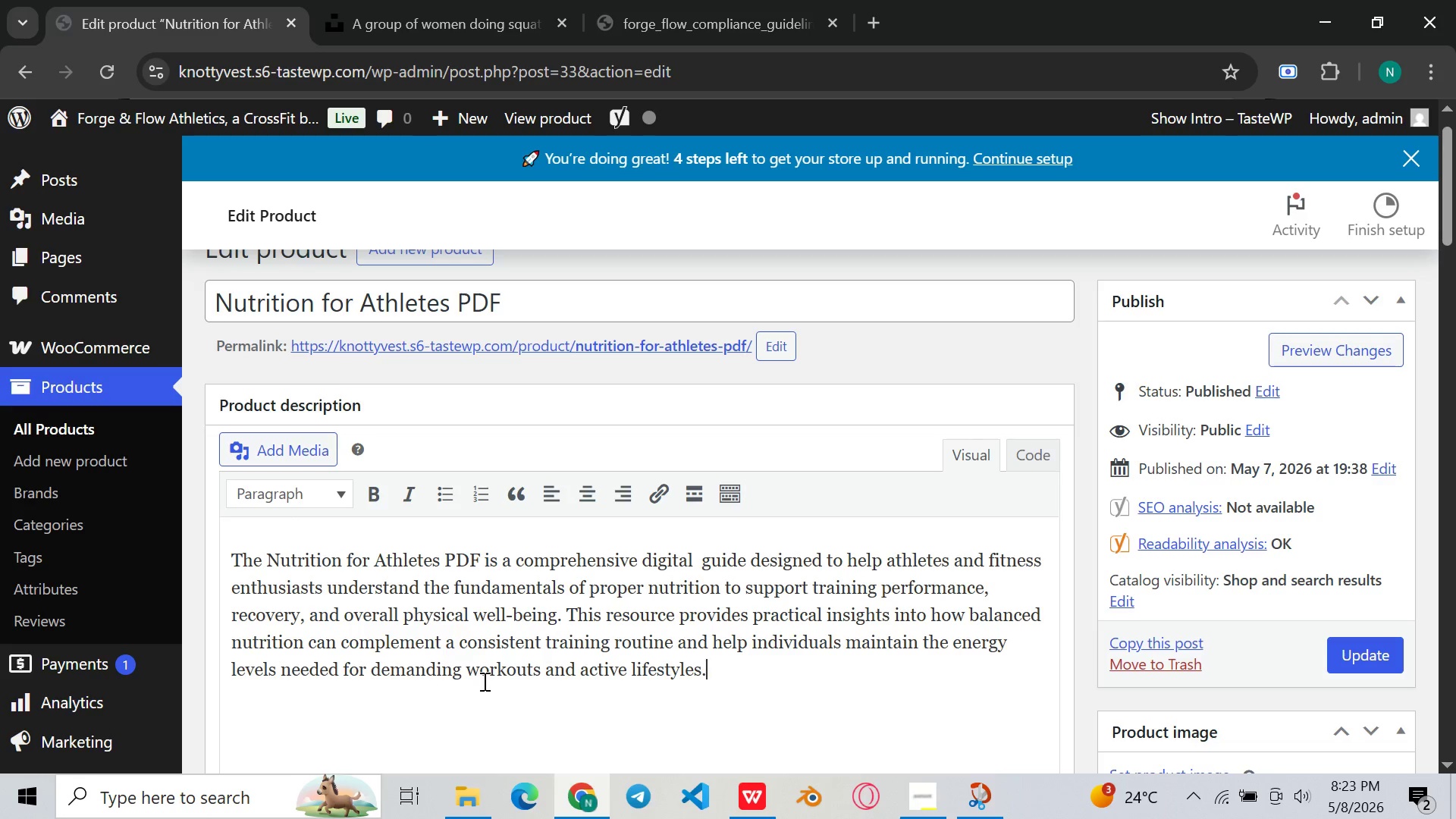 
key(Enter)
 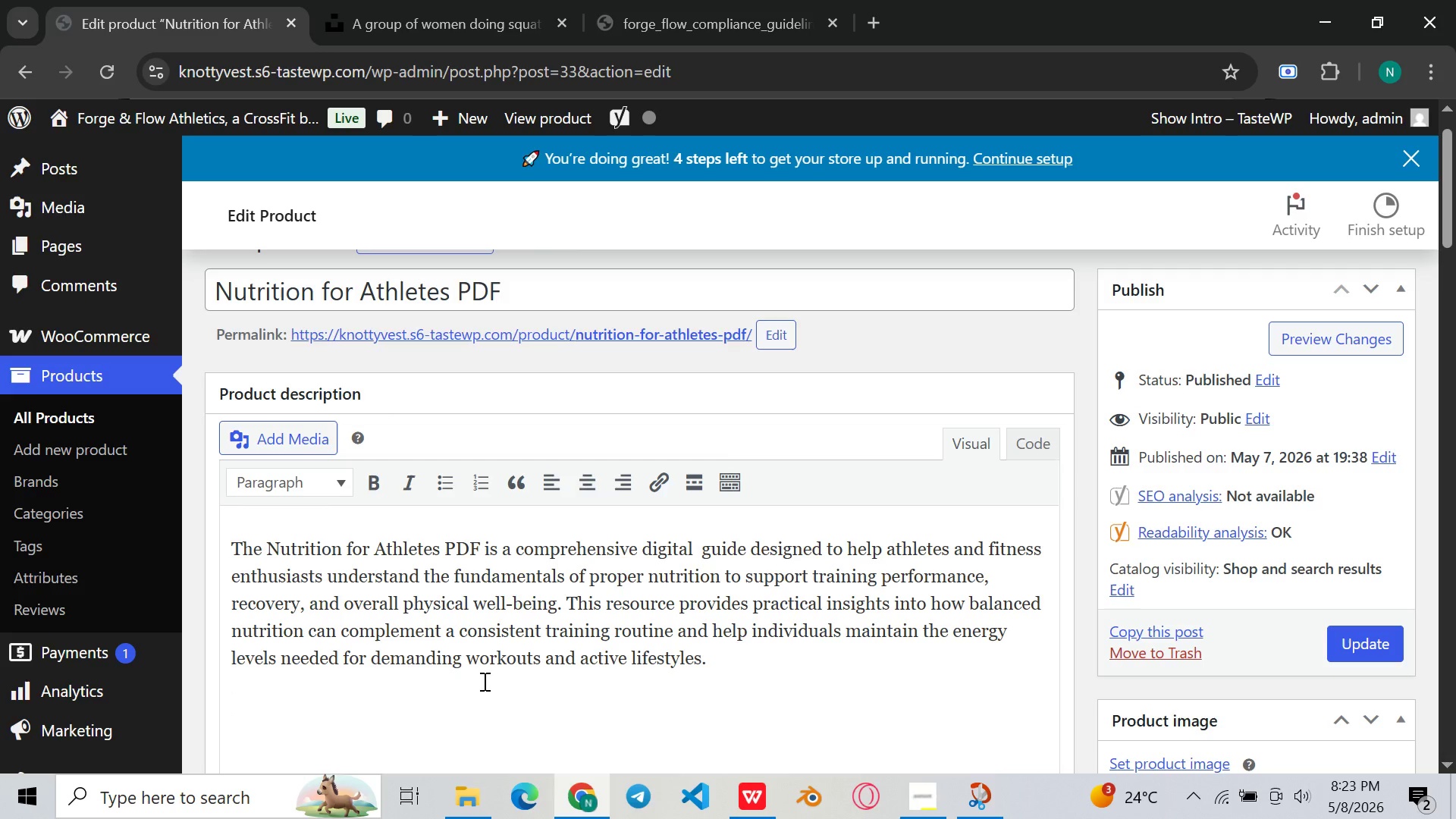 
key(Backspace)
 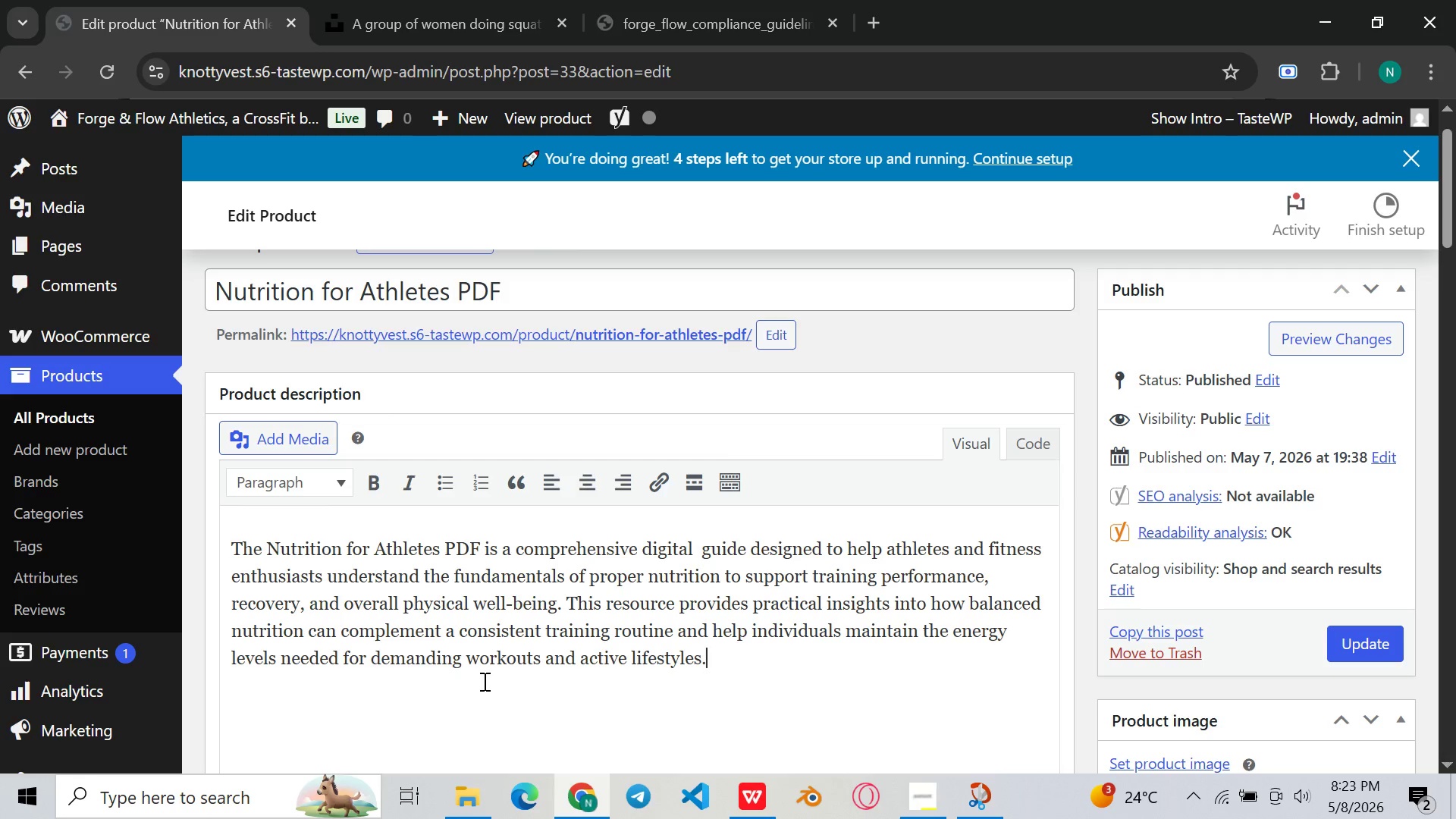 
key(Shift+Enter)
 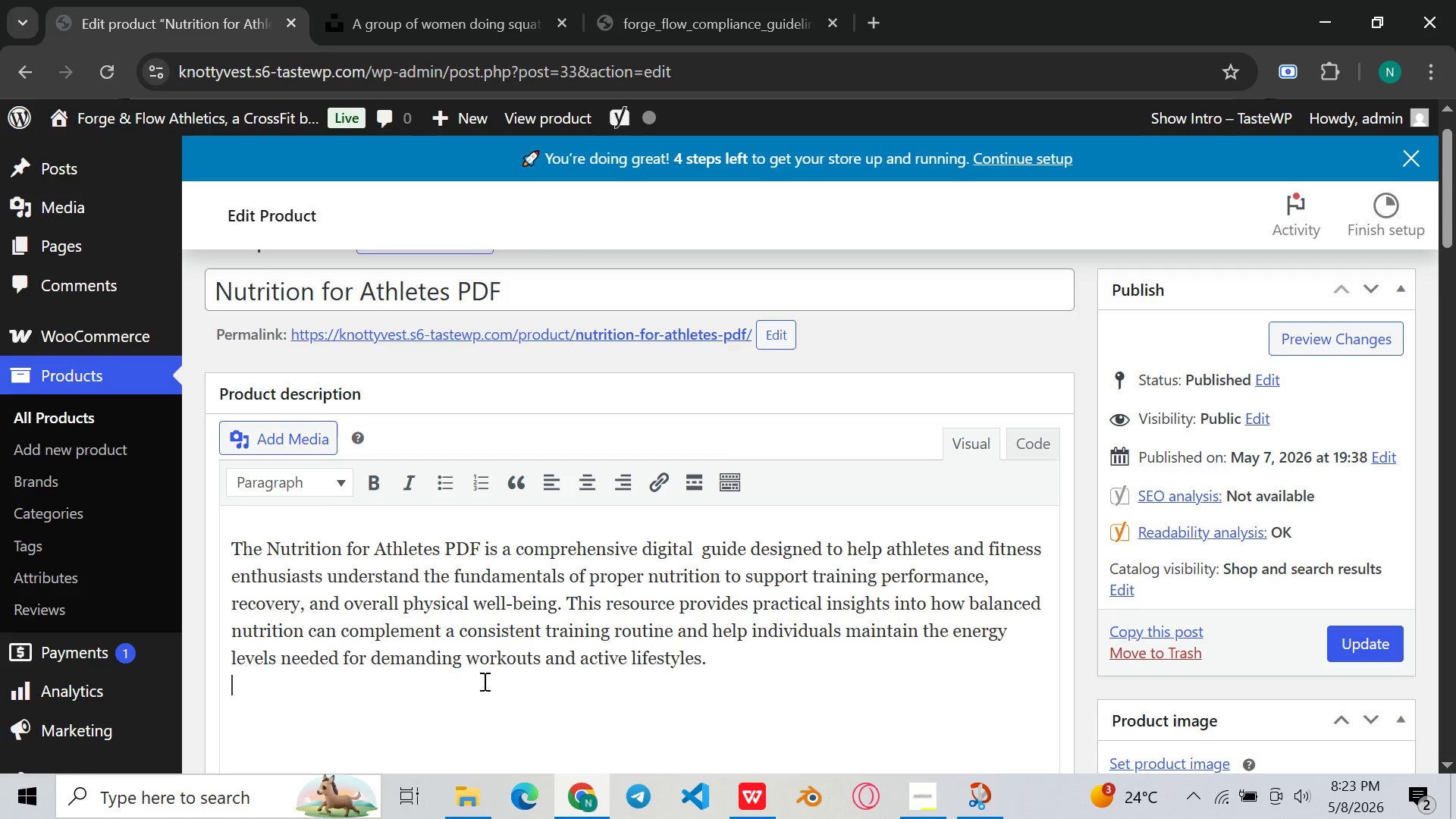 
type(The guide explaines the )
key(Backspace)
key(Backspace)
key(Backspace)
key(Backspace)
key(Backspace)
key(Backspace)
key(Backspace)
type(s the essential )
 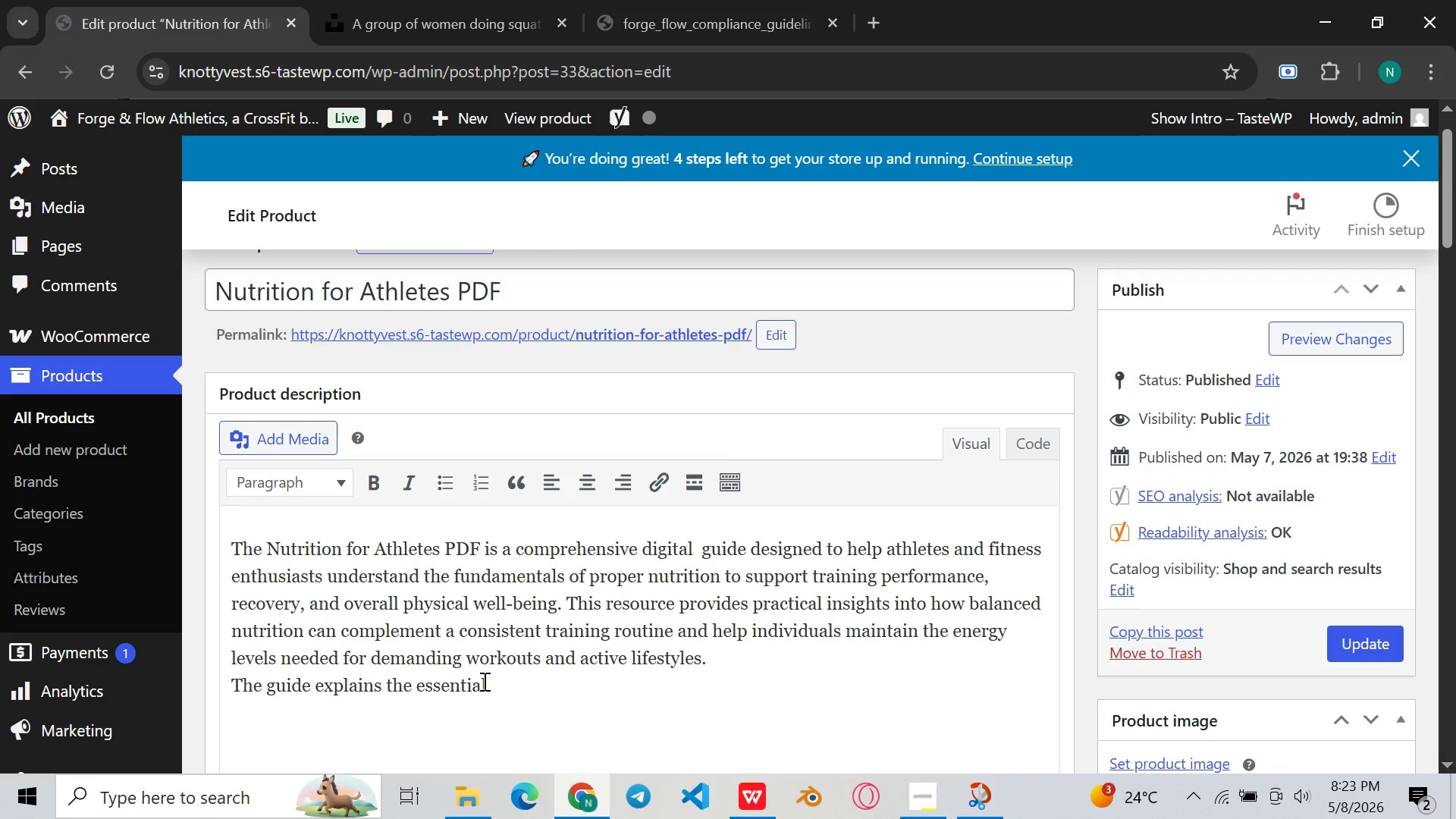 
wait(5.25)
 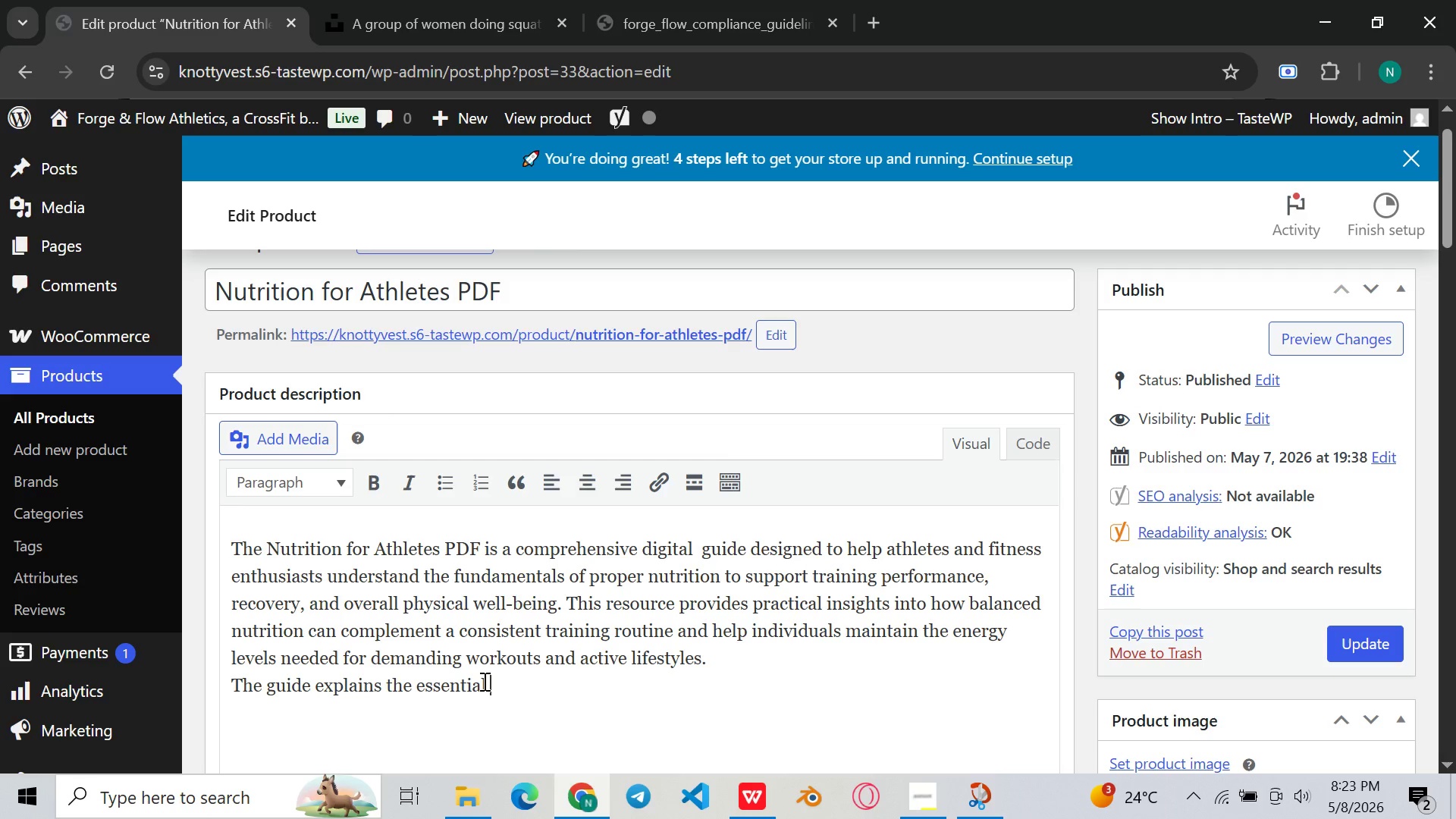 
type(role )
 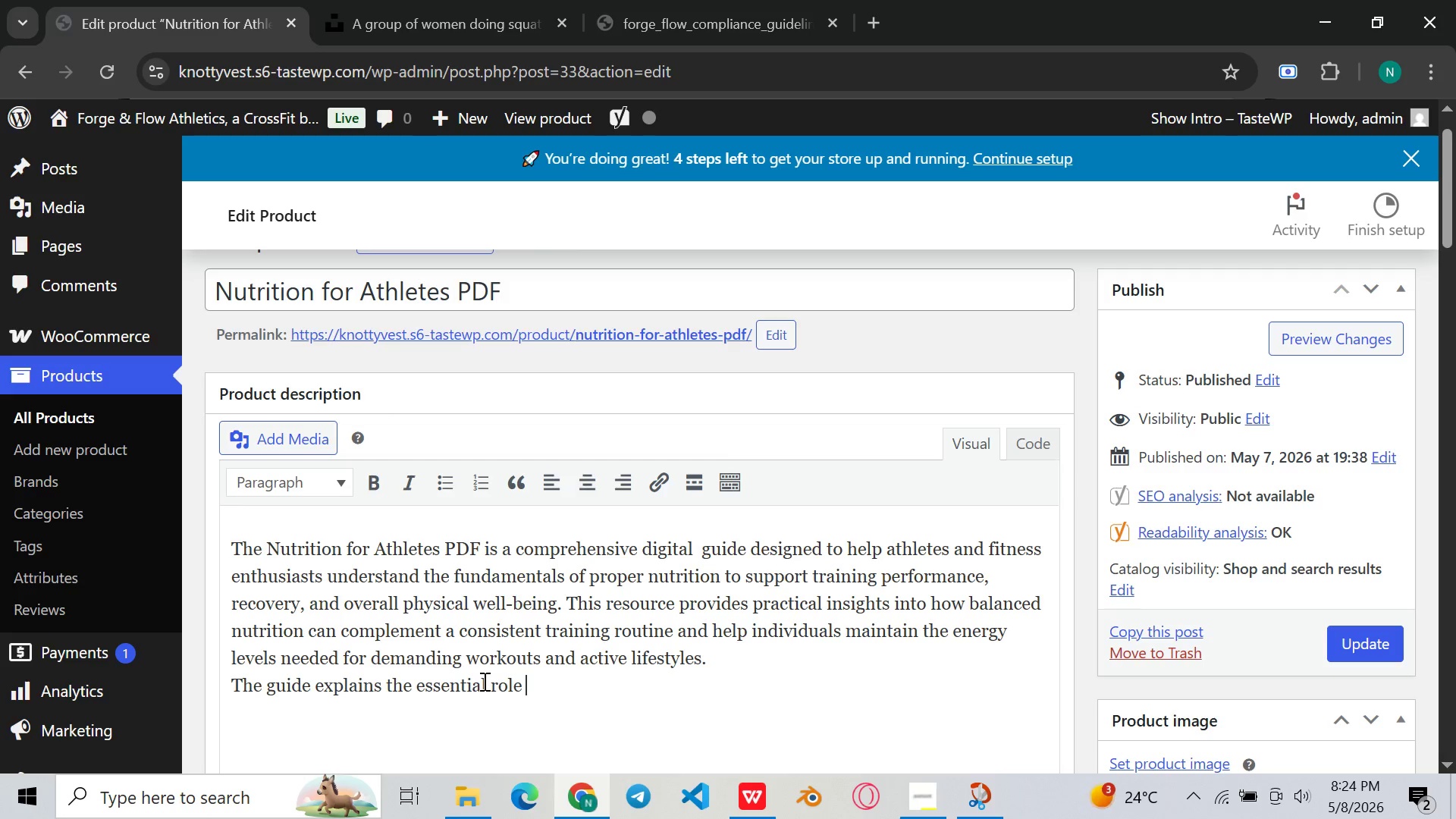 
wait(25.36)
 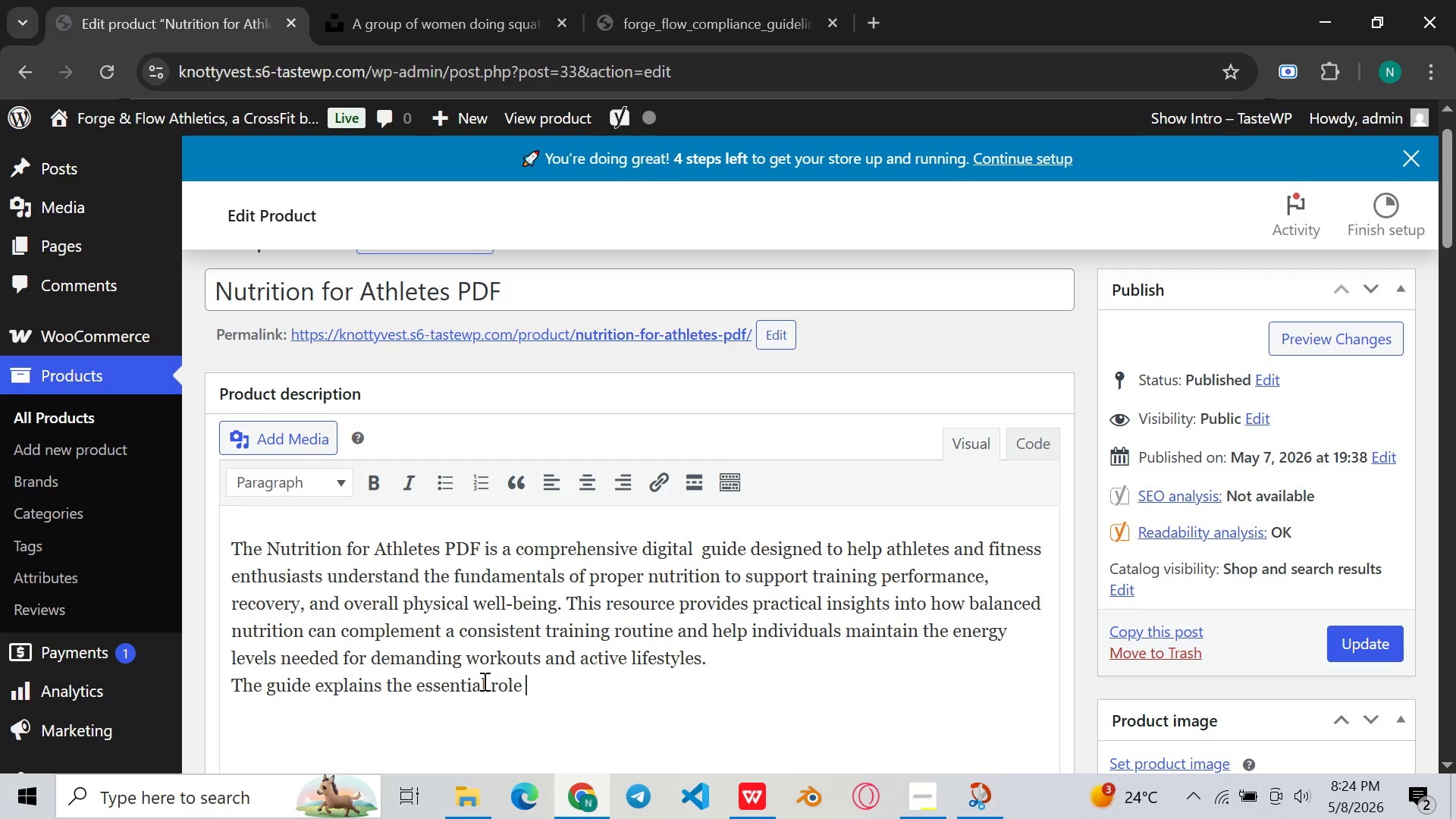 
type(that nutrients such as carbohydrates )
key(Backspace)
type(, protuens)
key(Backspace)
key(Backspace)
key(Backspace)
key(Backspace)
type(iens, fats )
 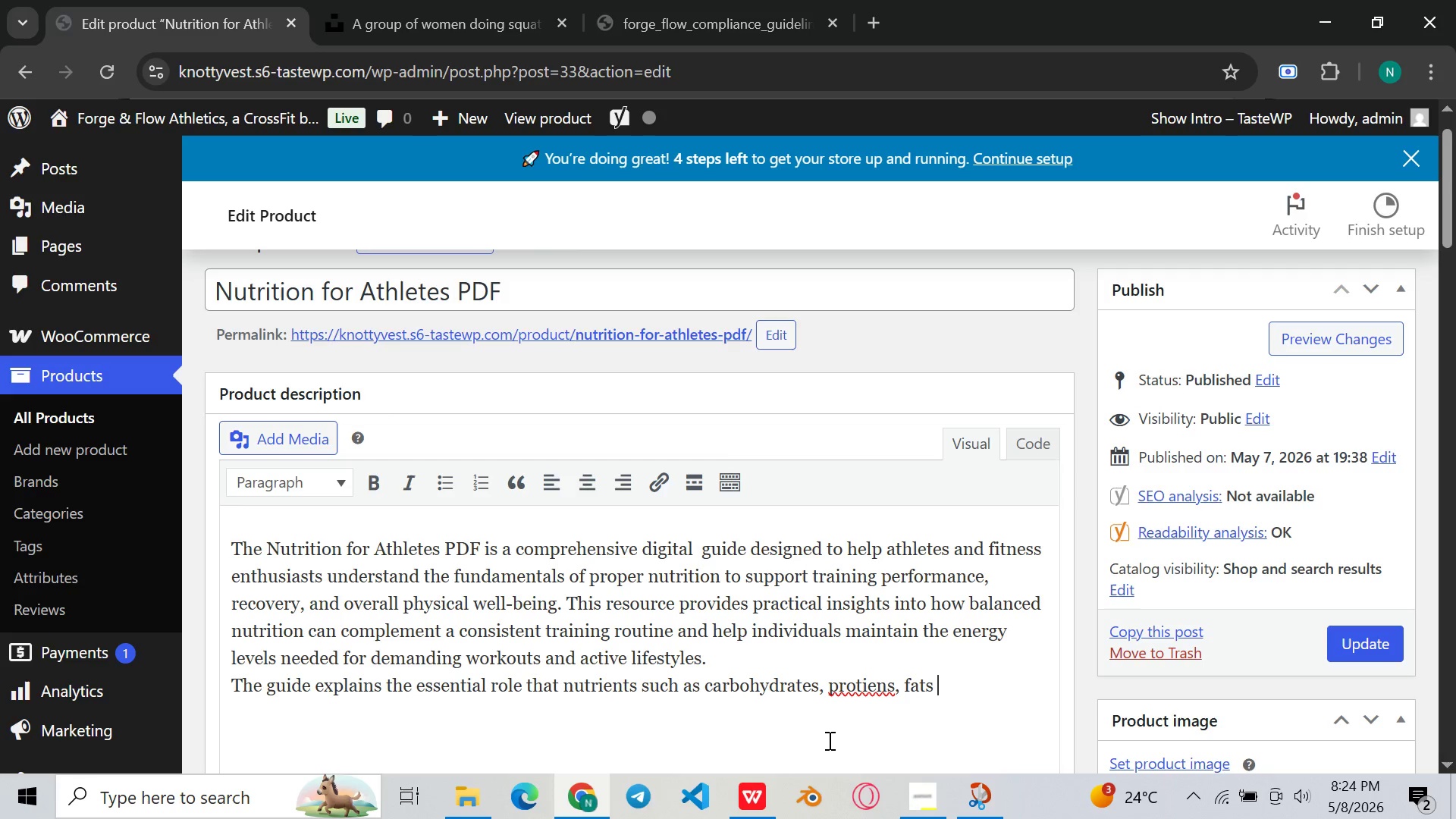 
left_click([894, 676])
 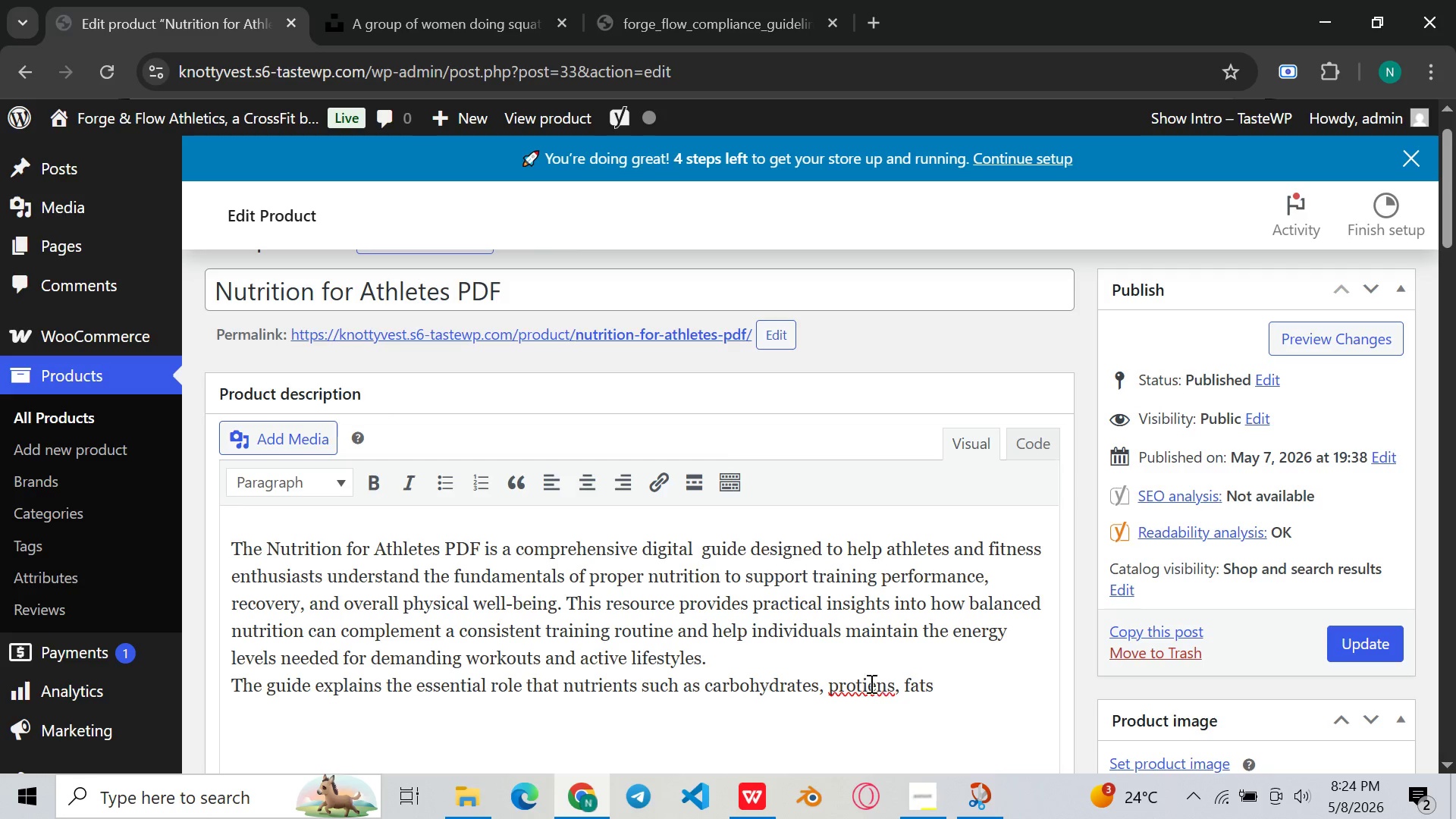 
left_click([878, 685])
 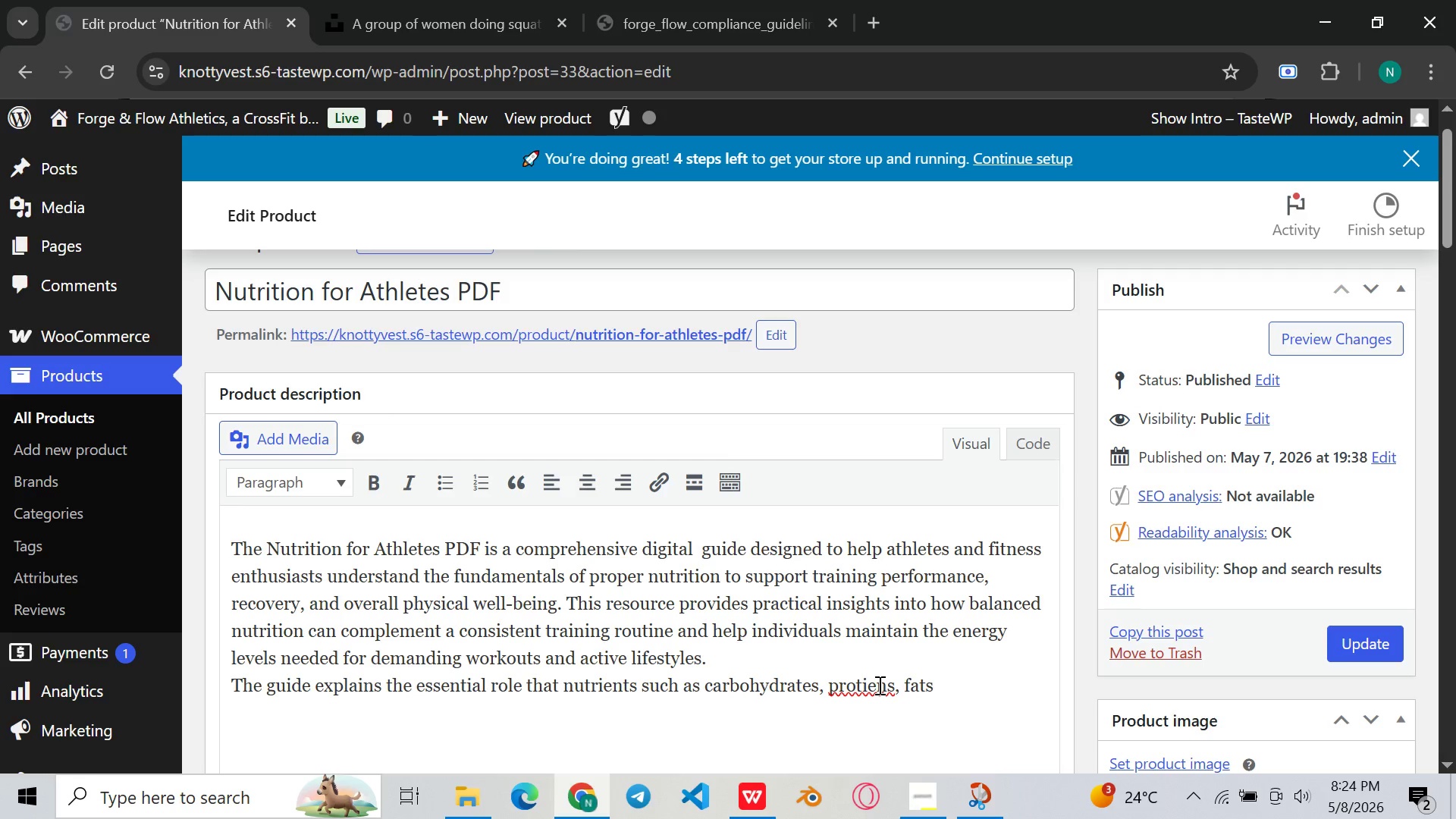 
key(Backspace)
key(Backspace)
type(ei)
 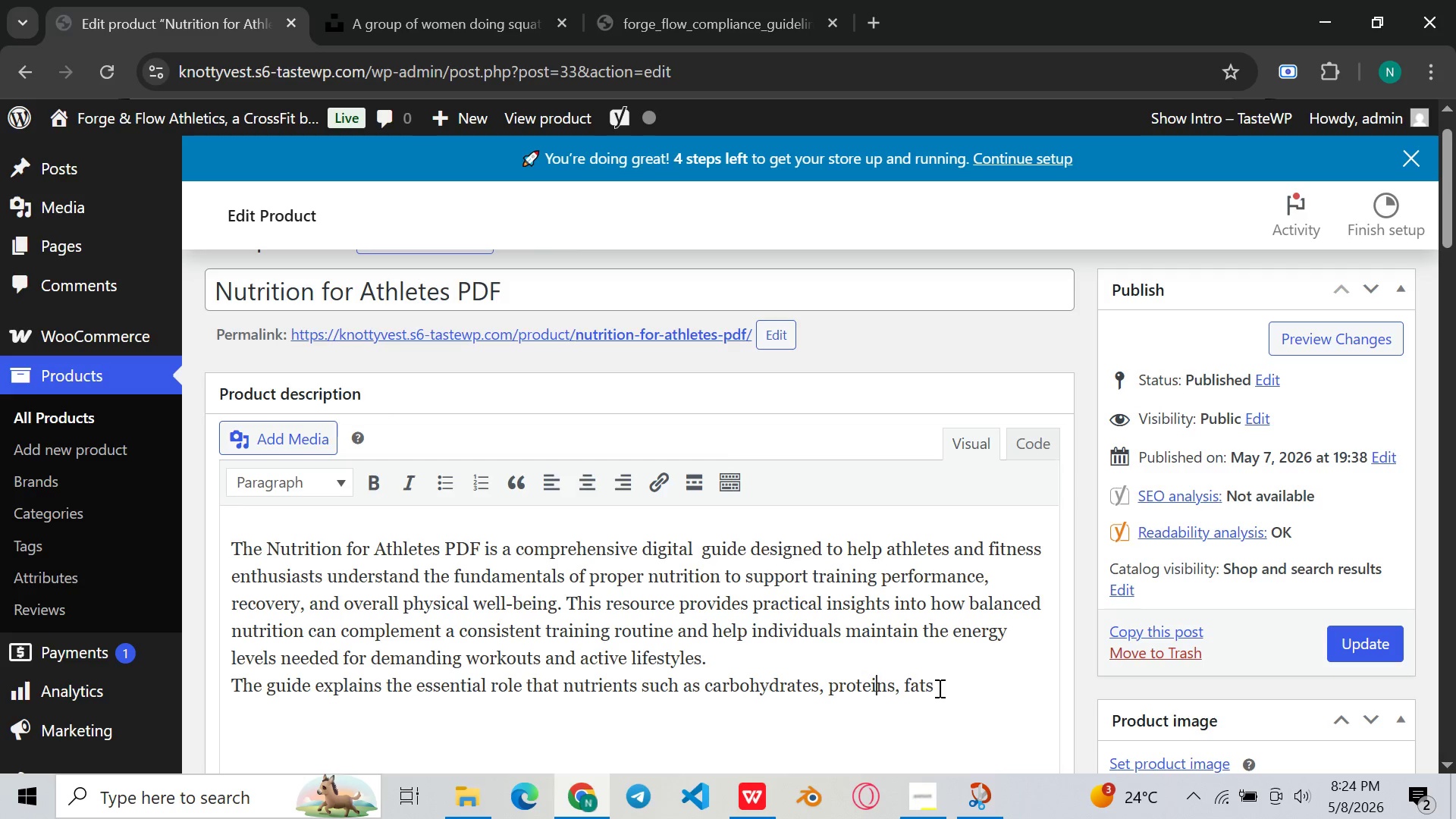 
left_click([926, 683])
 